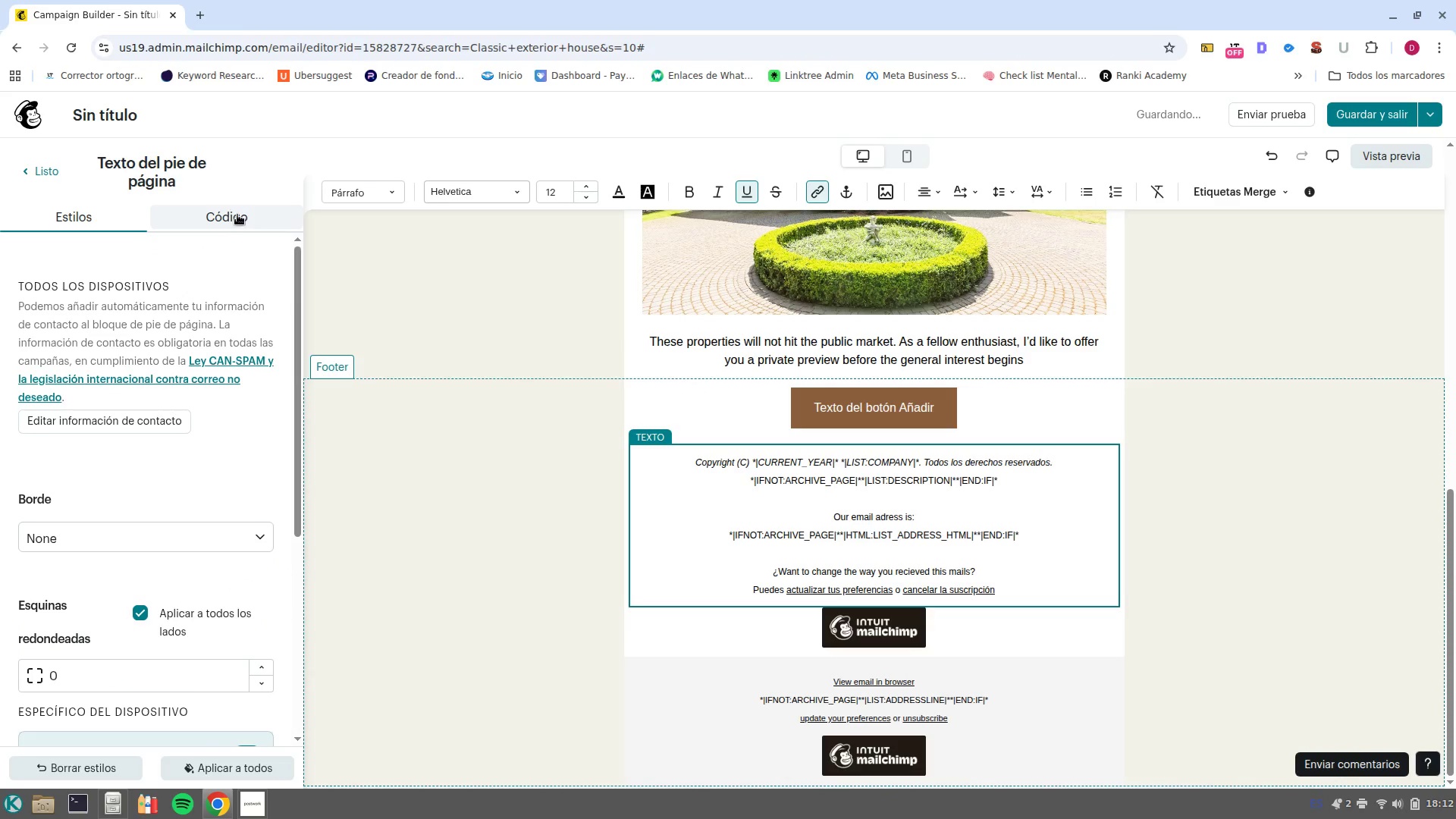 
left_click([231, 212])
 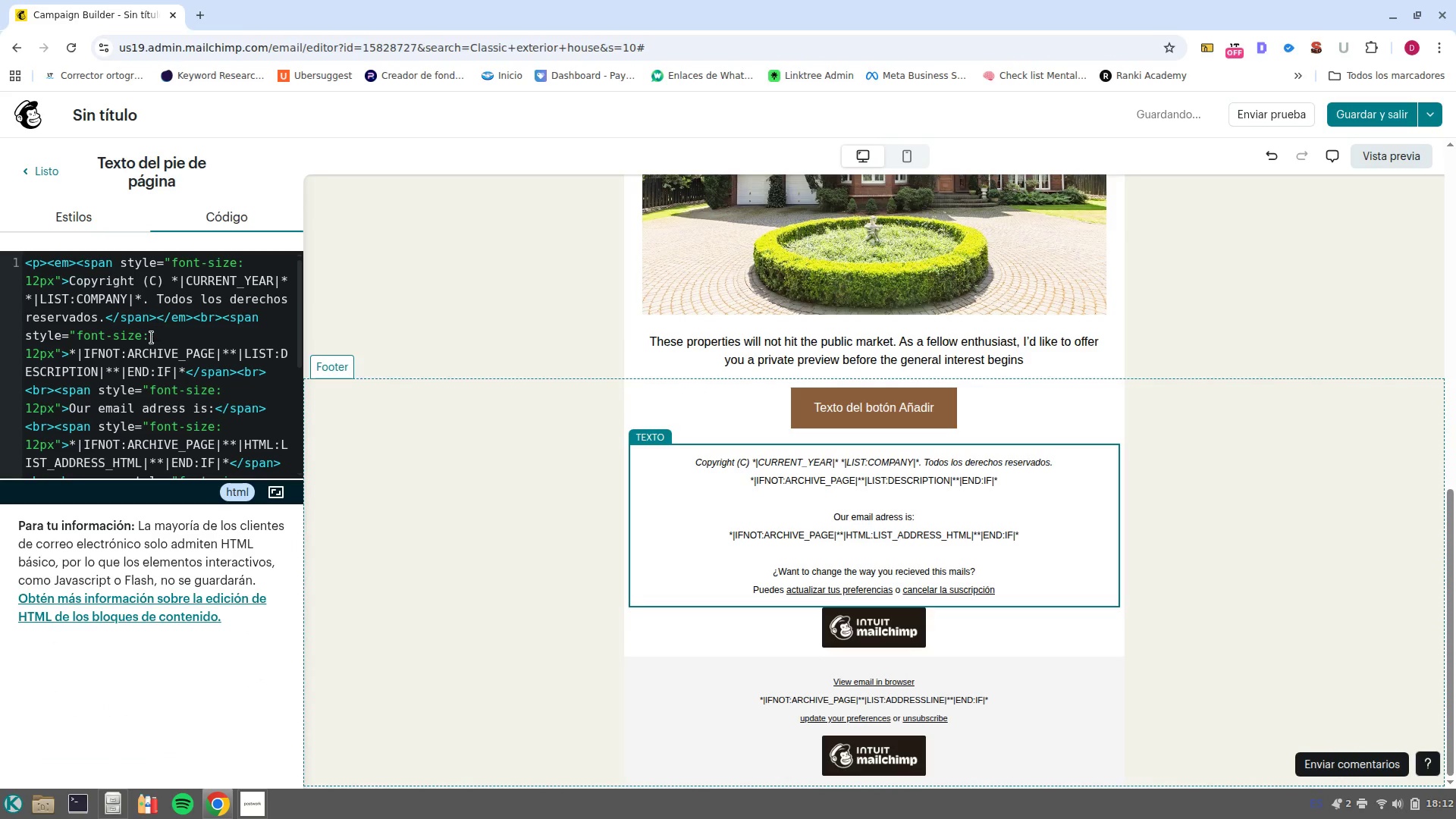 
scroll: coordinate [203, 406], scroll_direction: down, amount: 7.0
 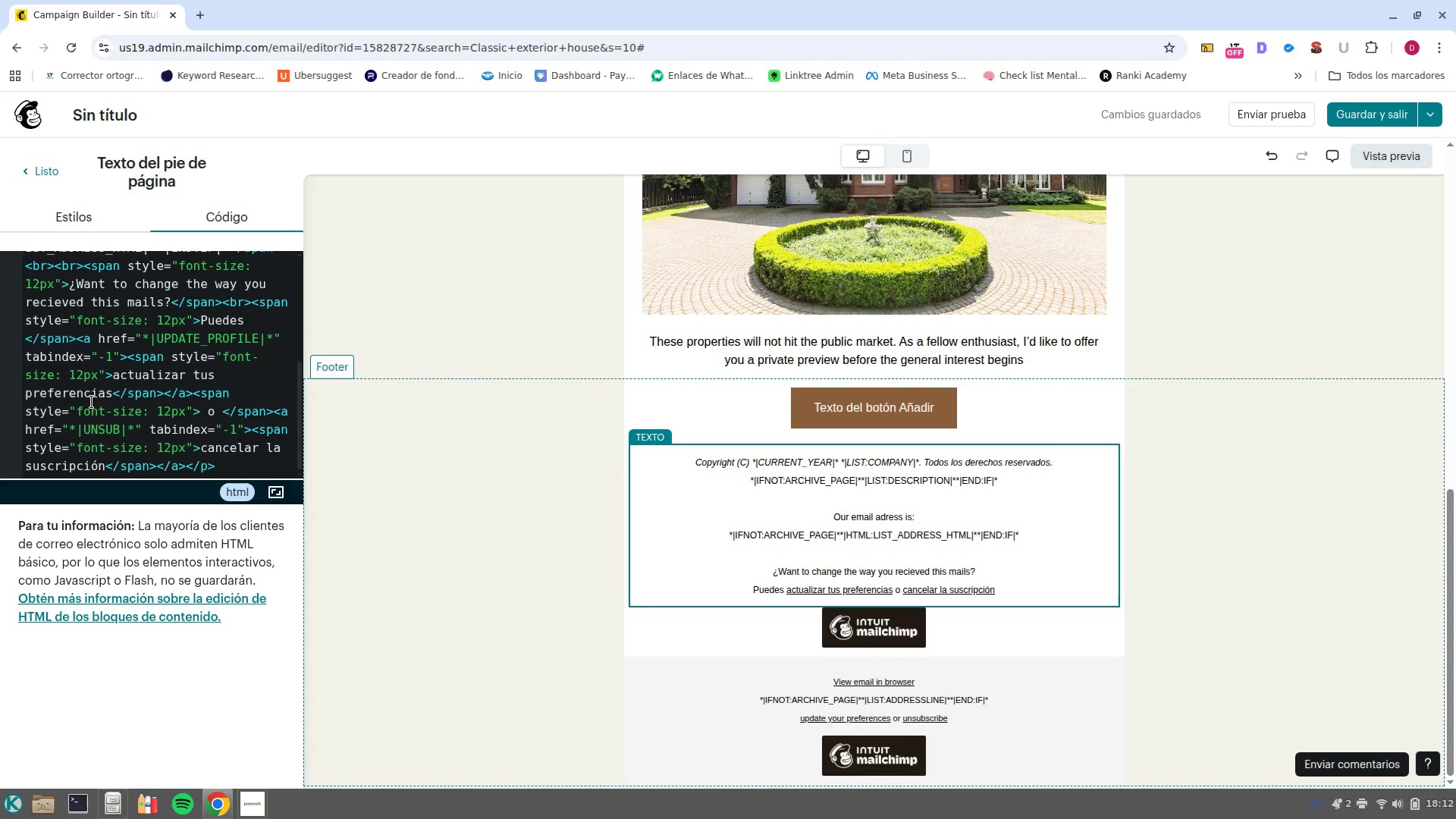 
wait(6.66)
 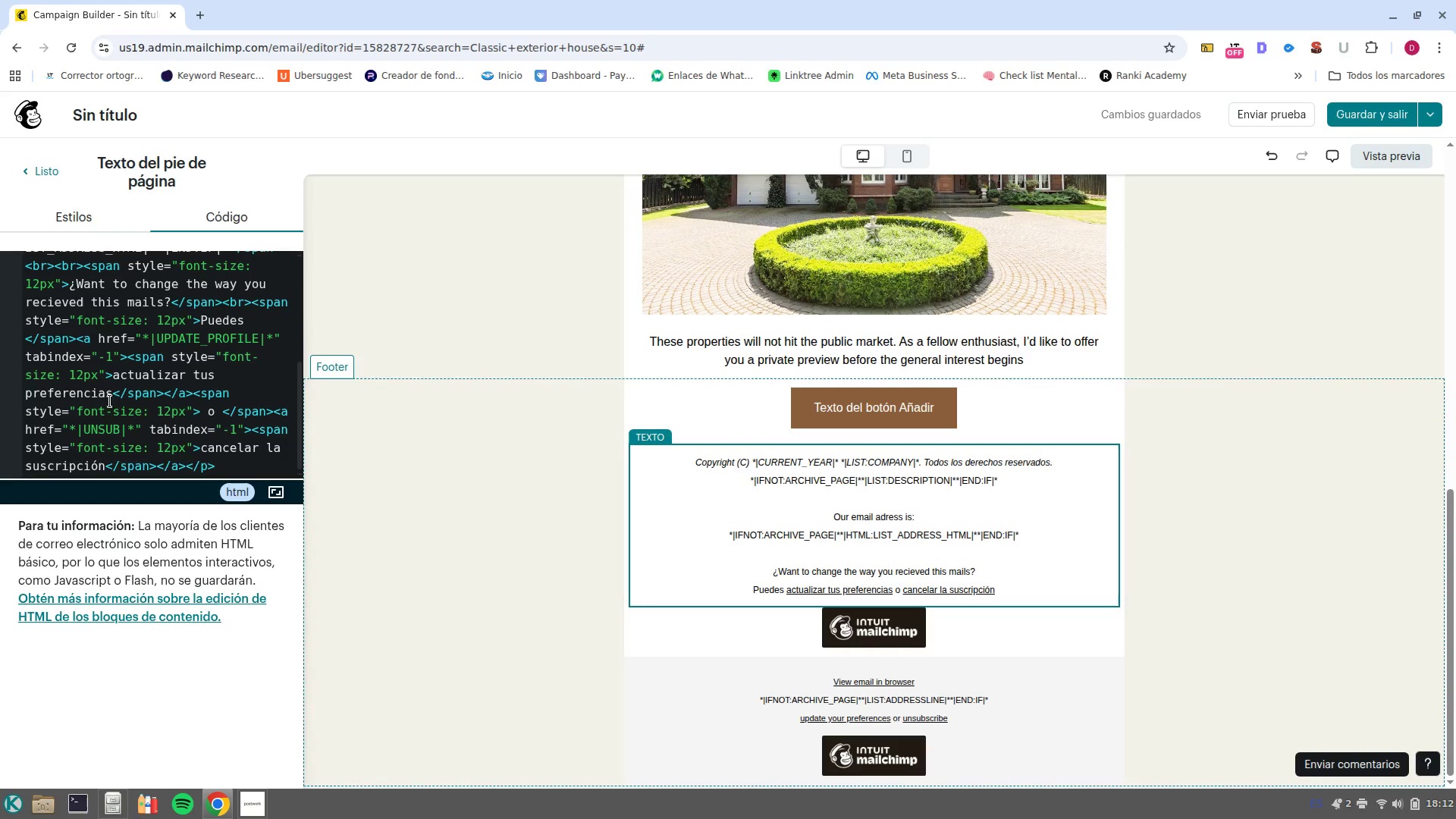 
left_click([202, 434])
 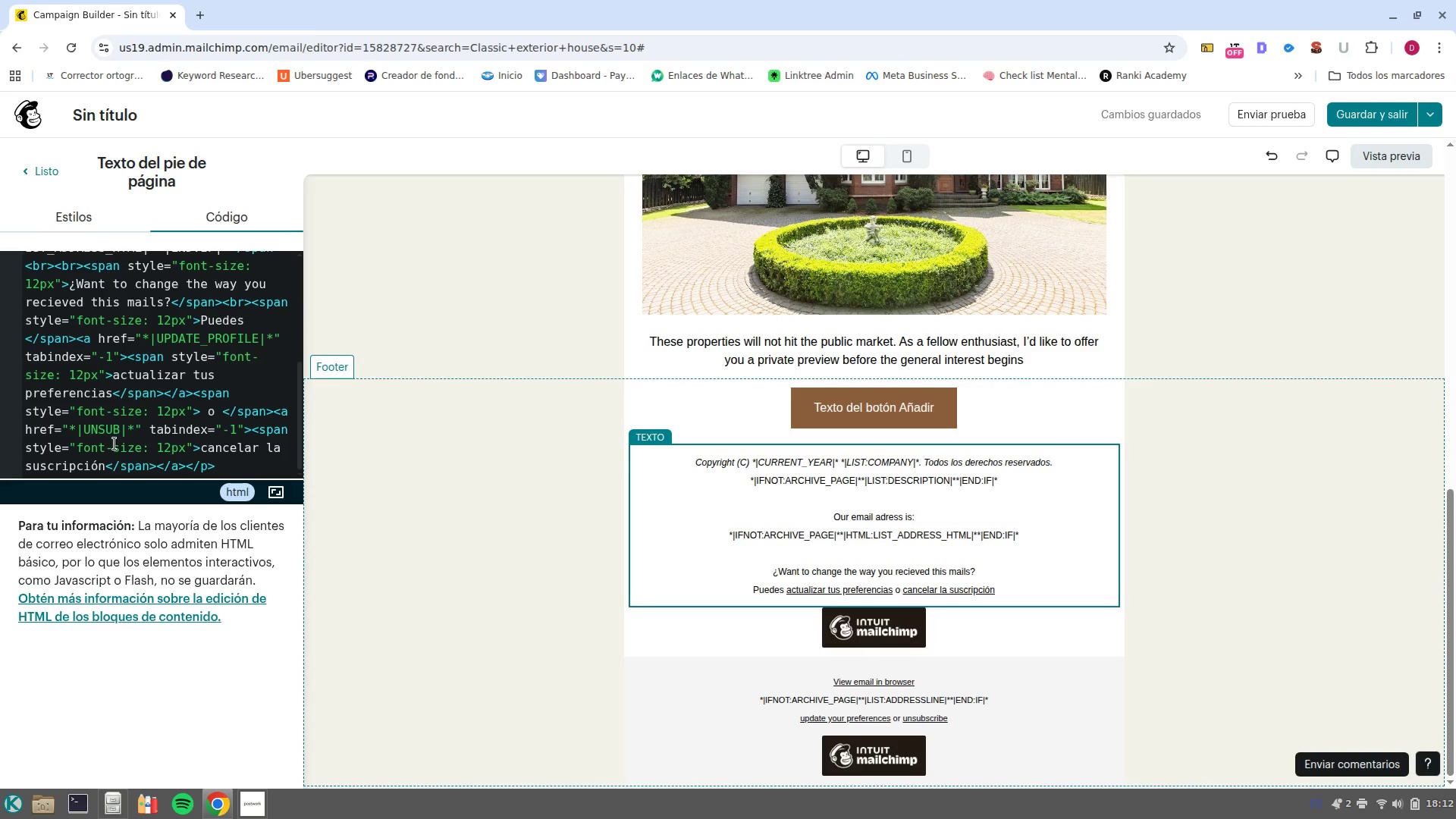 
key(ArrowUp)
 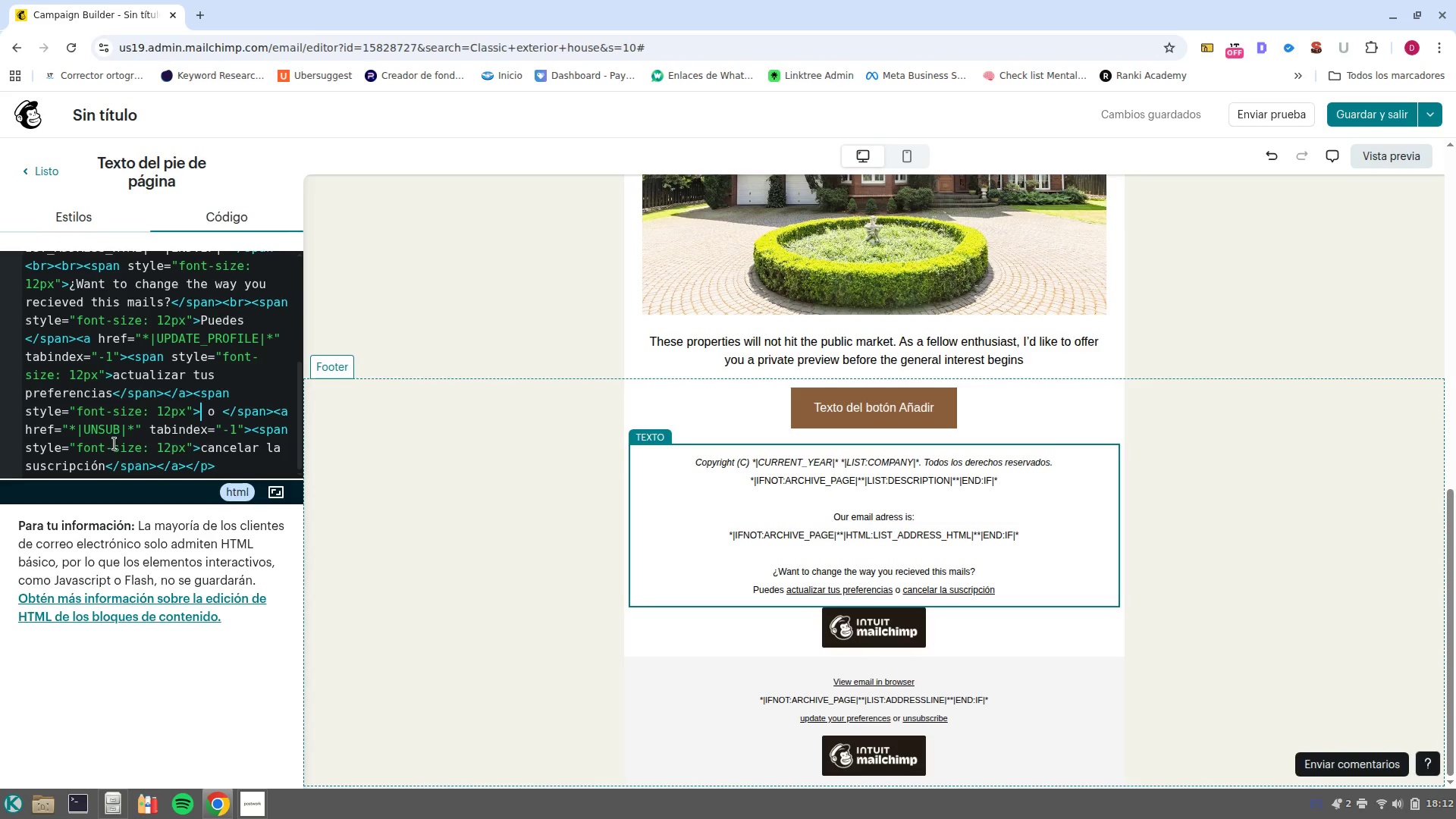 
key(ArrowUp)
 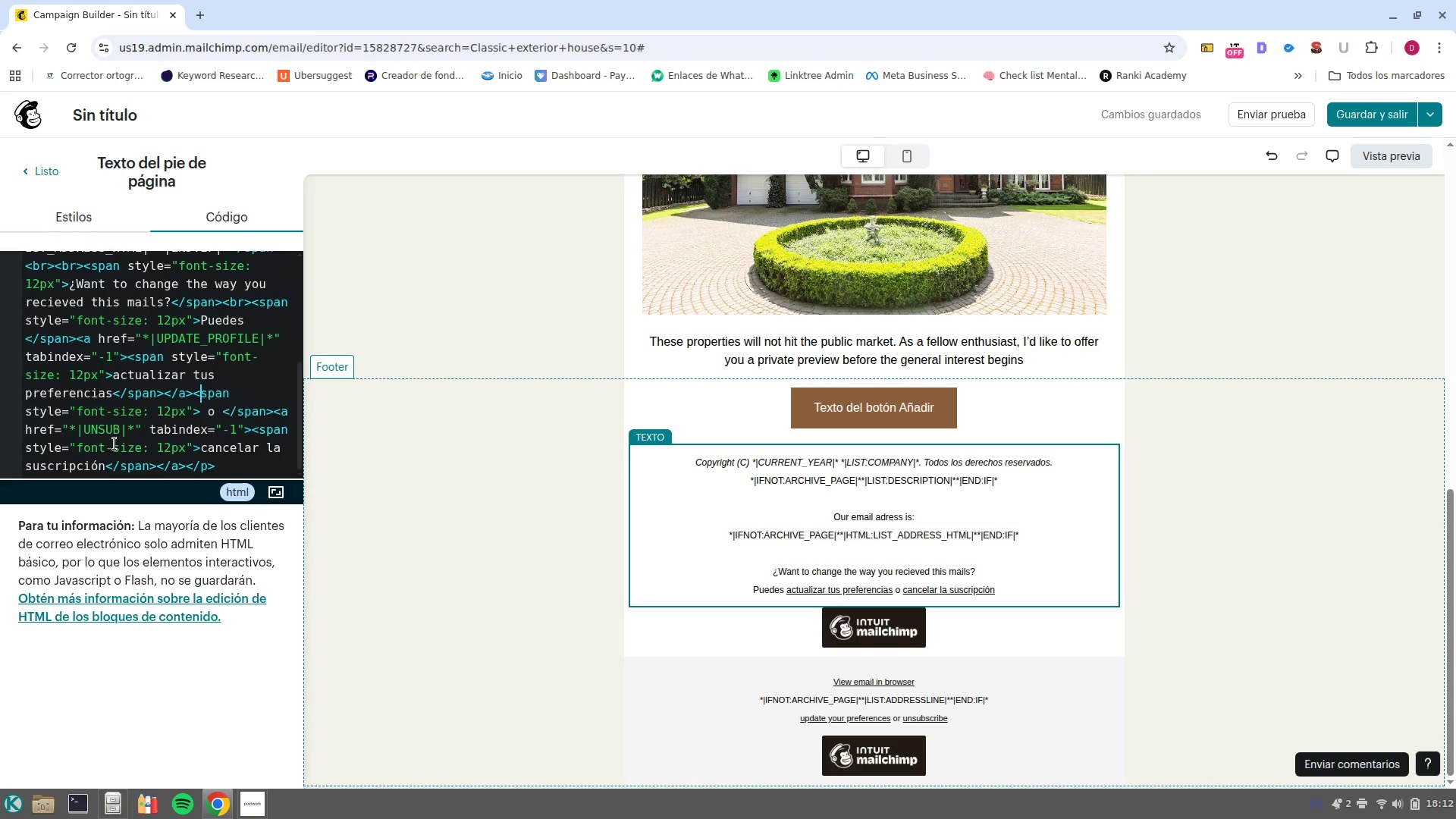 
key(ArrowUp)
 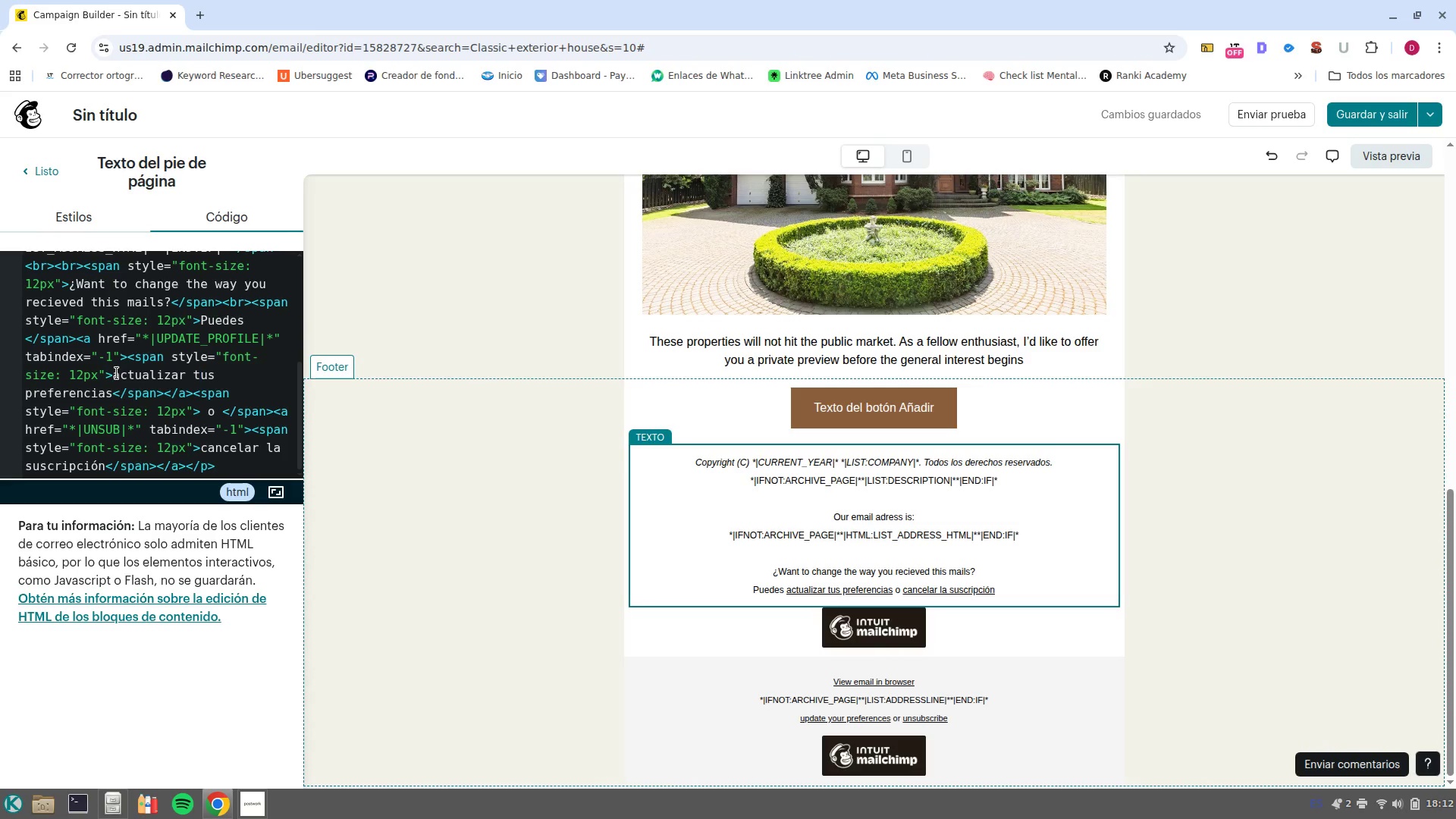 
left_click_drag(start_coordinate=[115, 373], to_coordinate=[110, 397])
 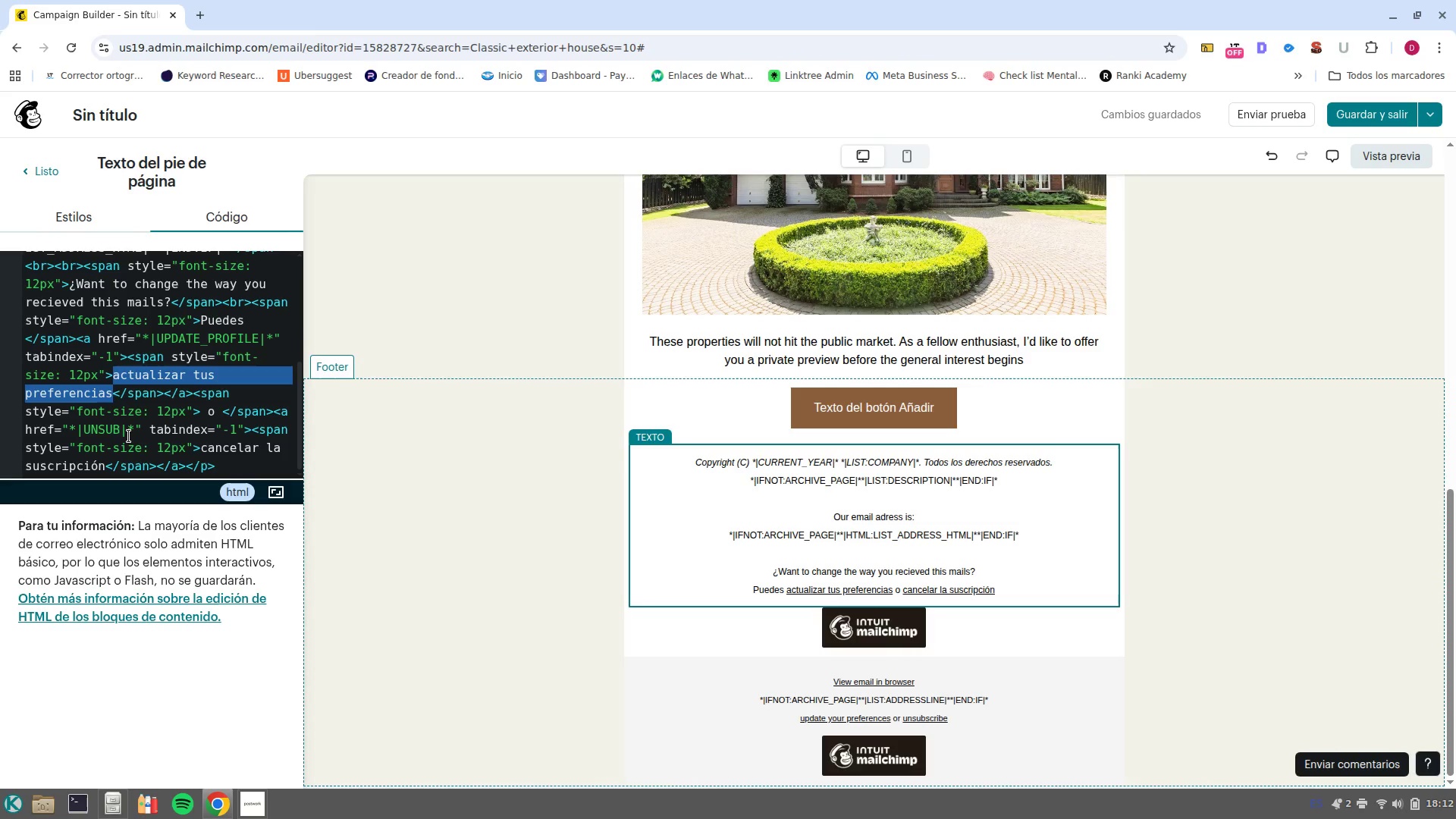 
type(update your preferences)
 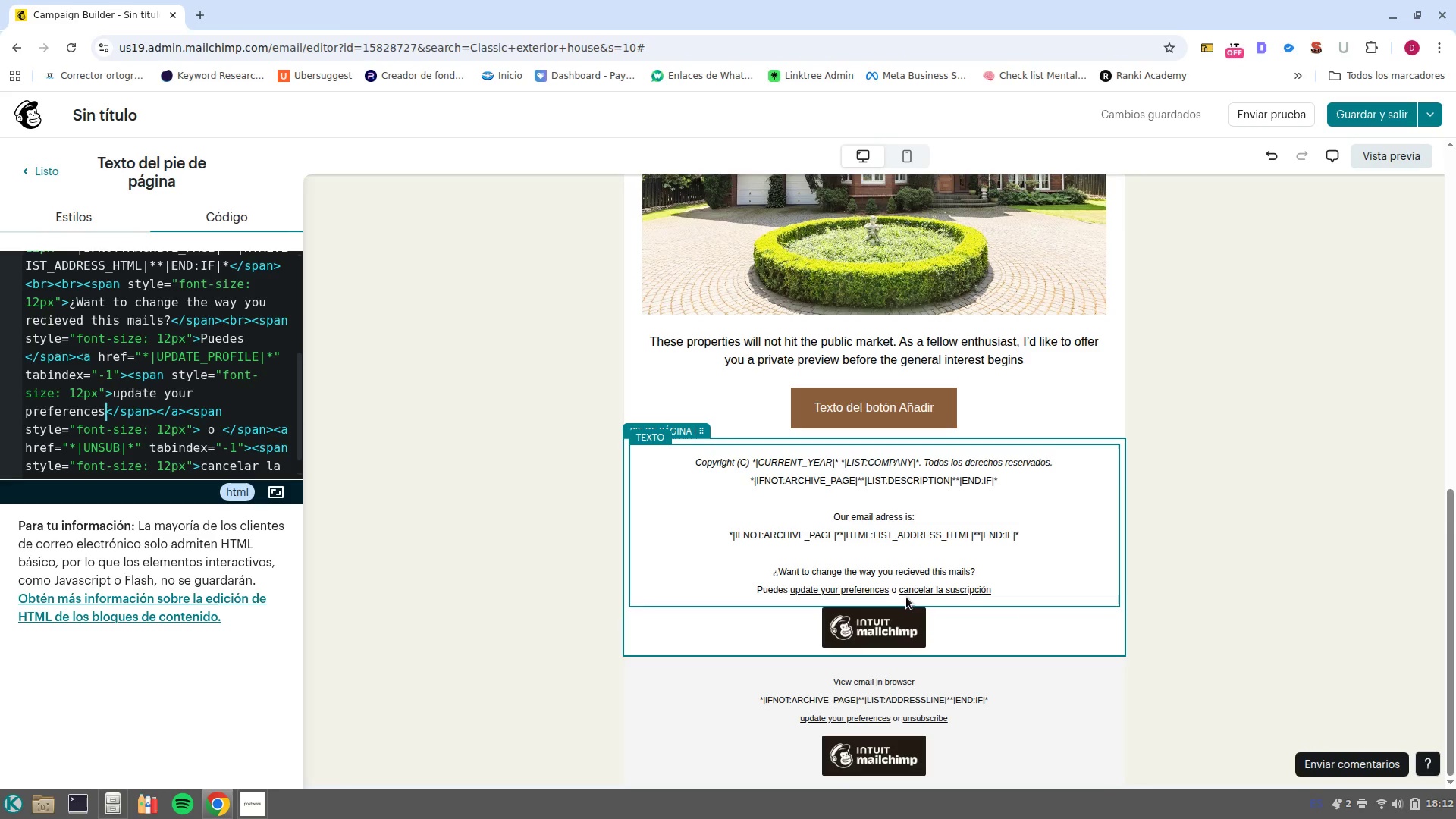 
wait(10.6)
 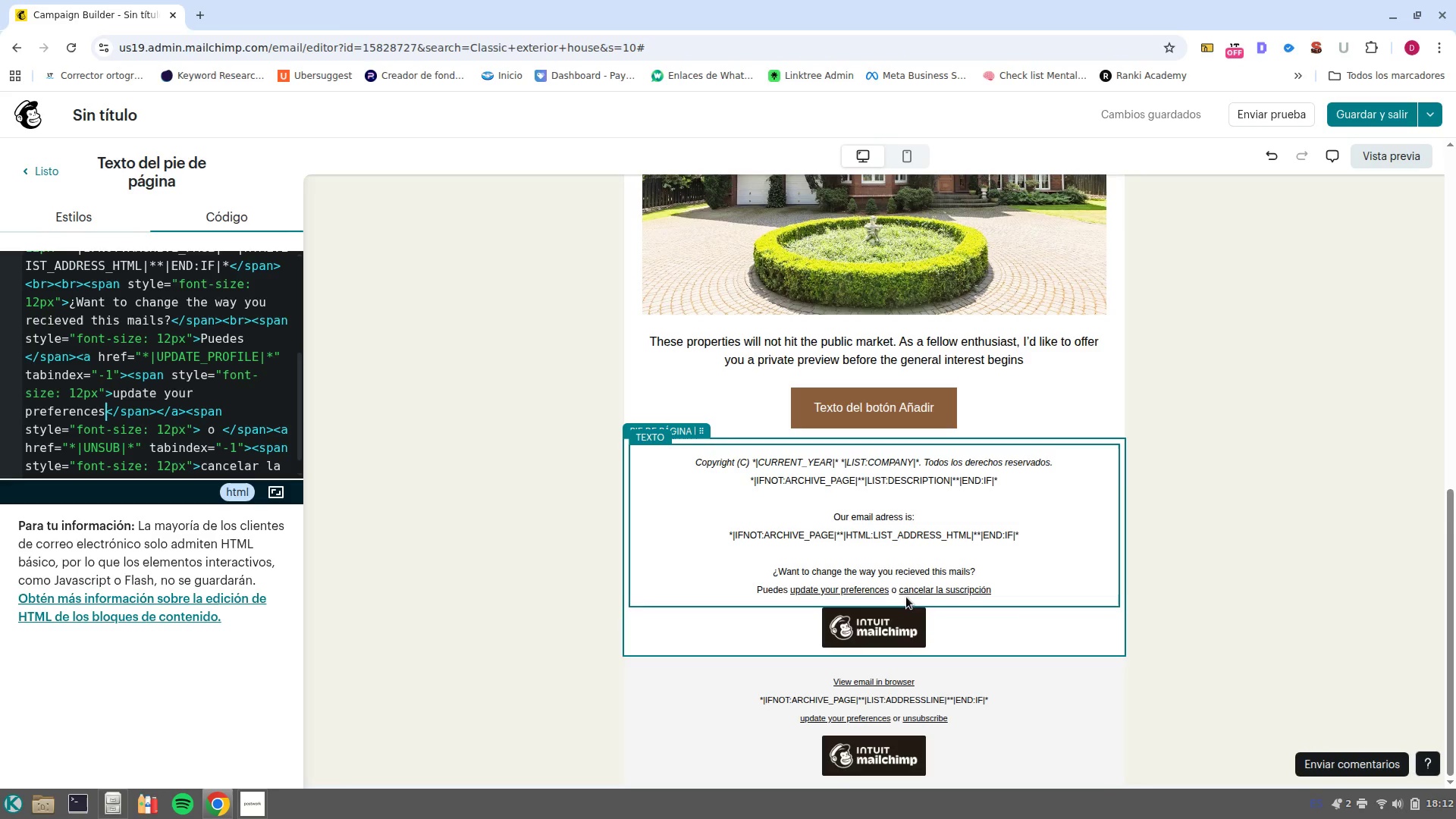 
left_click([218, 433])
 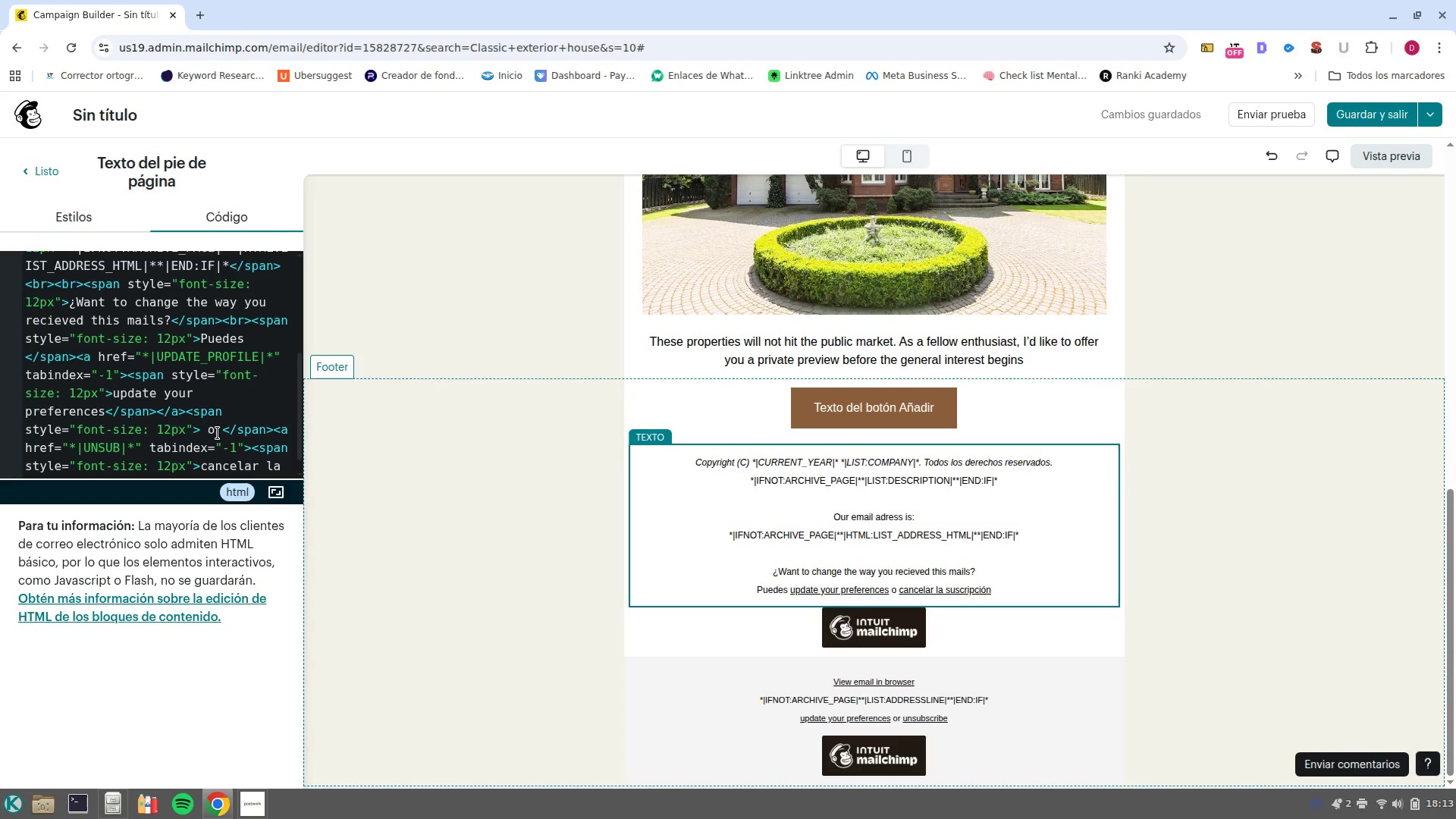 
key(Backspace)
type(or)
 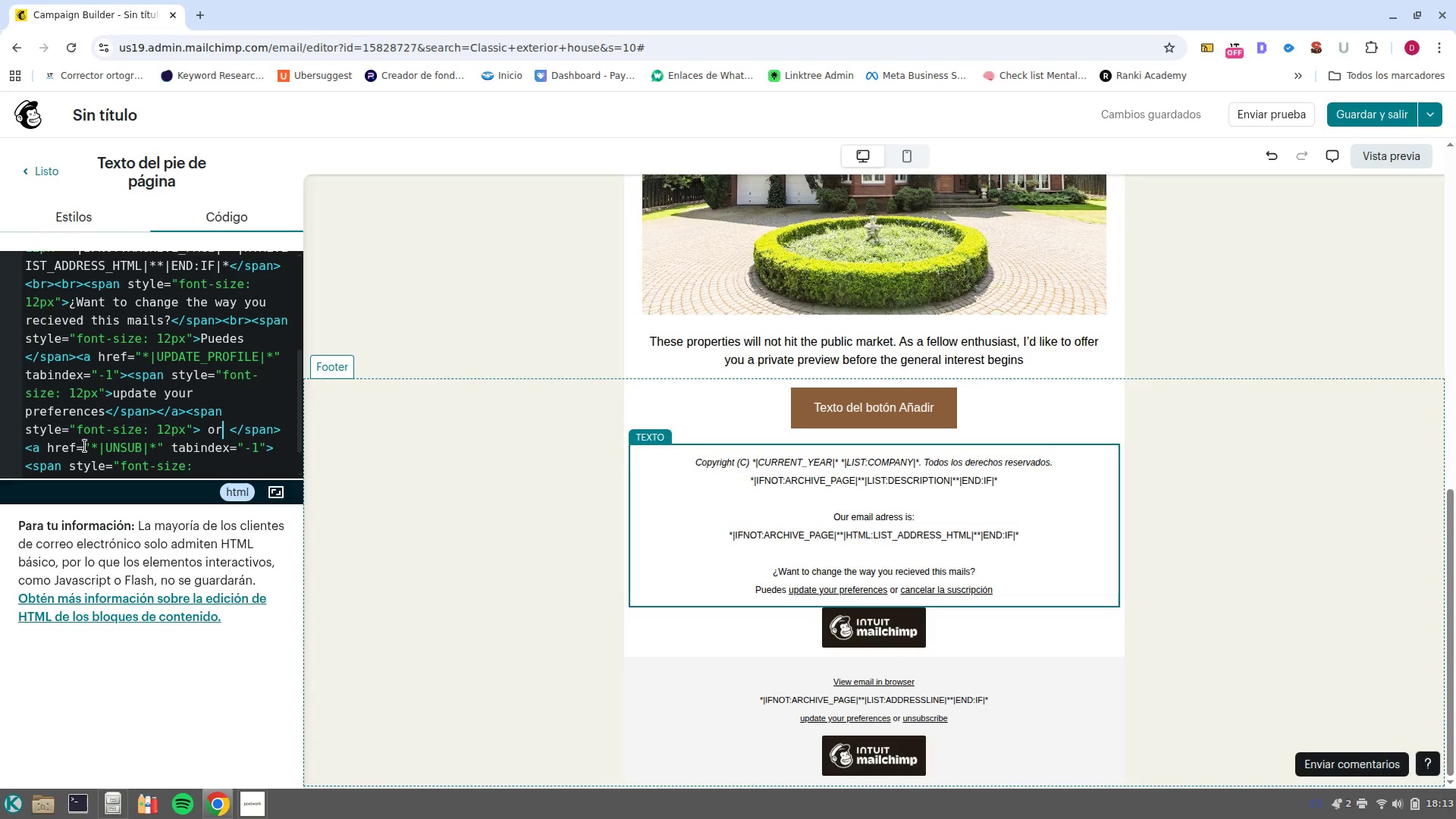 
wait(9.42)
 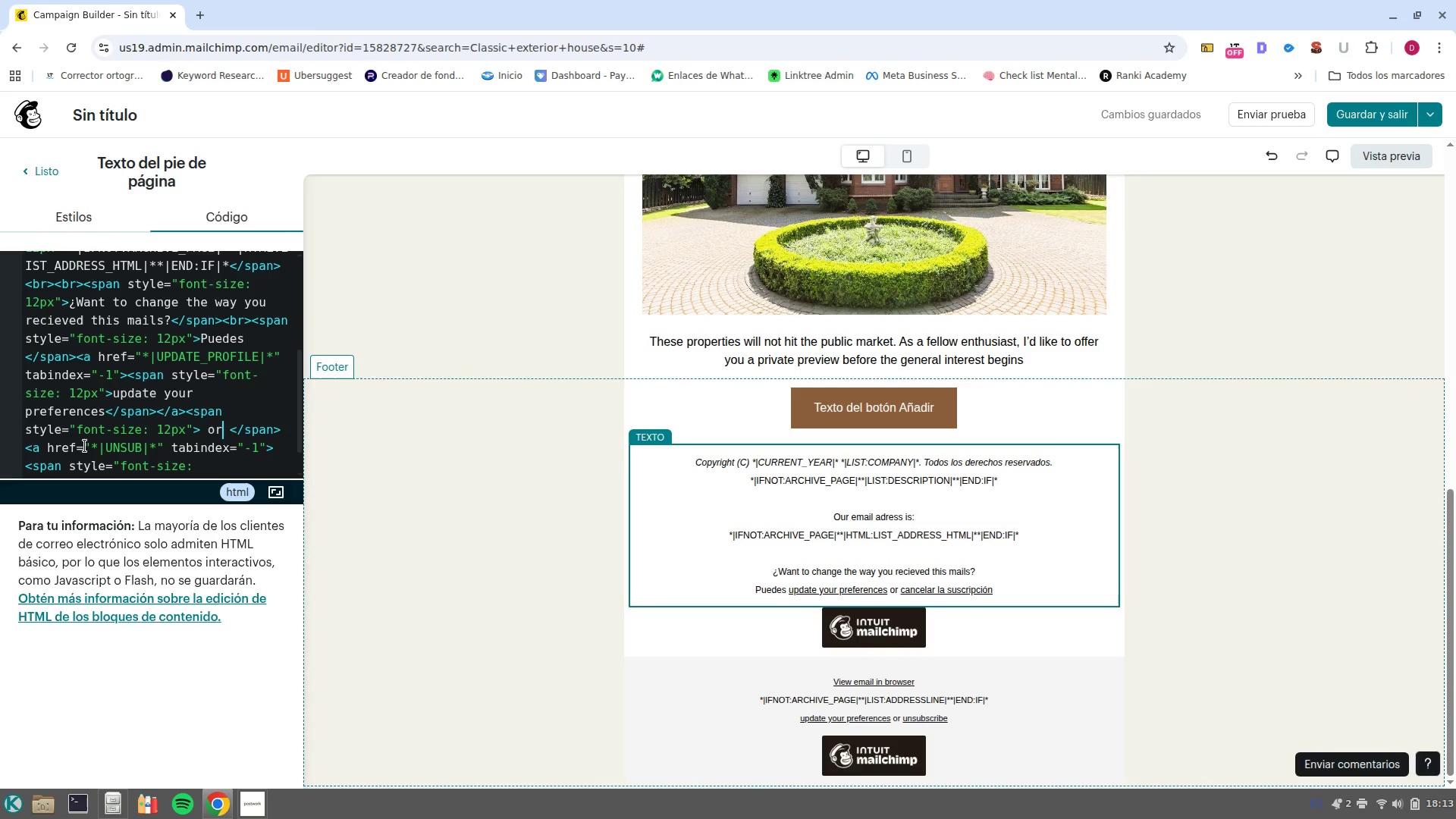 
left_click([119, 449])
 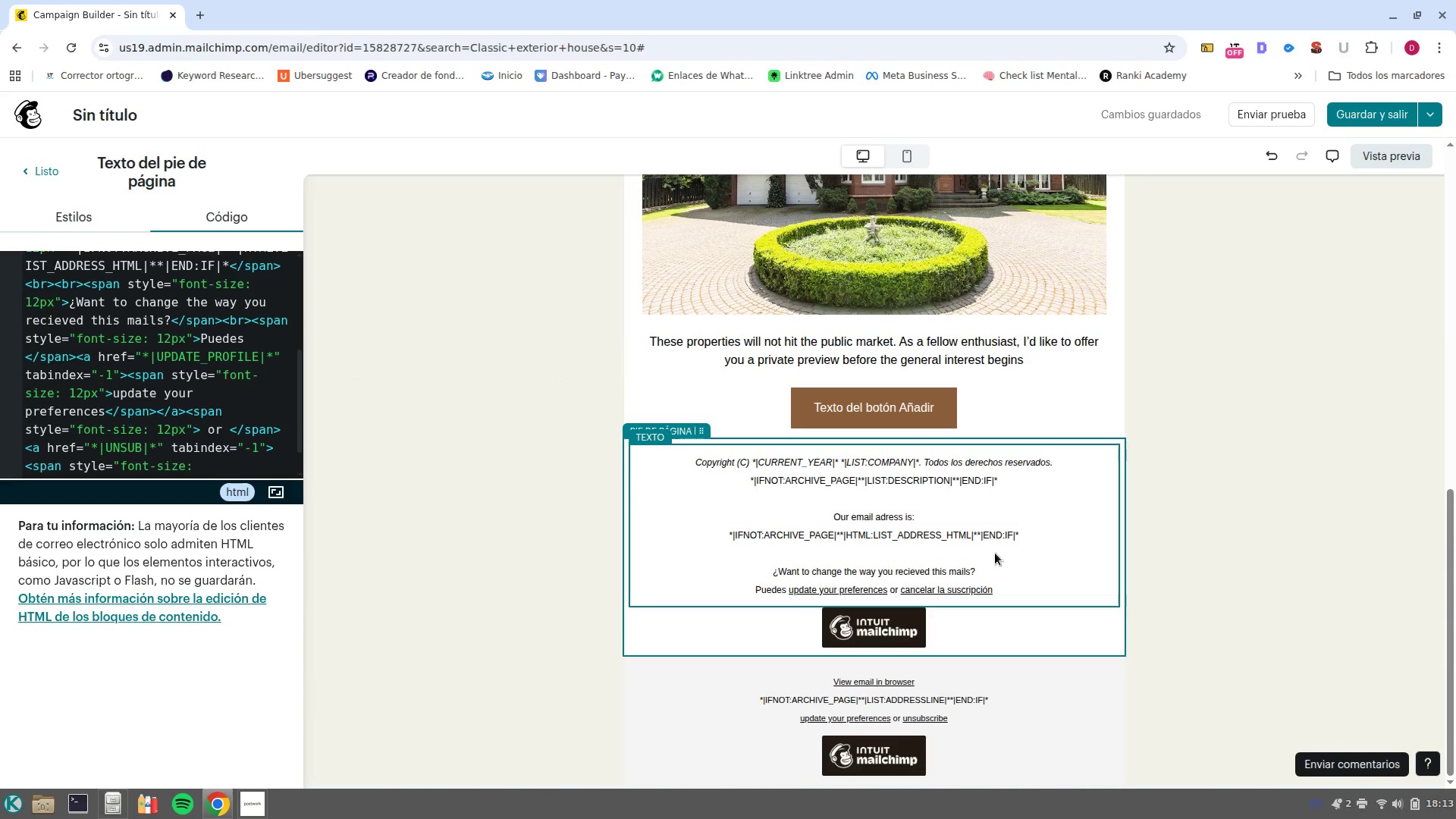 
wait(9.26)
 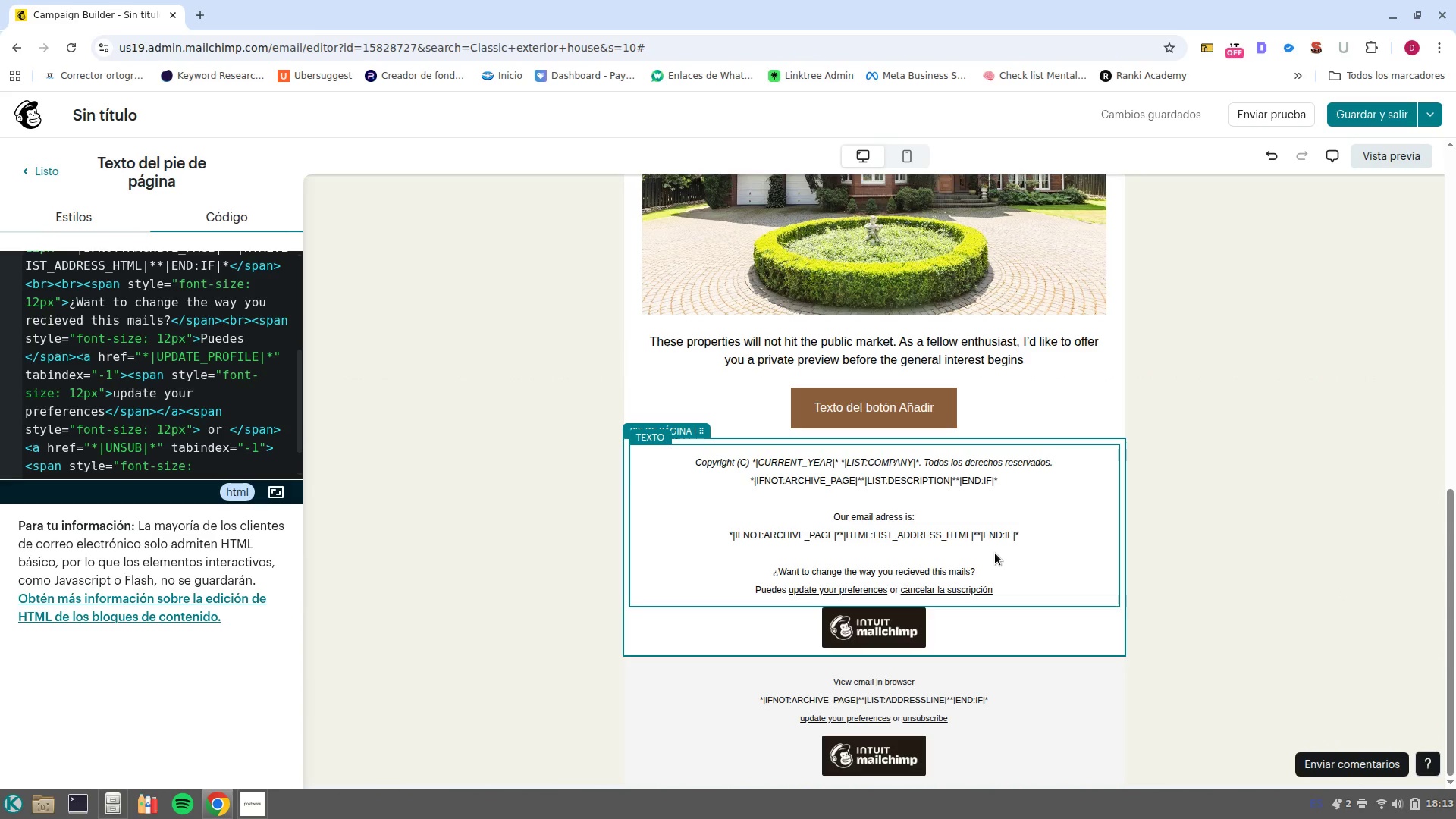 
left_click([1330, 344])
 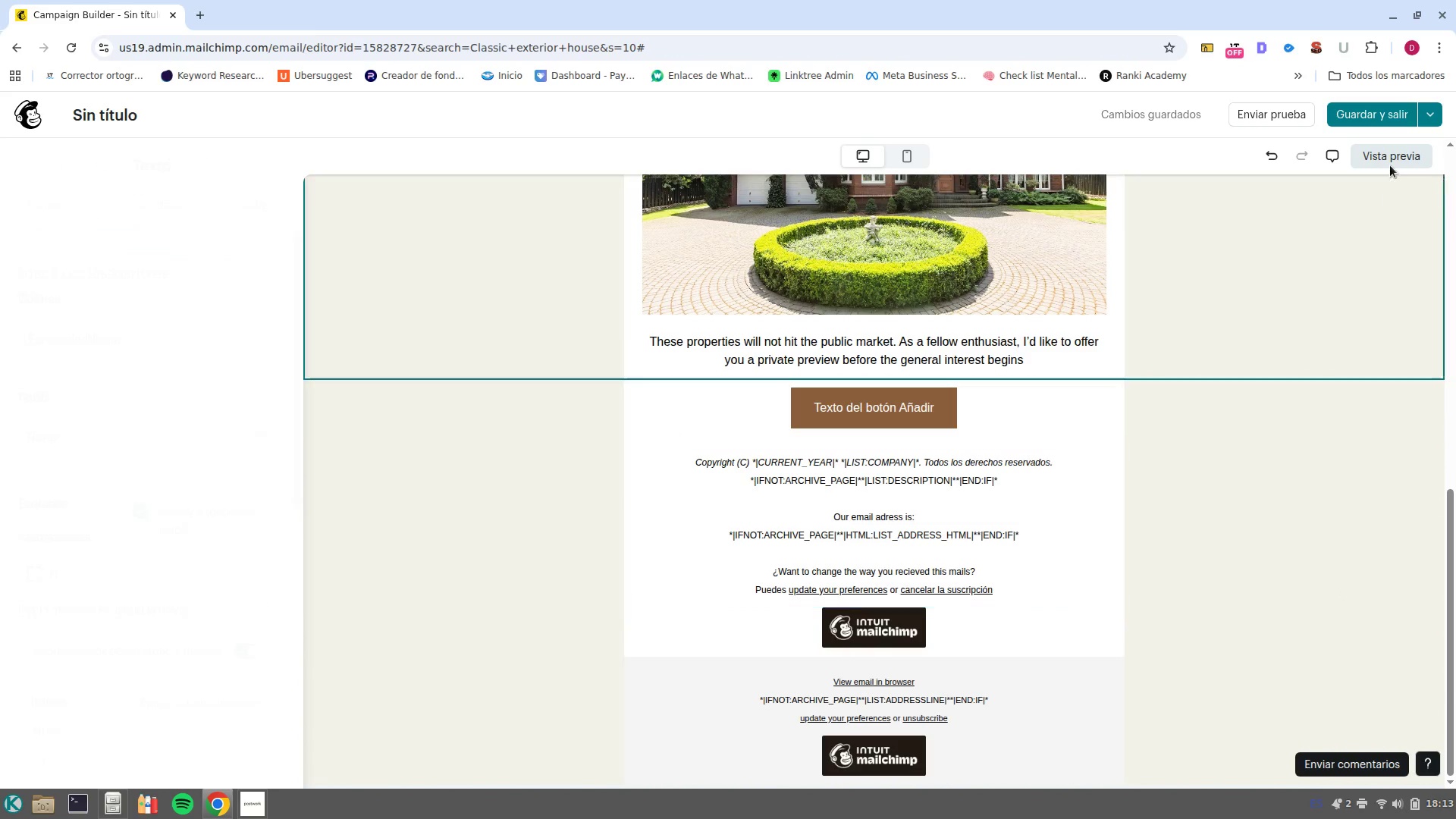 
left_click([1389, 163])
 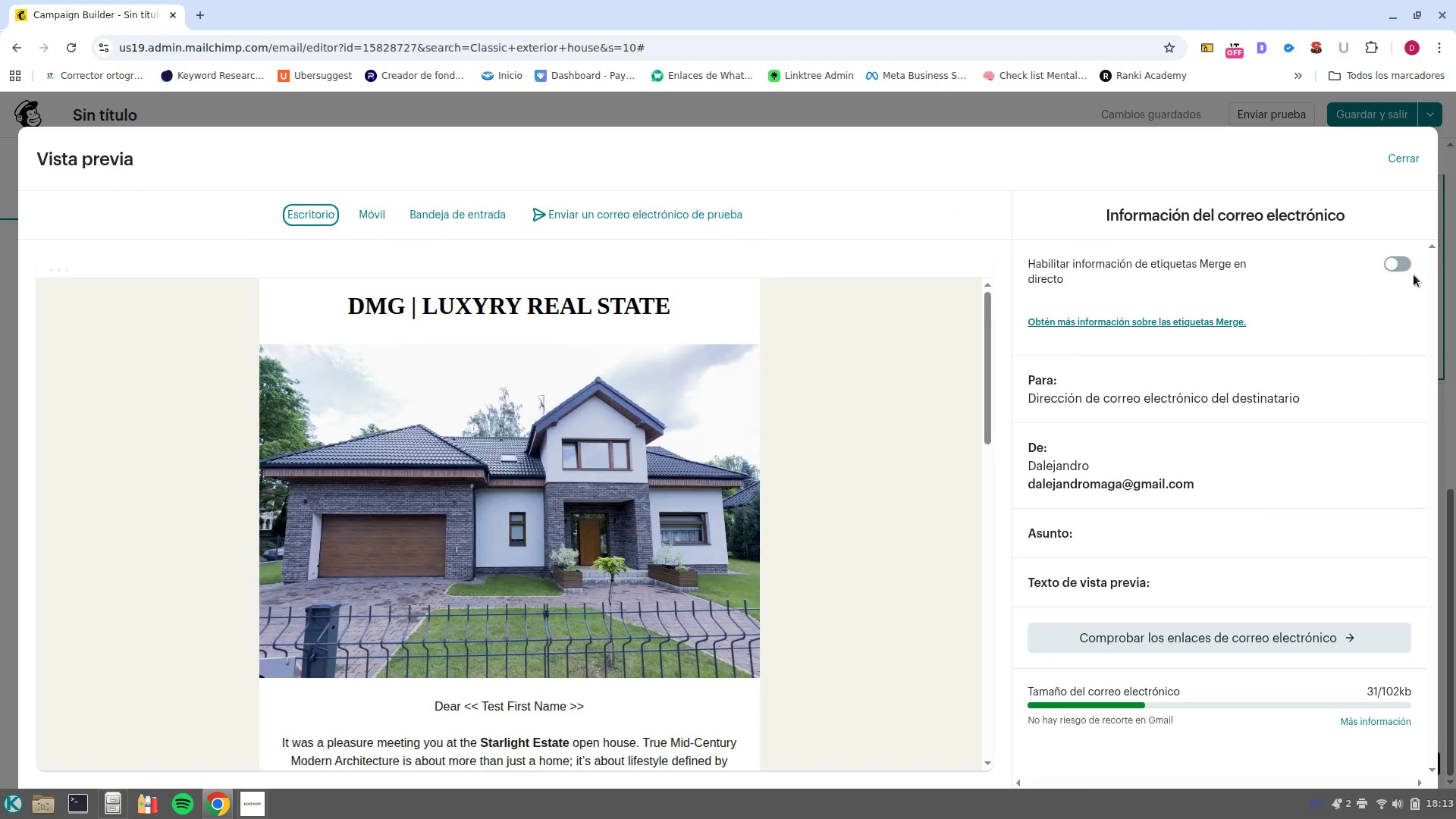 
left_click([1392, 266])
 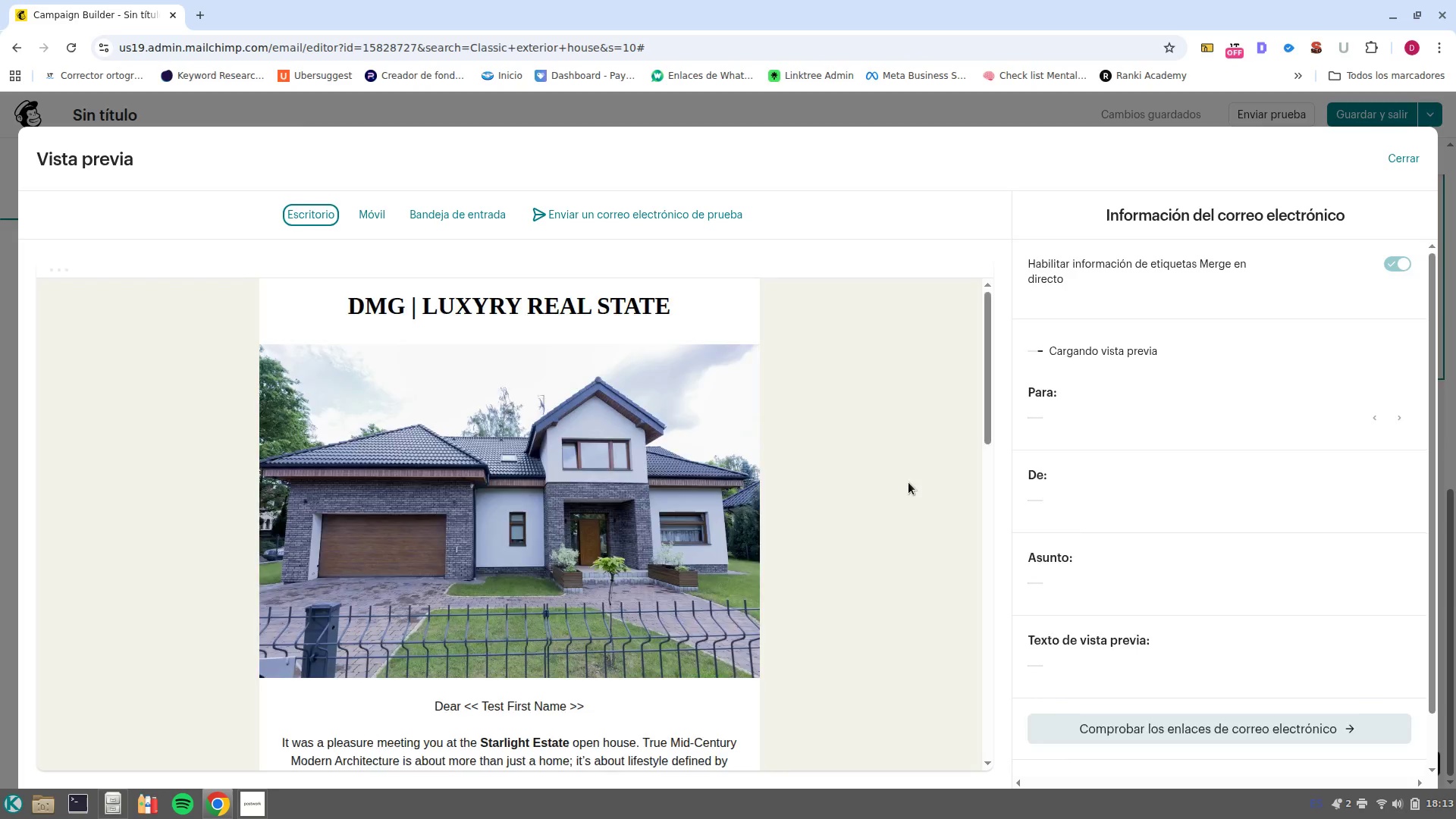 
scroll: coordinate [908, 484], scroll_direction: down, amount: 2.0
 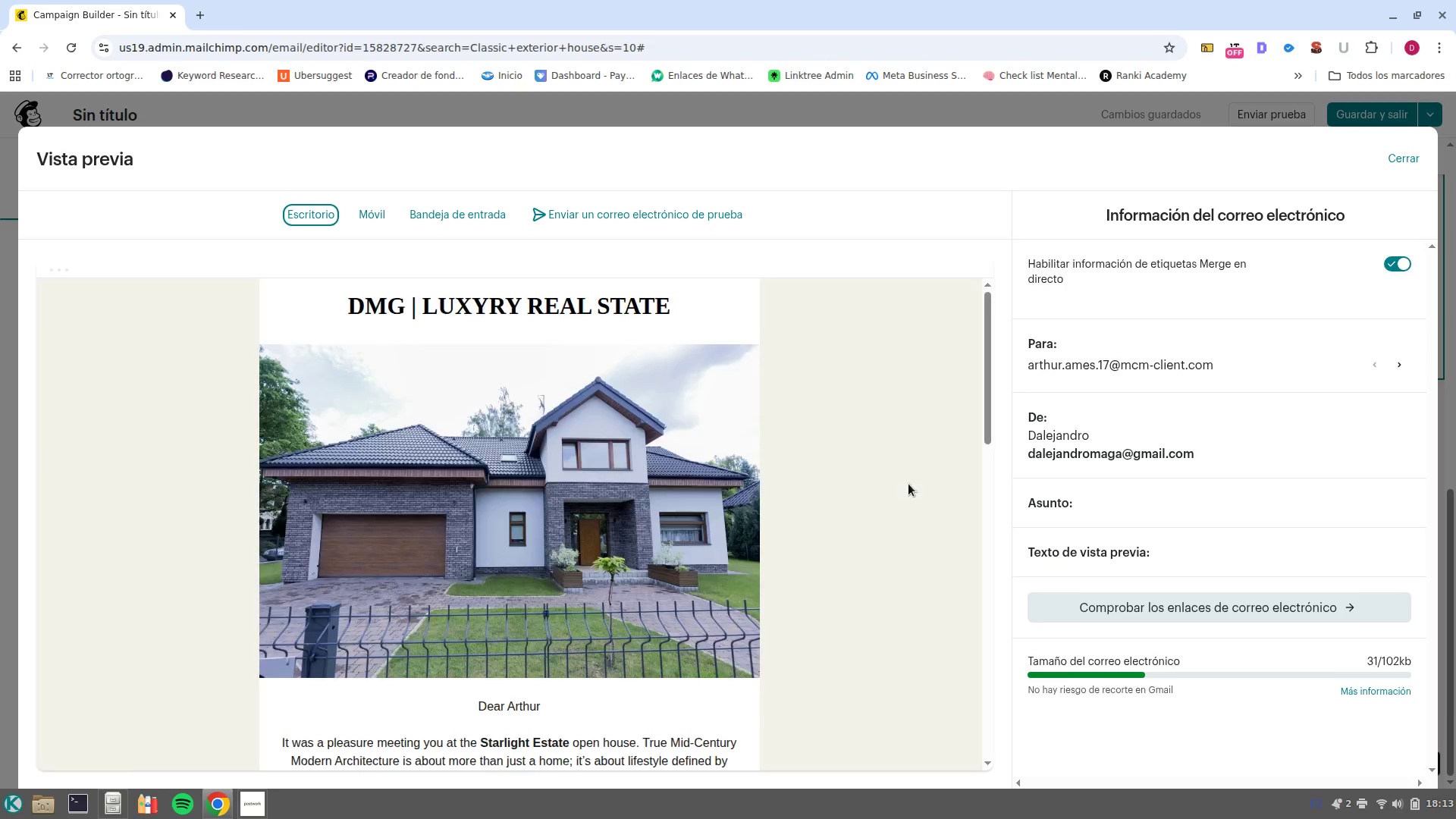 
hold_key(key=ControlLeft, duration=0.98)
 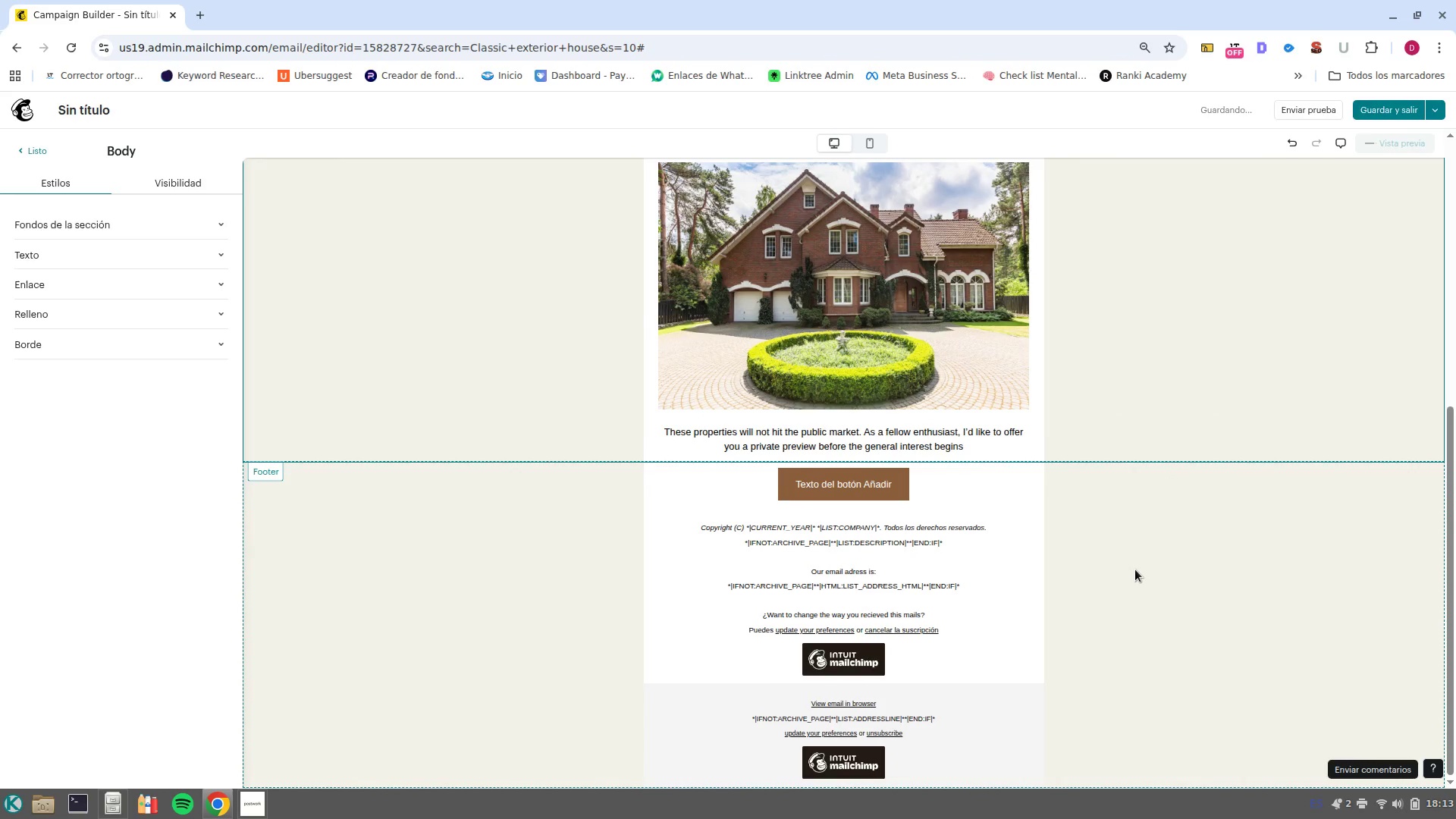 
wait(5.98)
 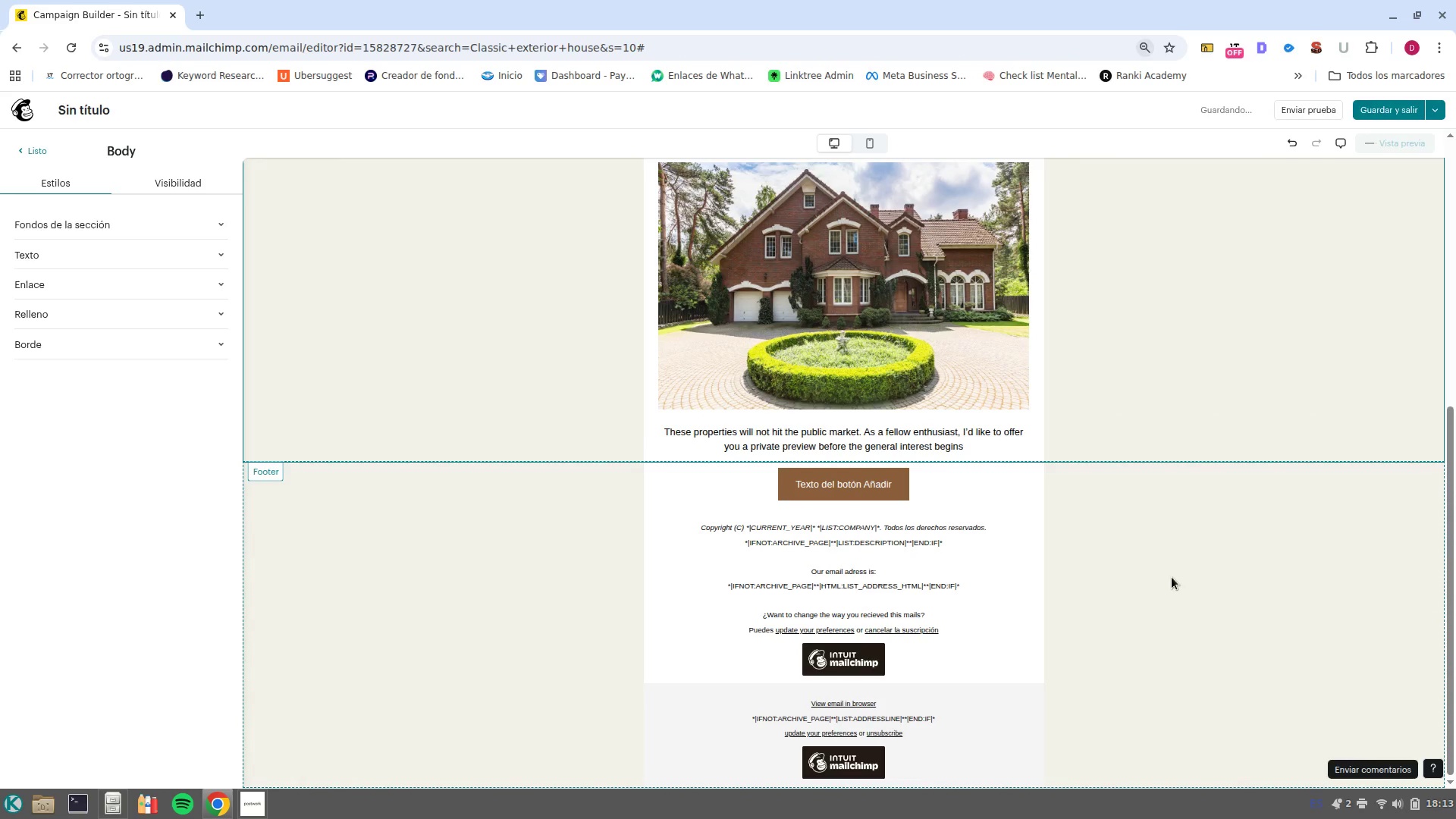 
scroll: coordinate [1167, 569], scroll_direction: up, amount: 4.0
 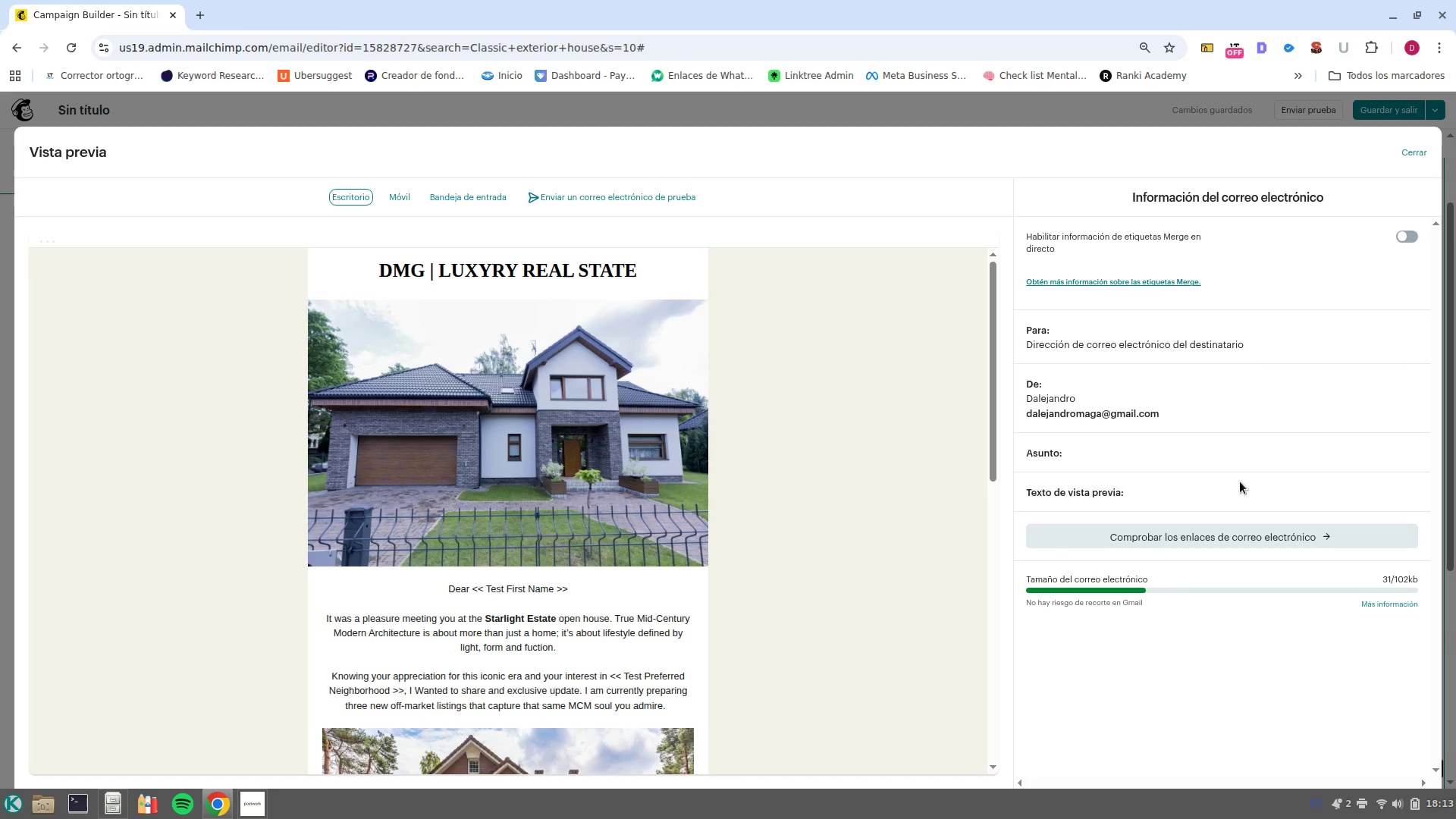 
left_click([1404, 238])
 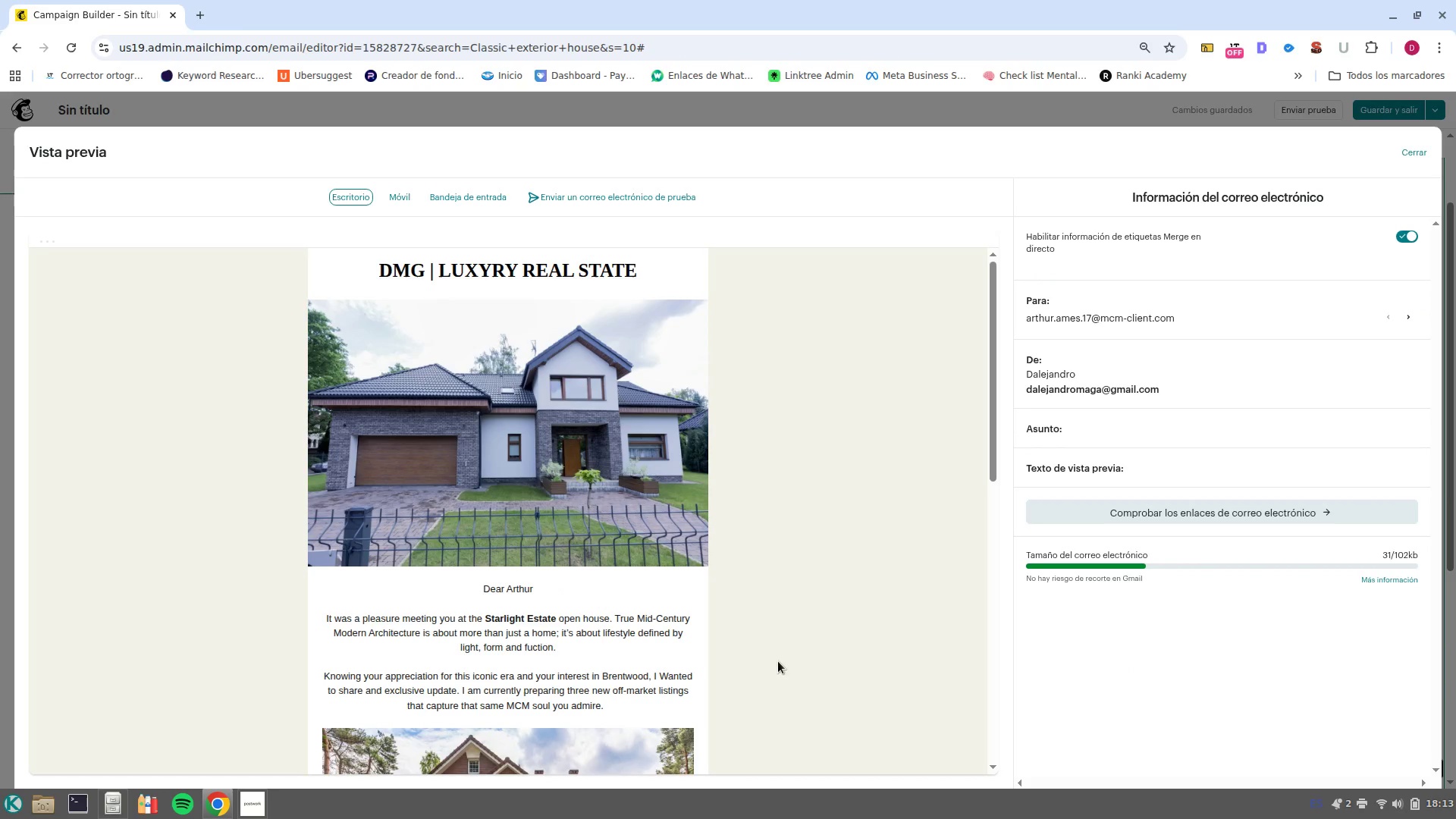 
scroll: coordinate [779, 662], scroll_direction: down, amount: 1.0
 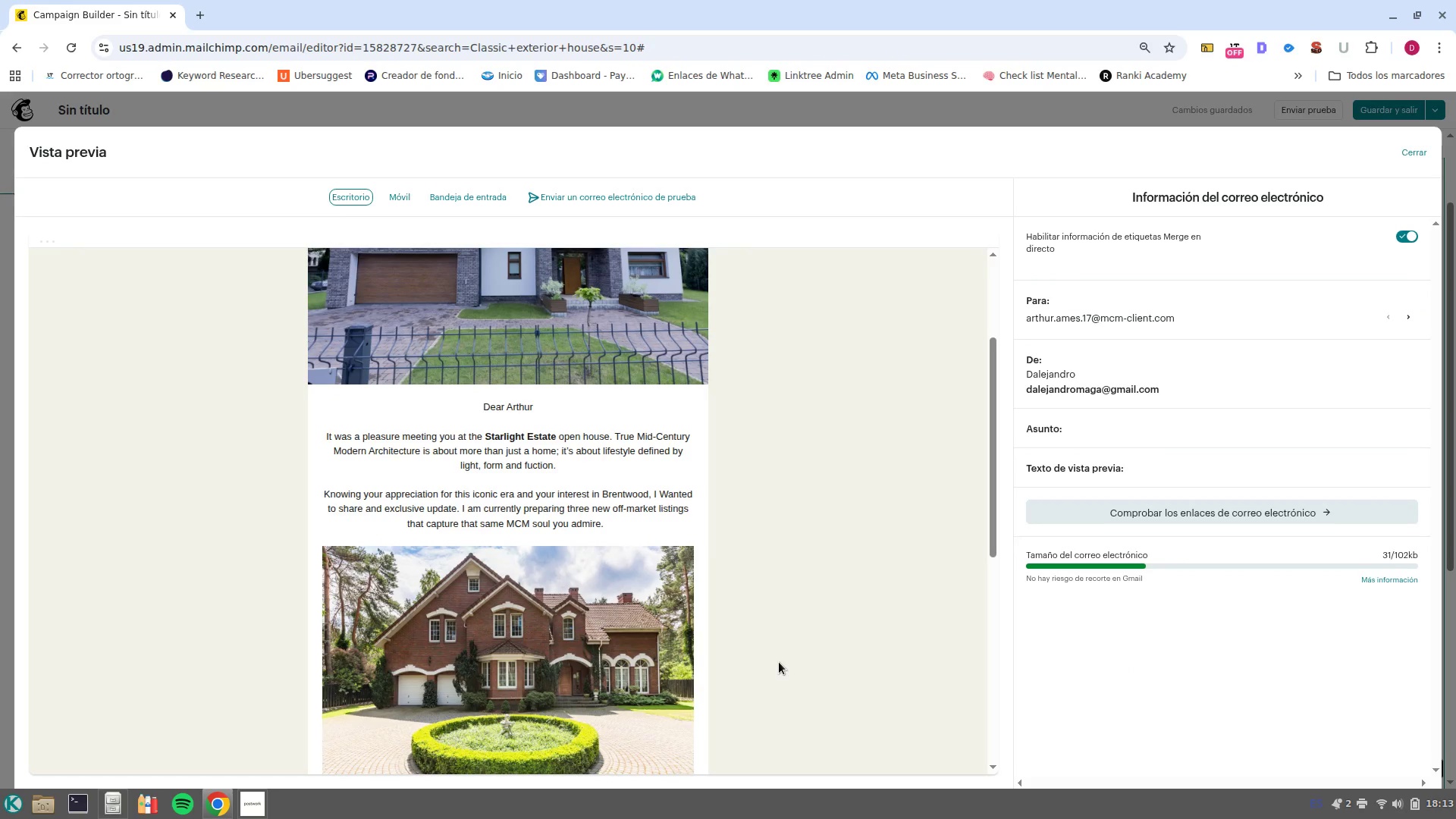 
wait(9.3)
 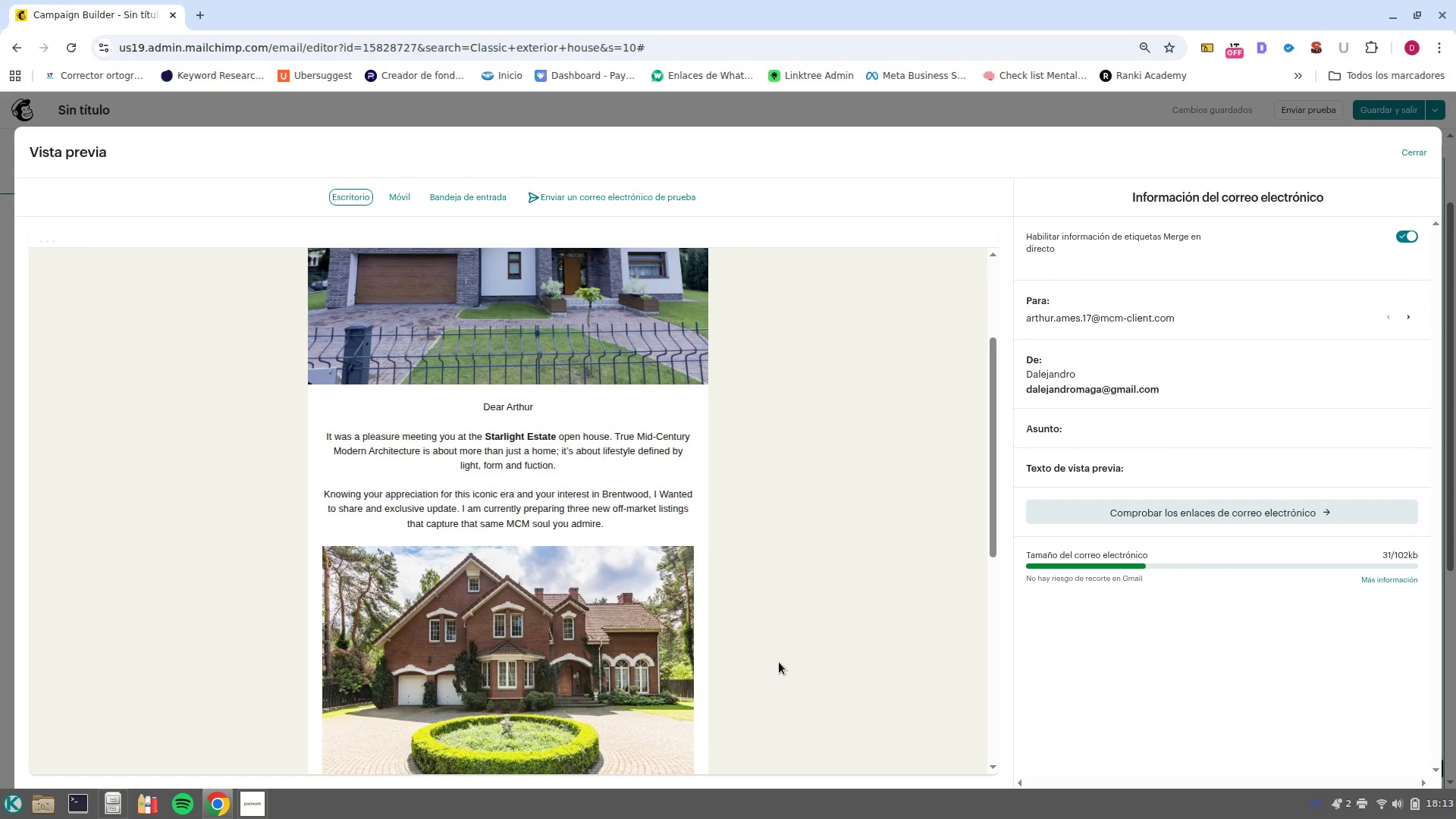 
scroll: coordinate [779, 662], scroll_direction: down, amount: 1.0
 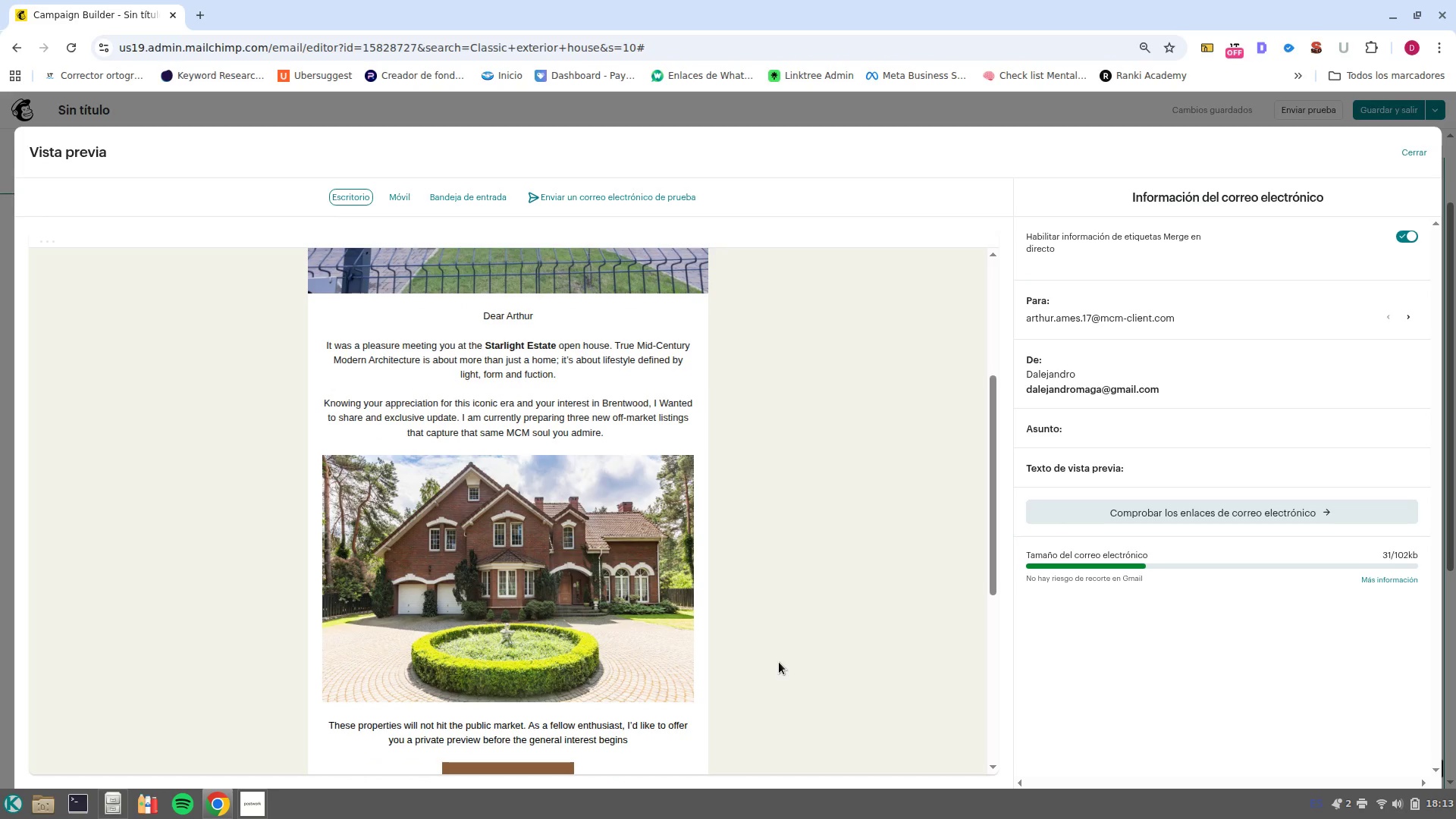 
wait(5.06)
 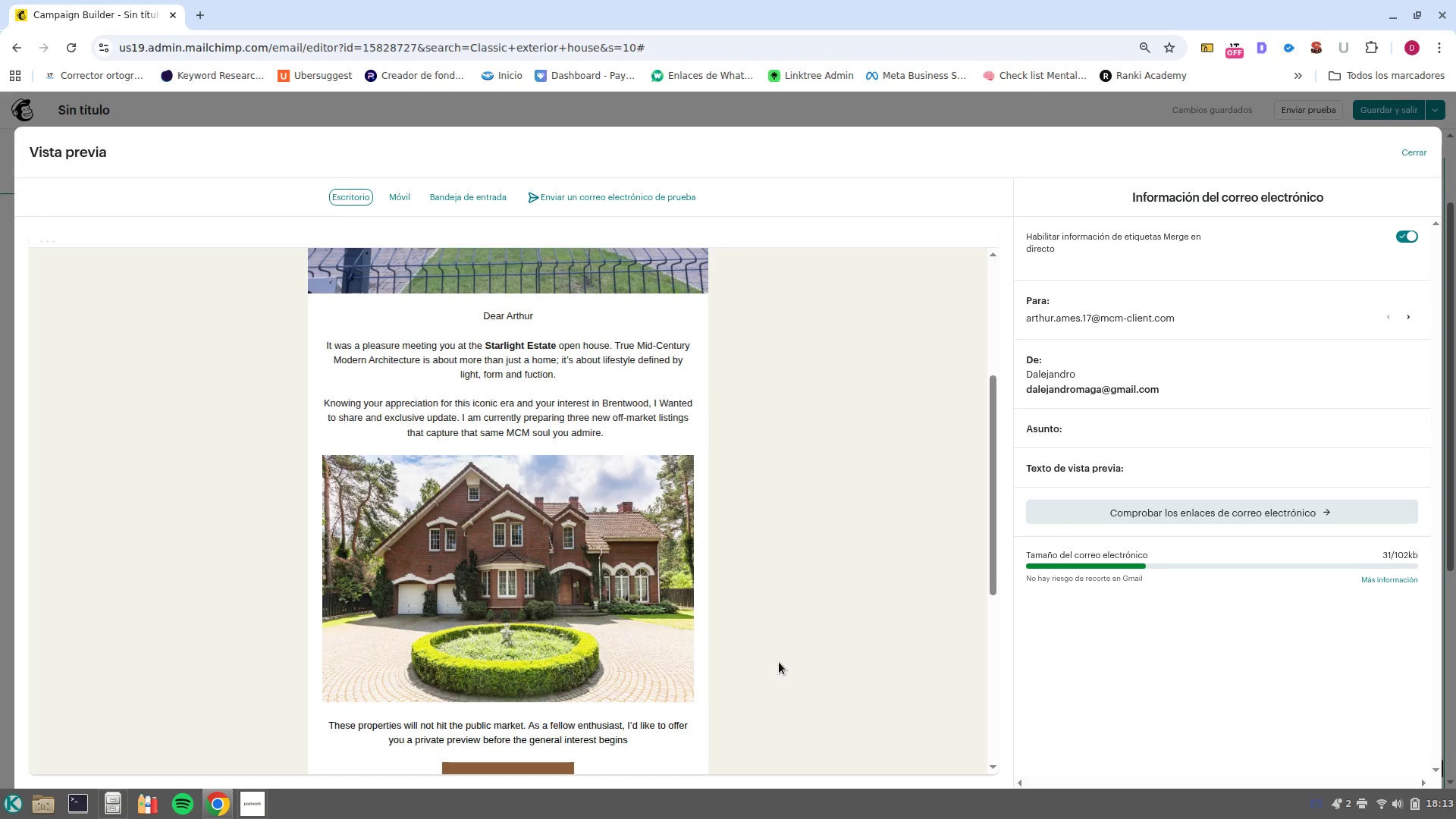 
scroll: coordinate [779, 662], scroll_direction: down, amount: 1.0
 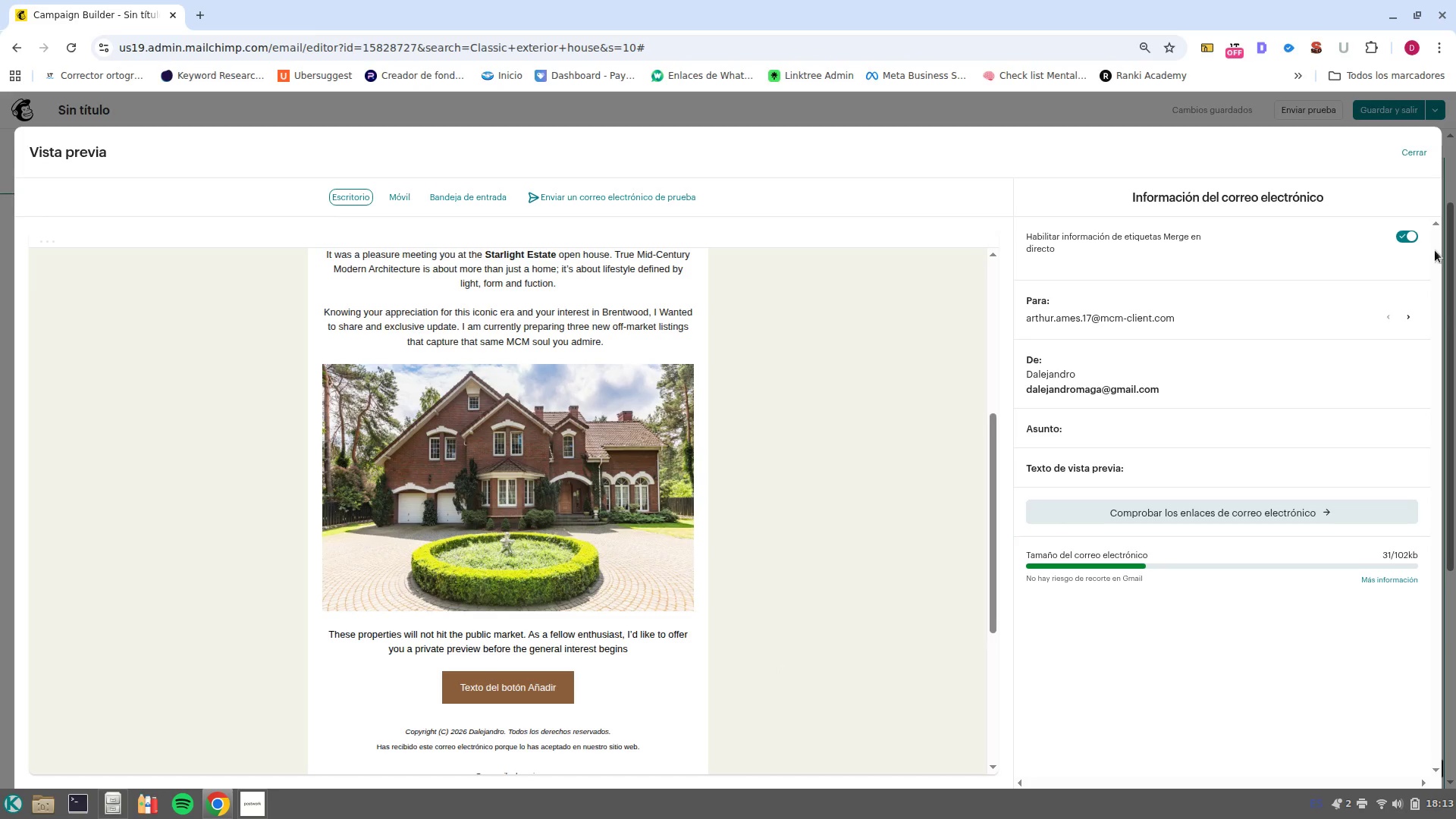 
left_click([1407, 155])
 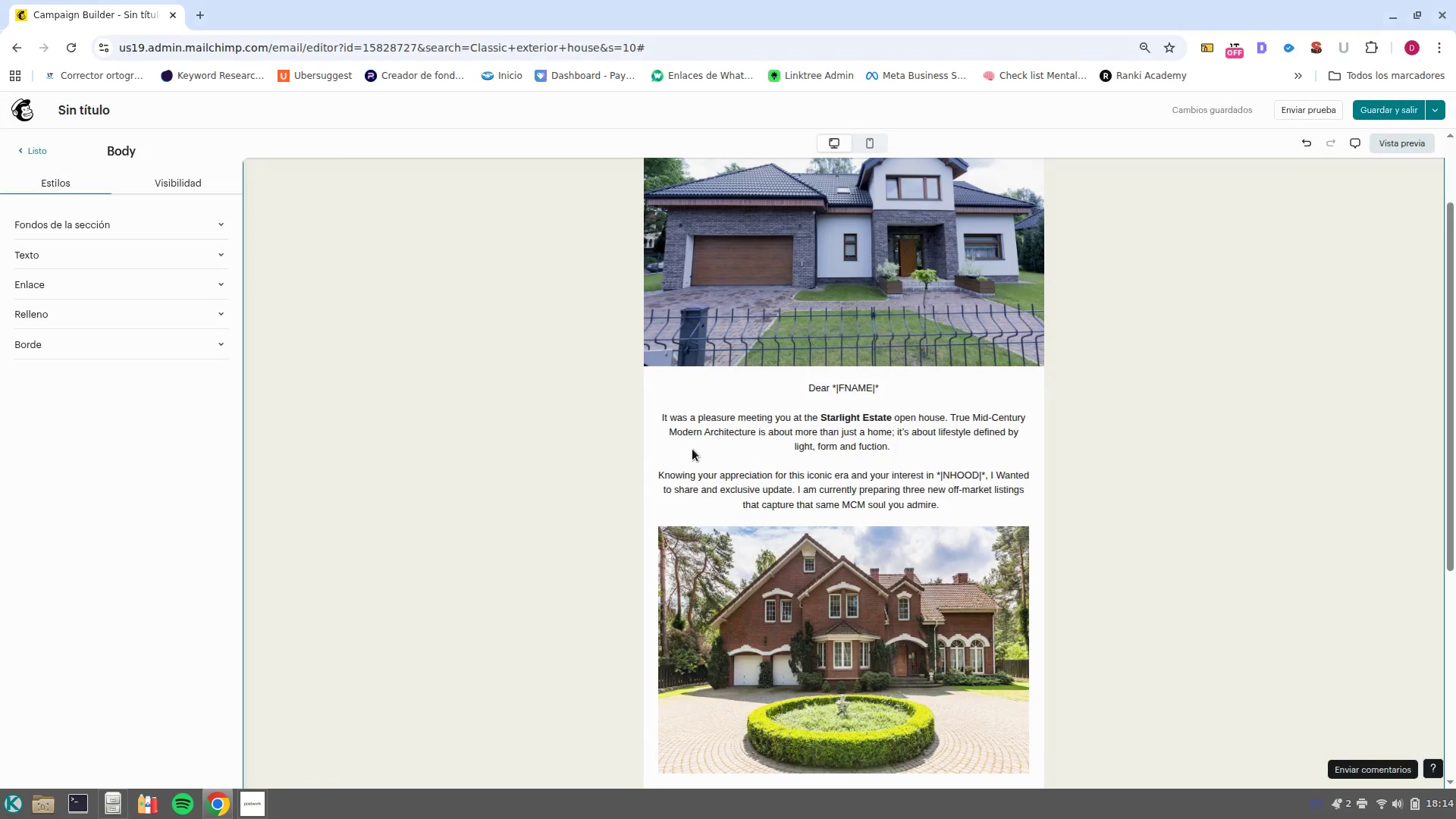 
left_click([805, 466])
 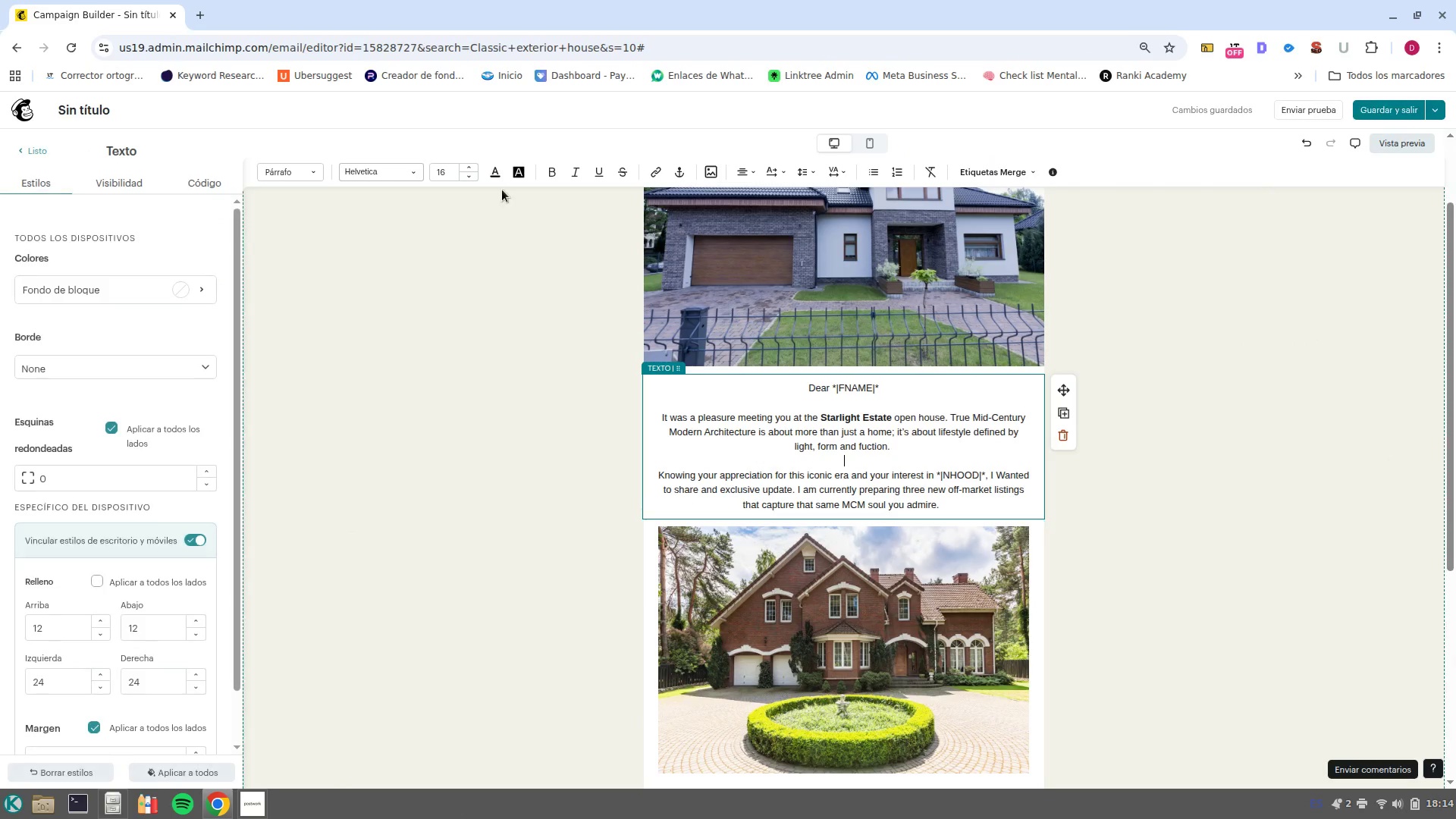 
left_click([492, 171])
 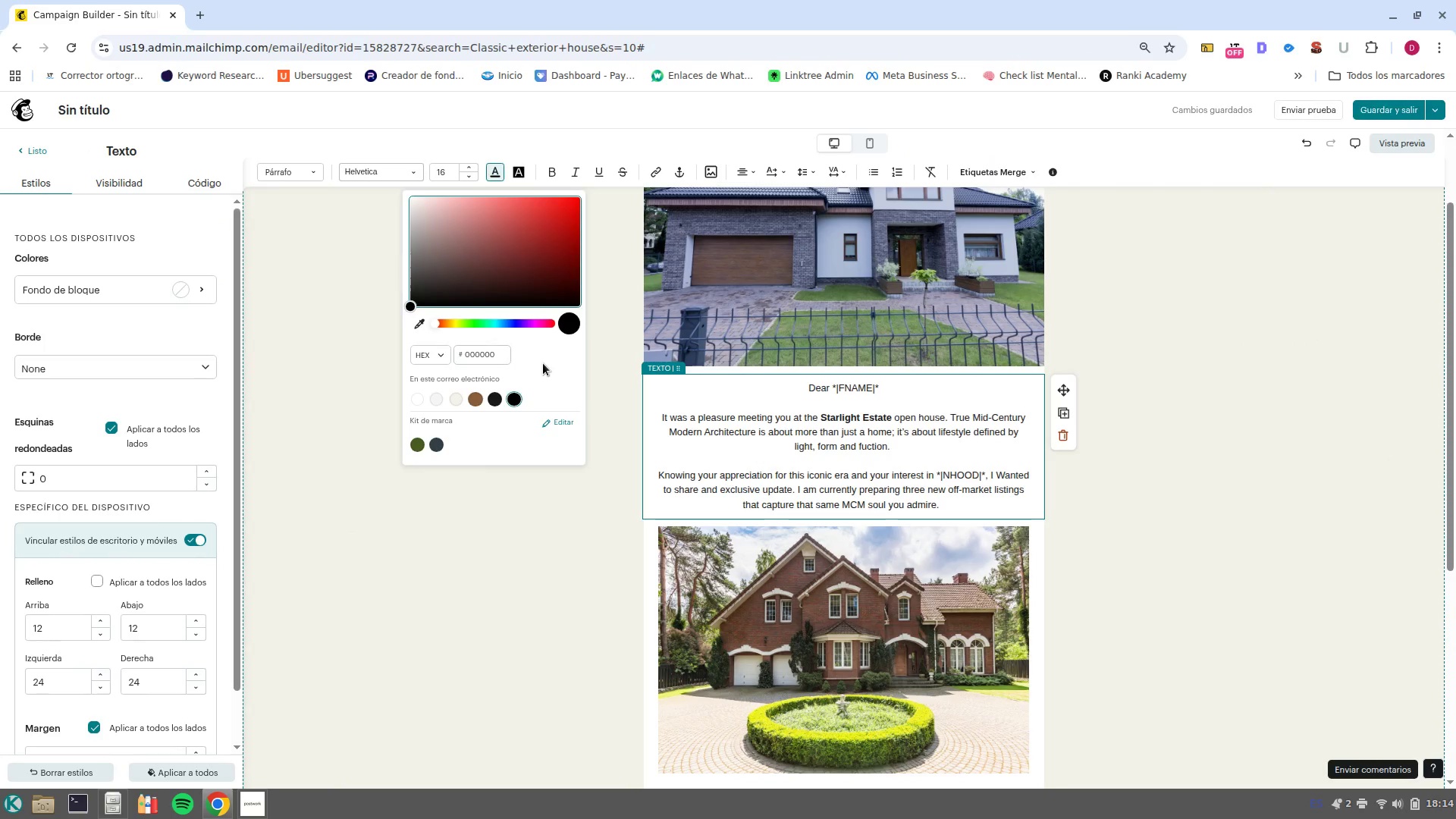 
left_click([954, 506])
 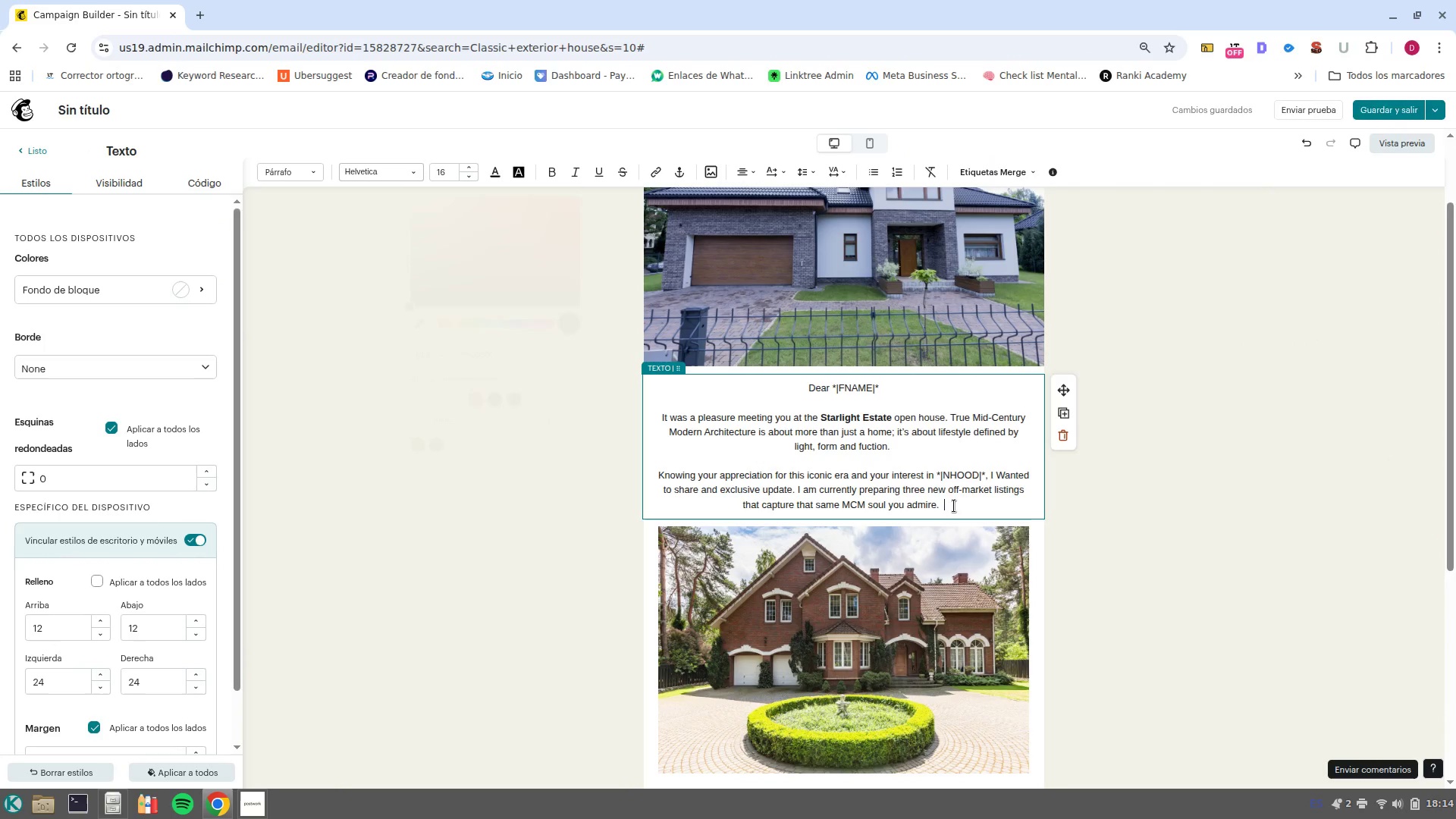 
left_click_drag(start_coordinate=[954, 506], to_coordinate=[612, 400])
 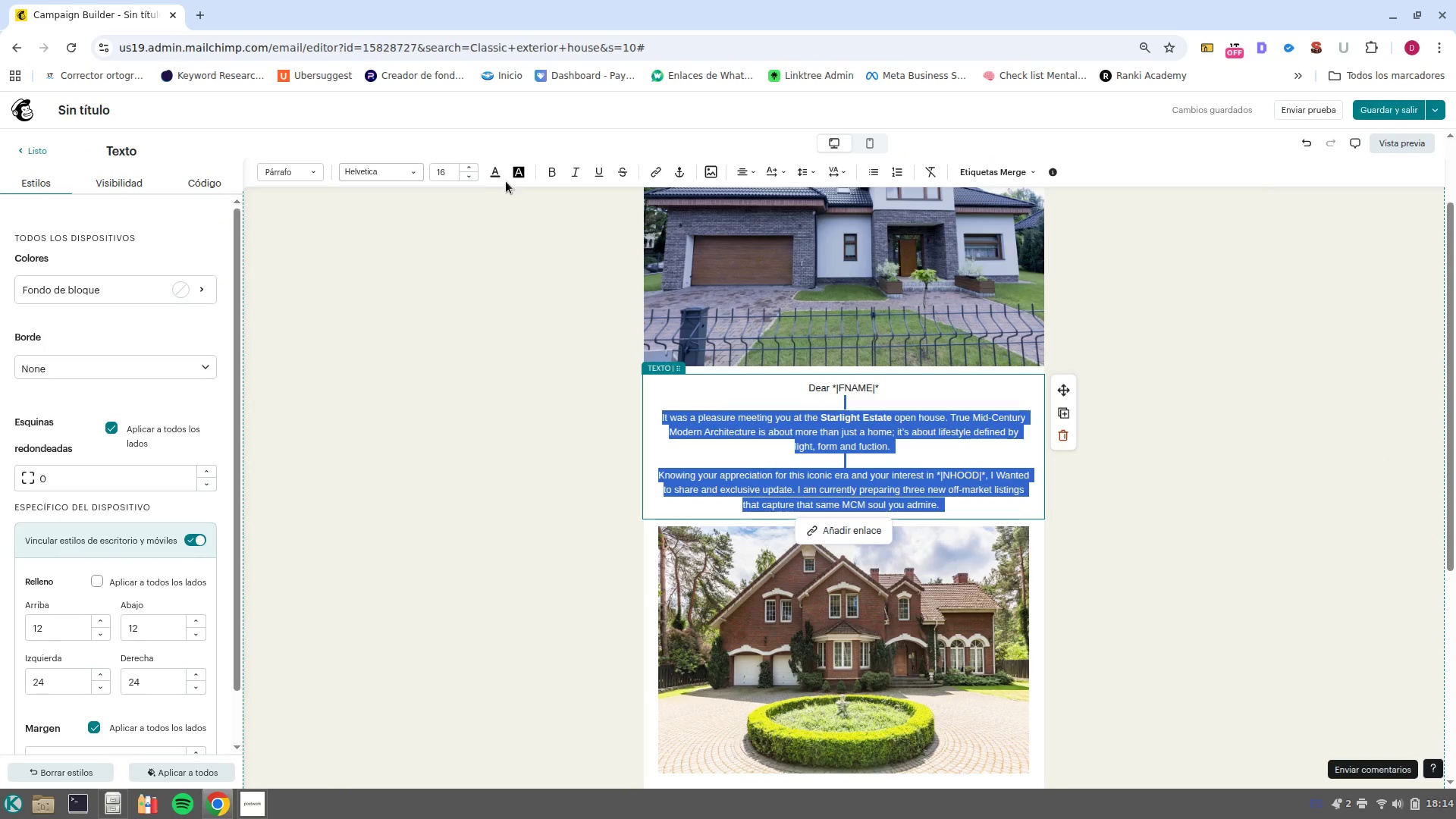 
left_click([493, 175])
 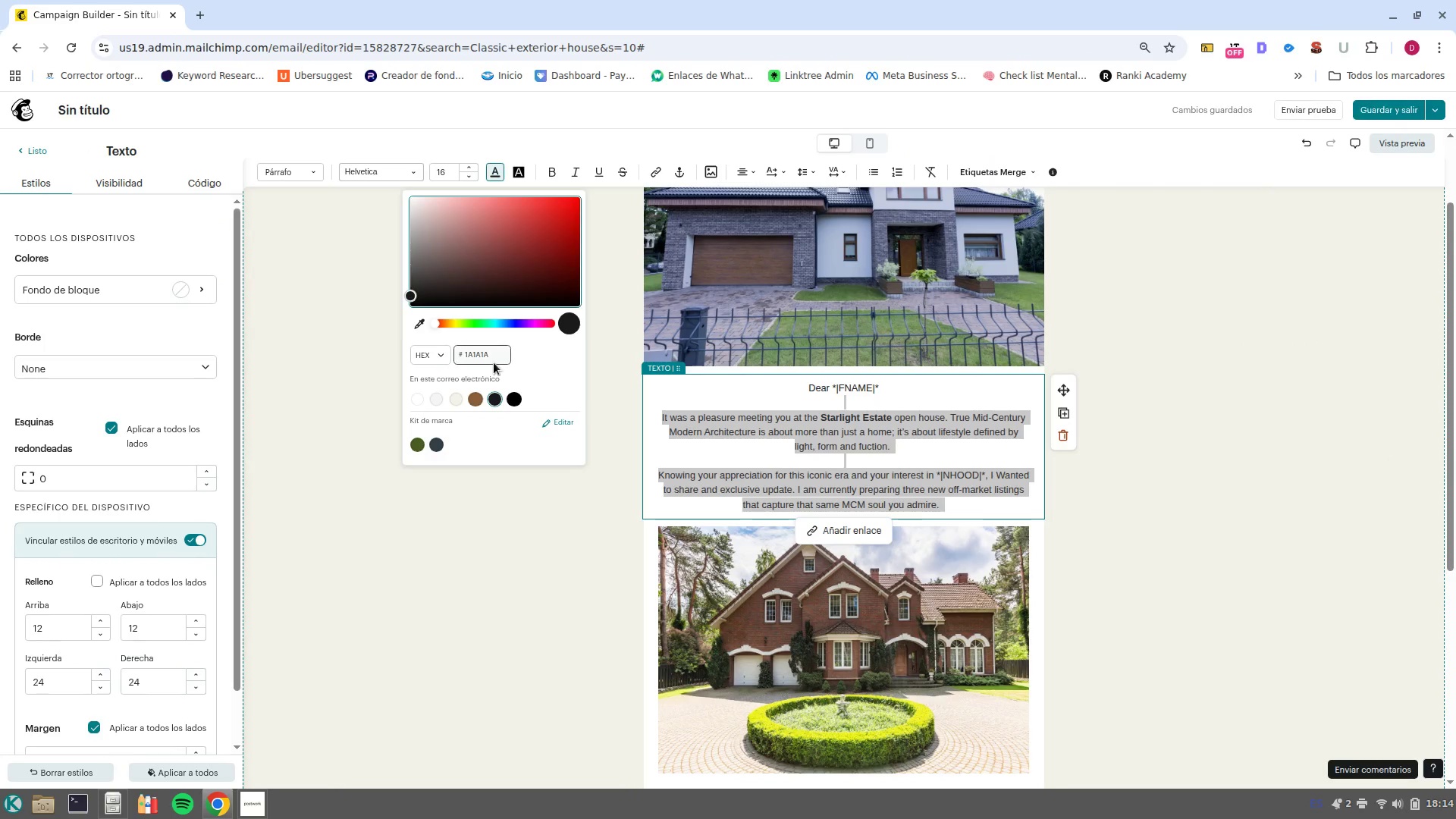 
left_click_drag(start_coordinate=[491, 357], to_coordinate=[428, 356])
 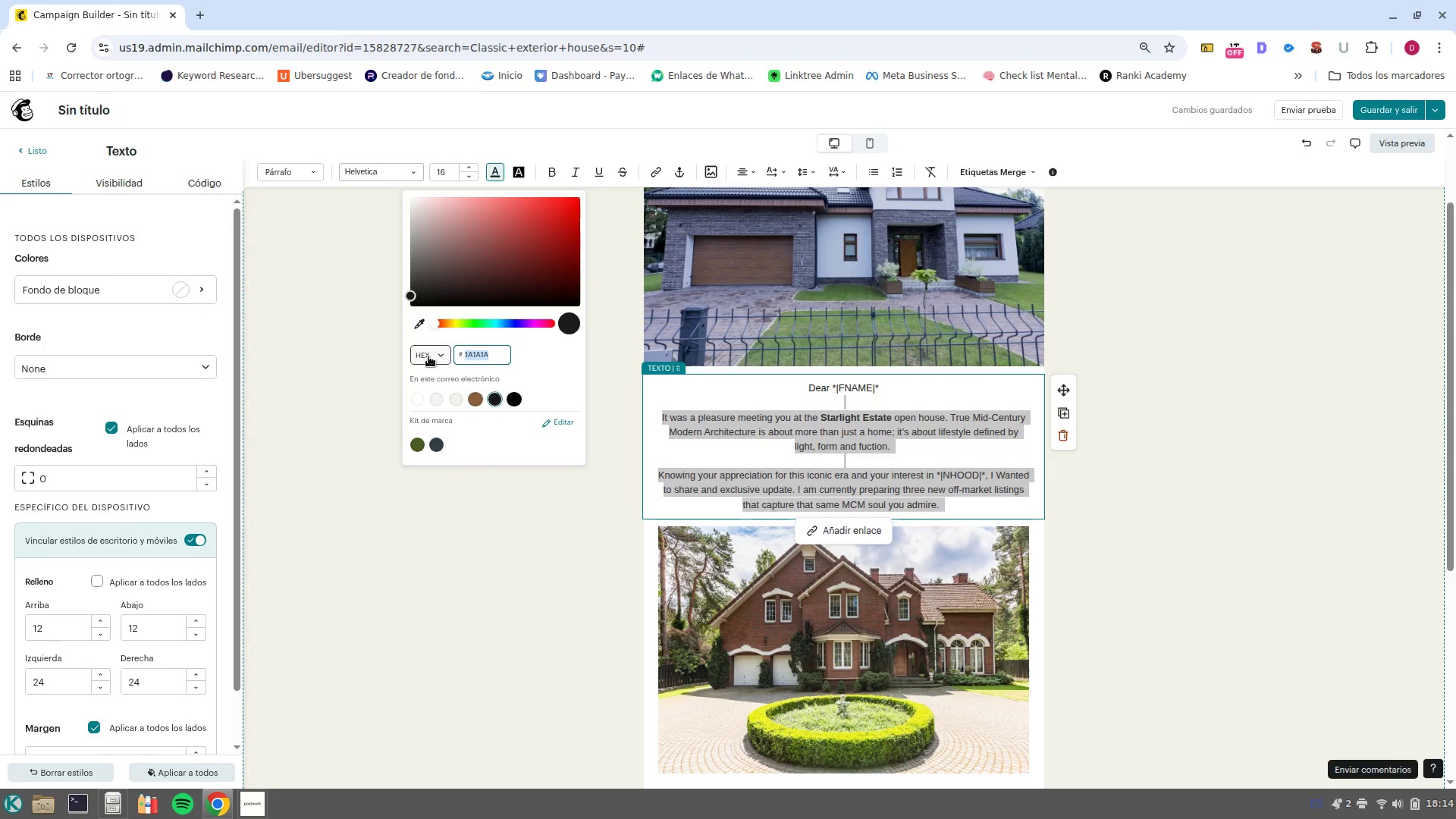 
key(Control+C)
 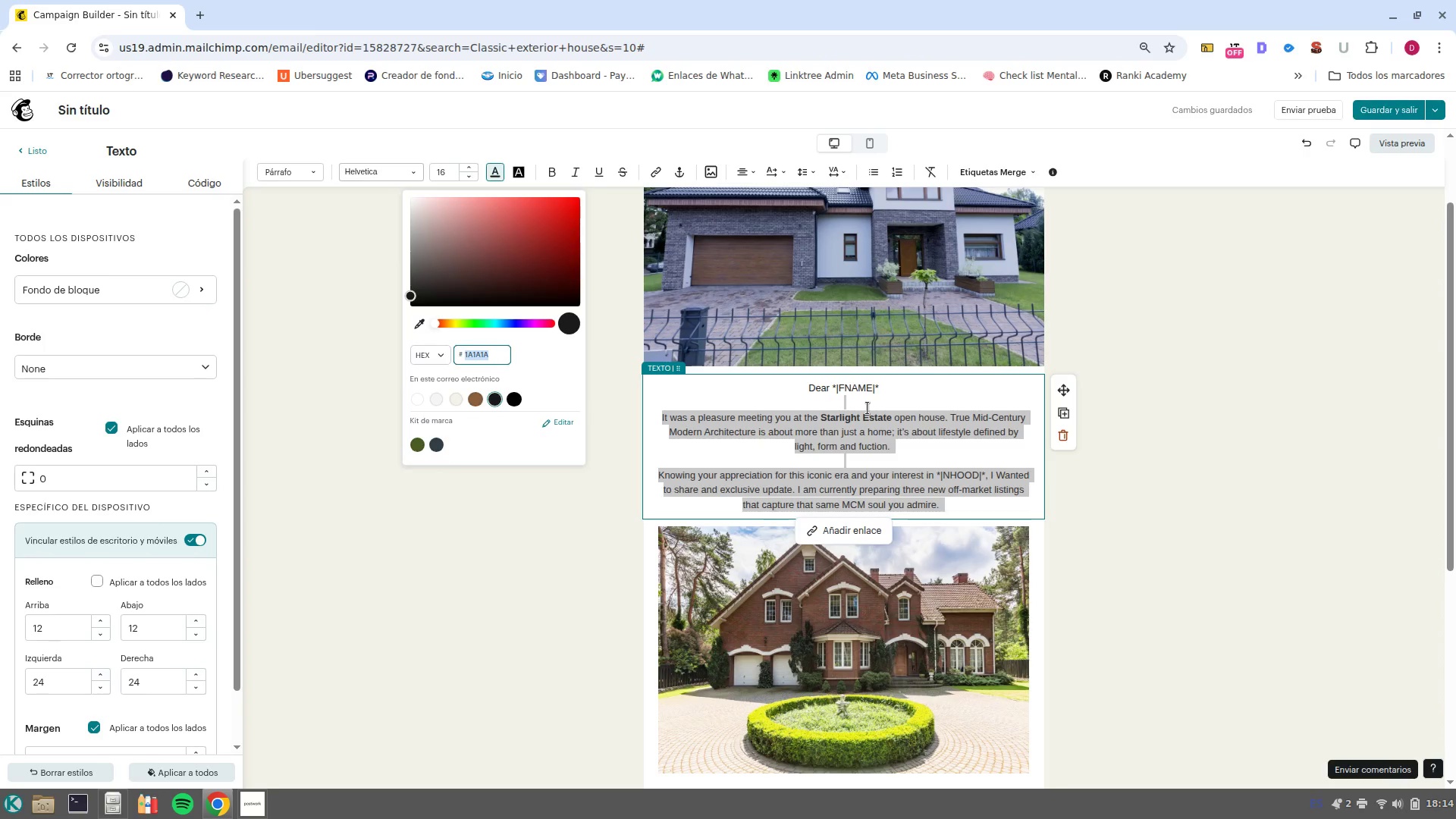 
scroll: coordinate [868, 408], scroll_direction: down, amount: 3.0
 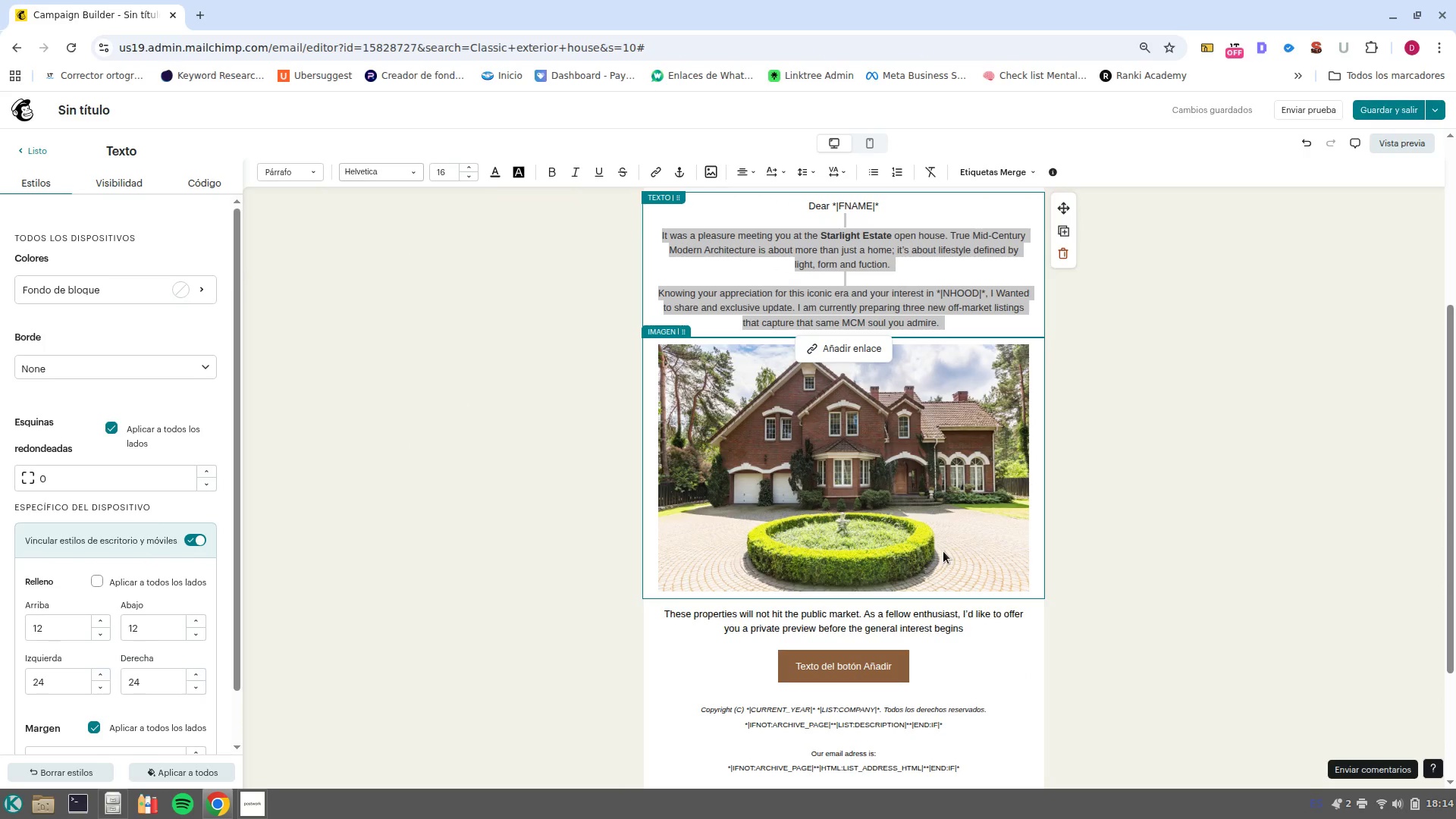 
left_click([943, 551])
 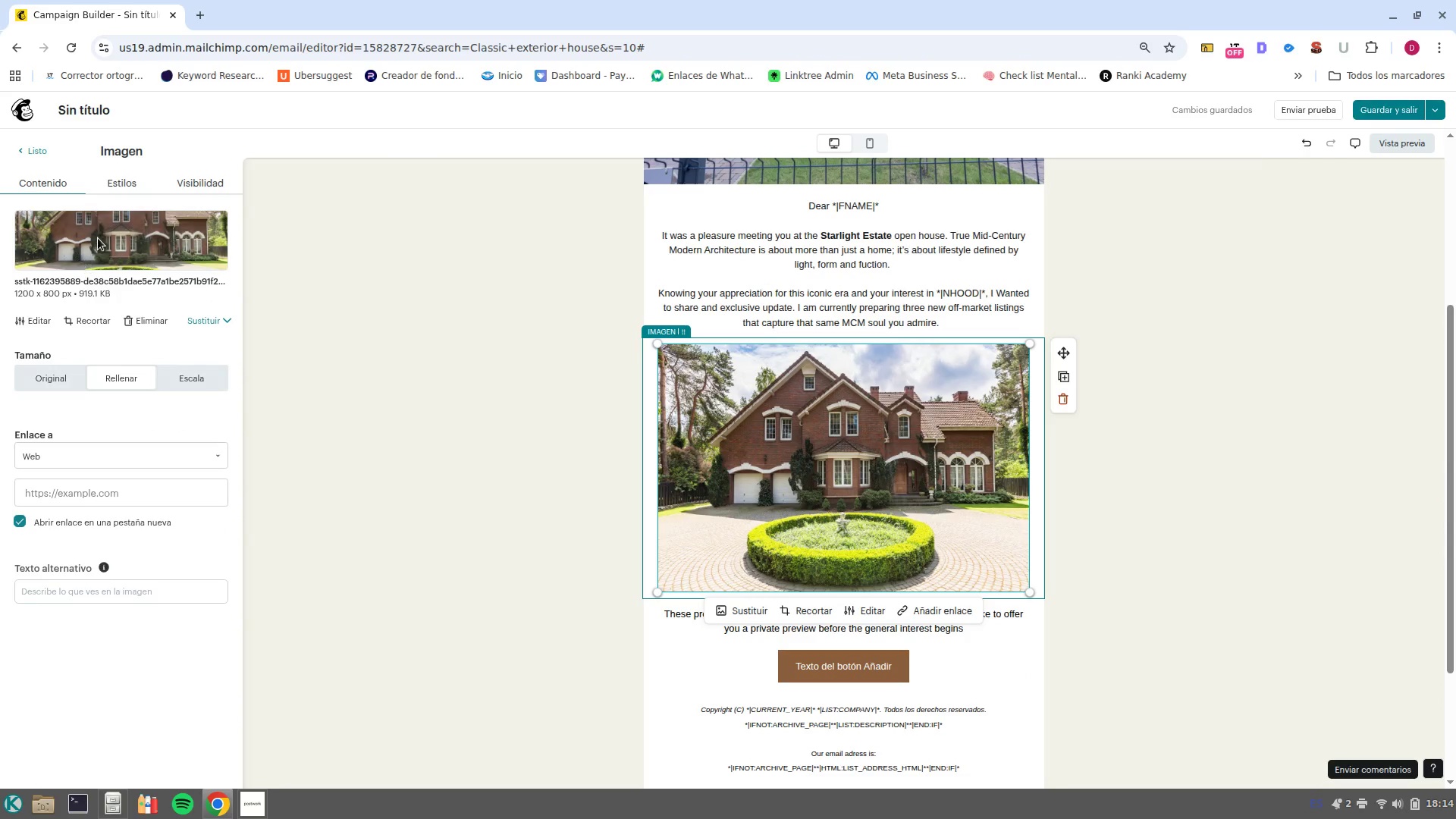 
left_click([121, 185])
 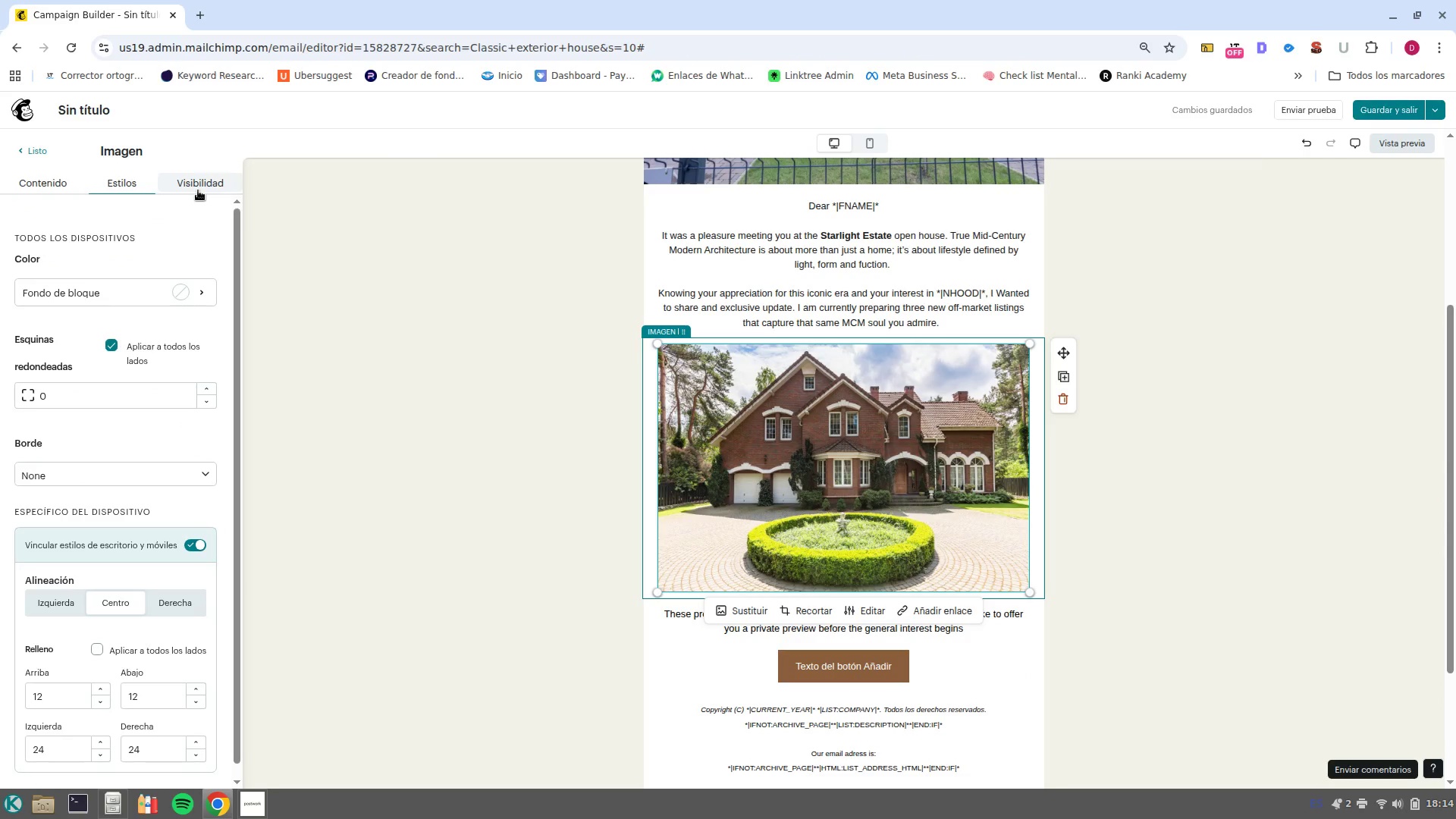 
left_click([38, 188])
 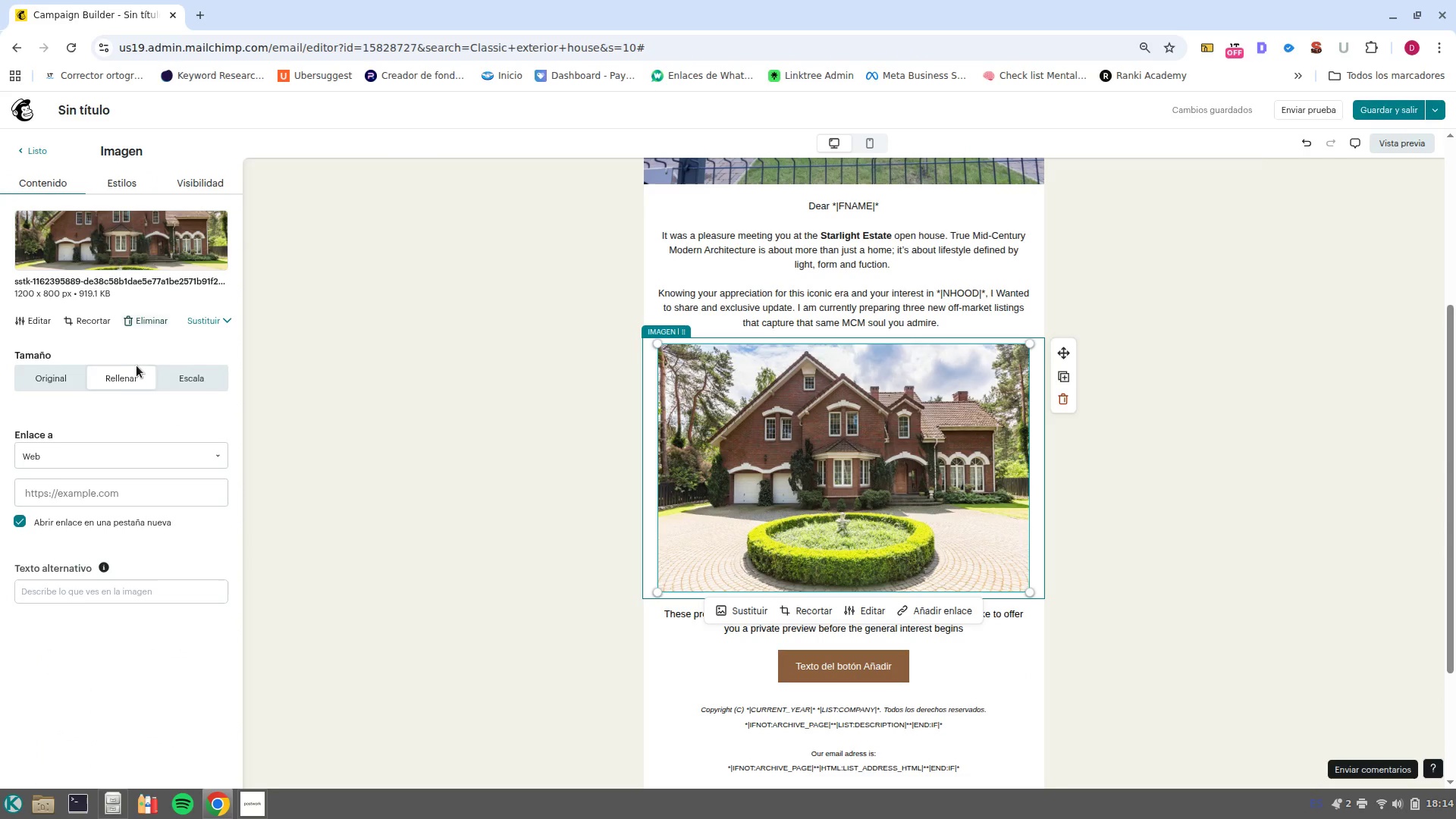 
left_click([120, 378])
 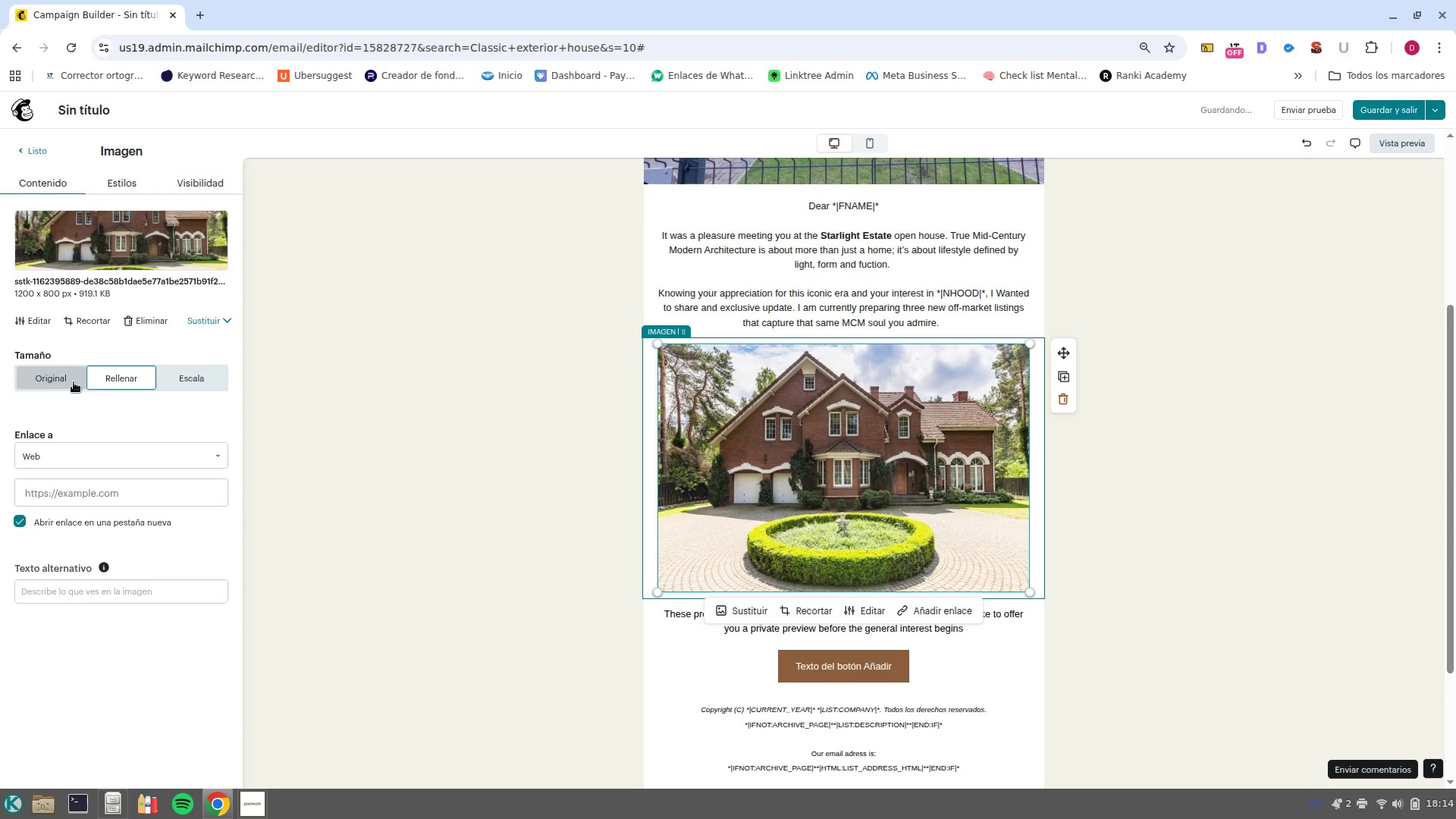 
left_click([188, 377])
 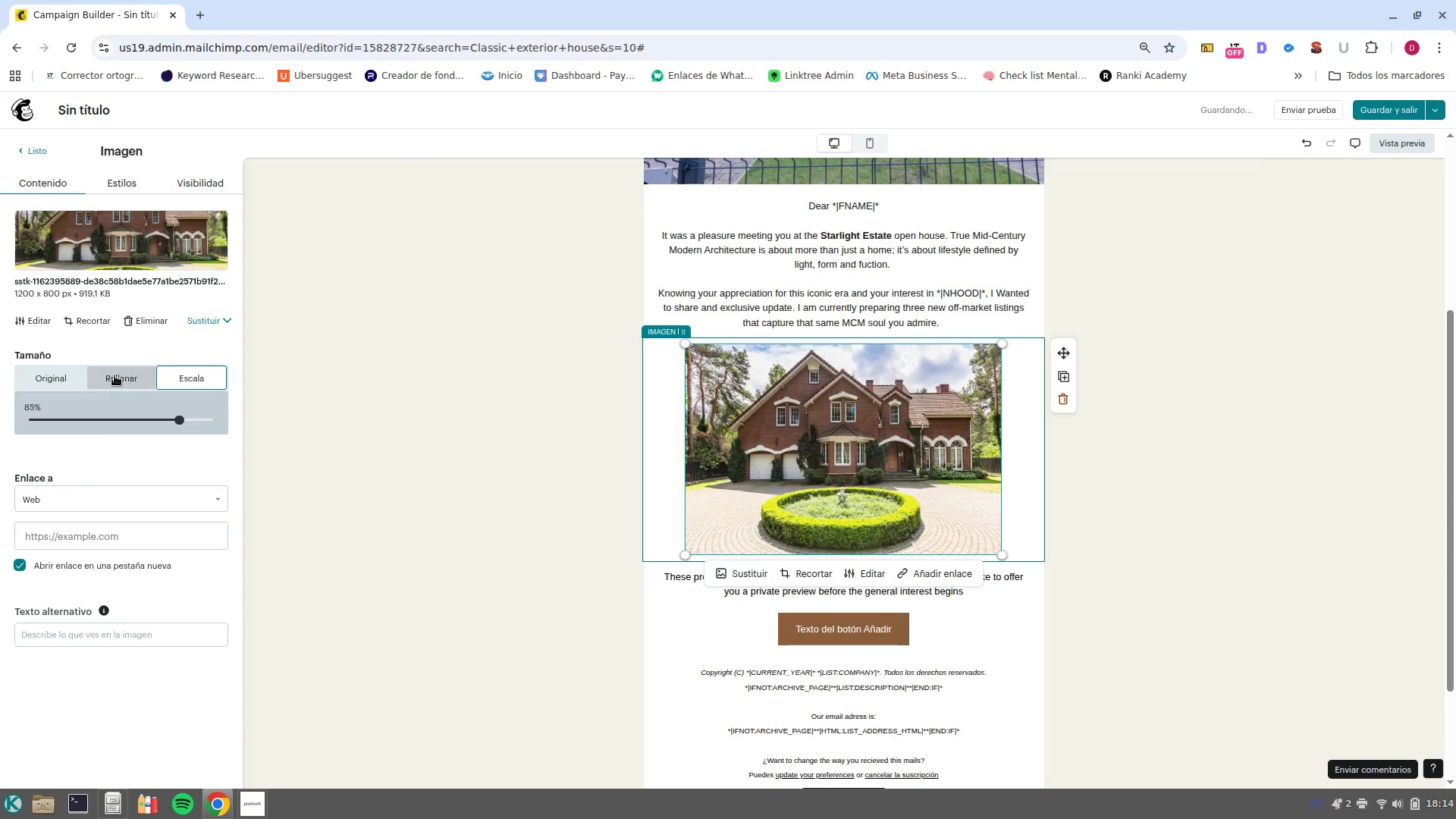 
left_click([115, 375])
 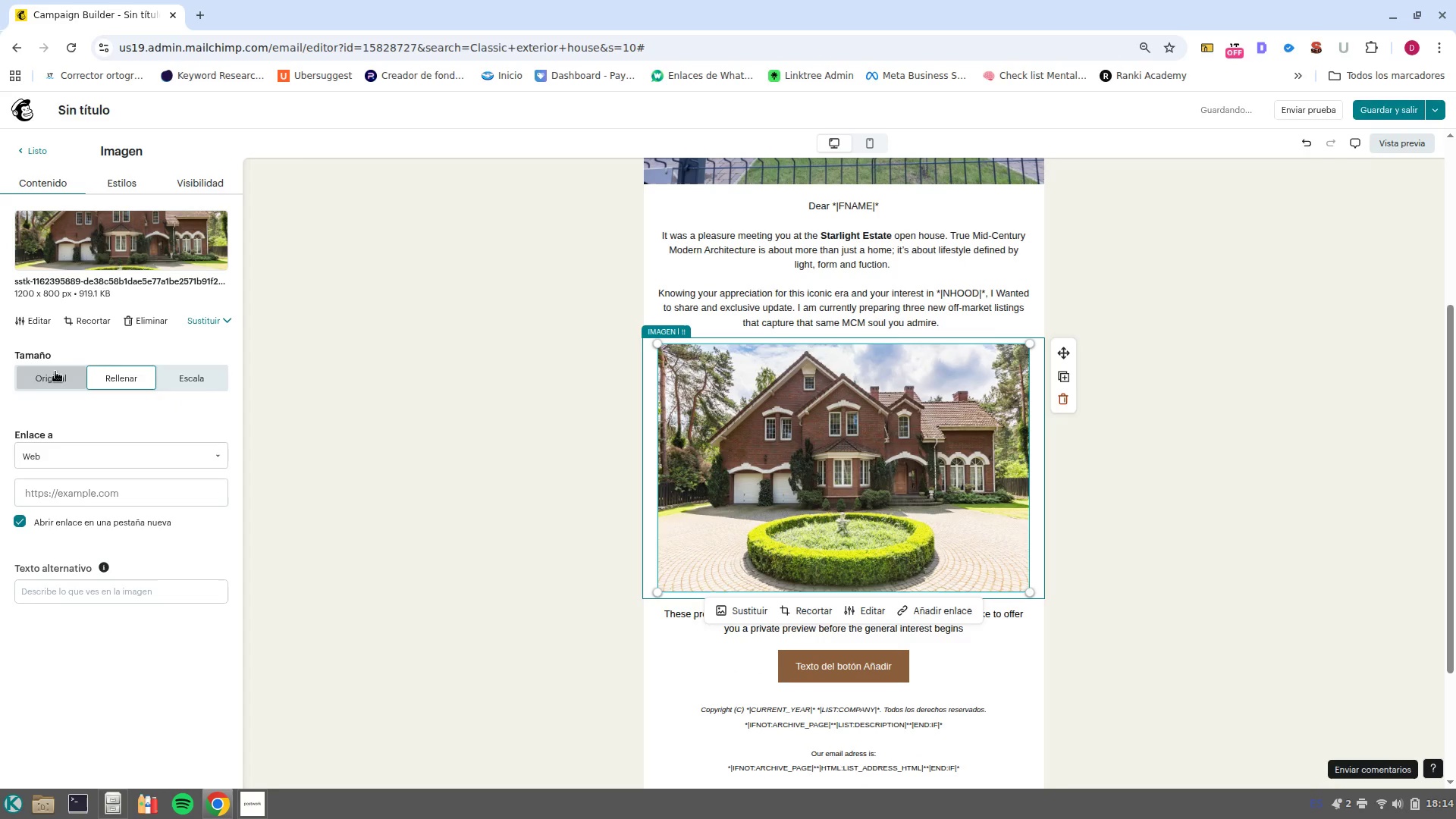 
left_click([24, 378])
 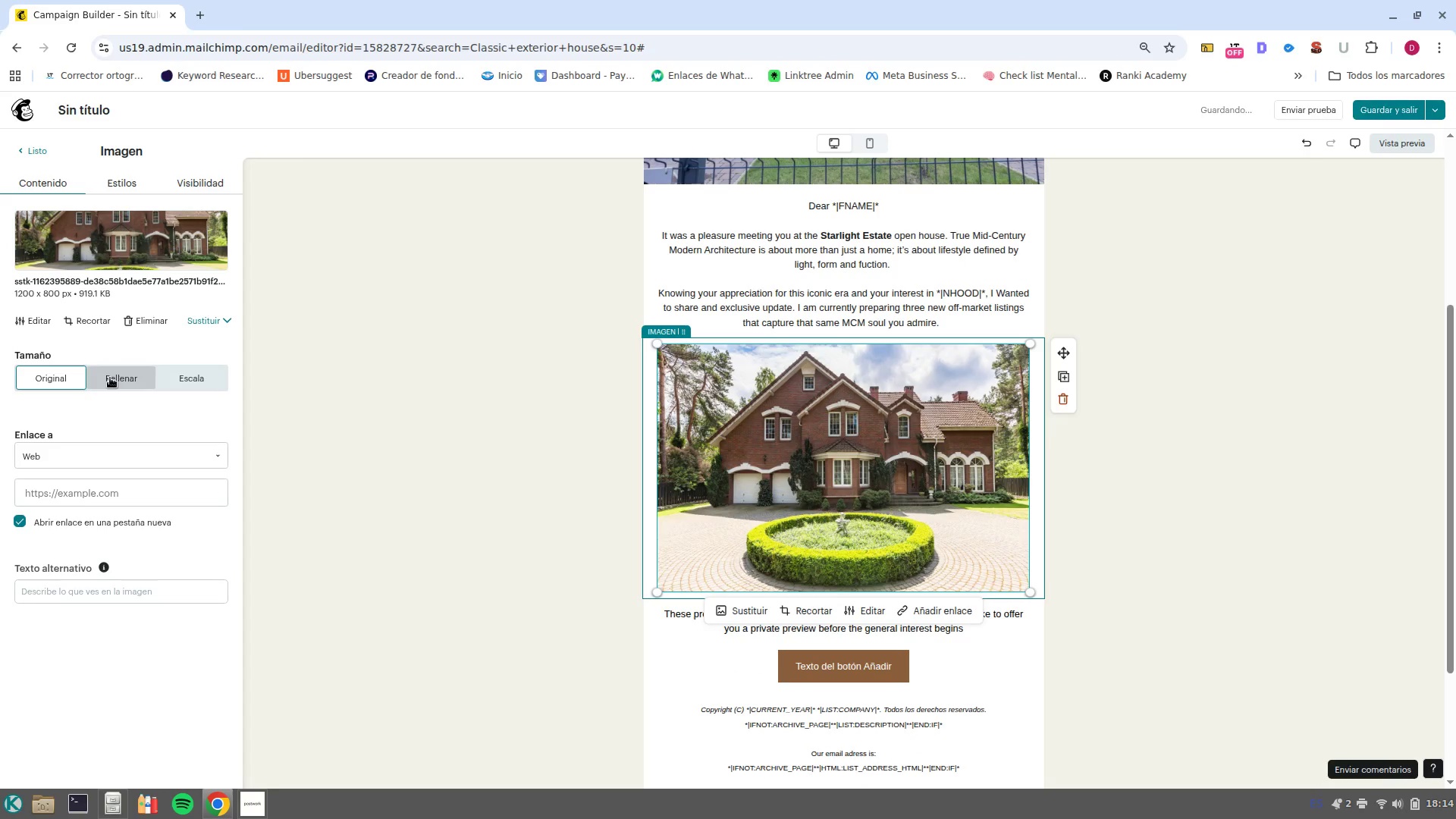 
left_click([110, 378])
 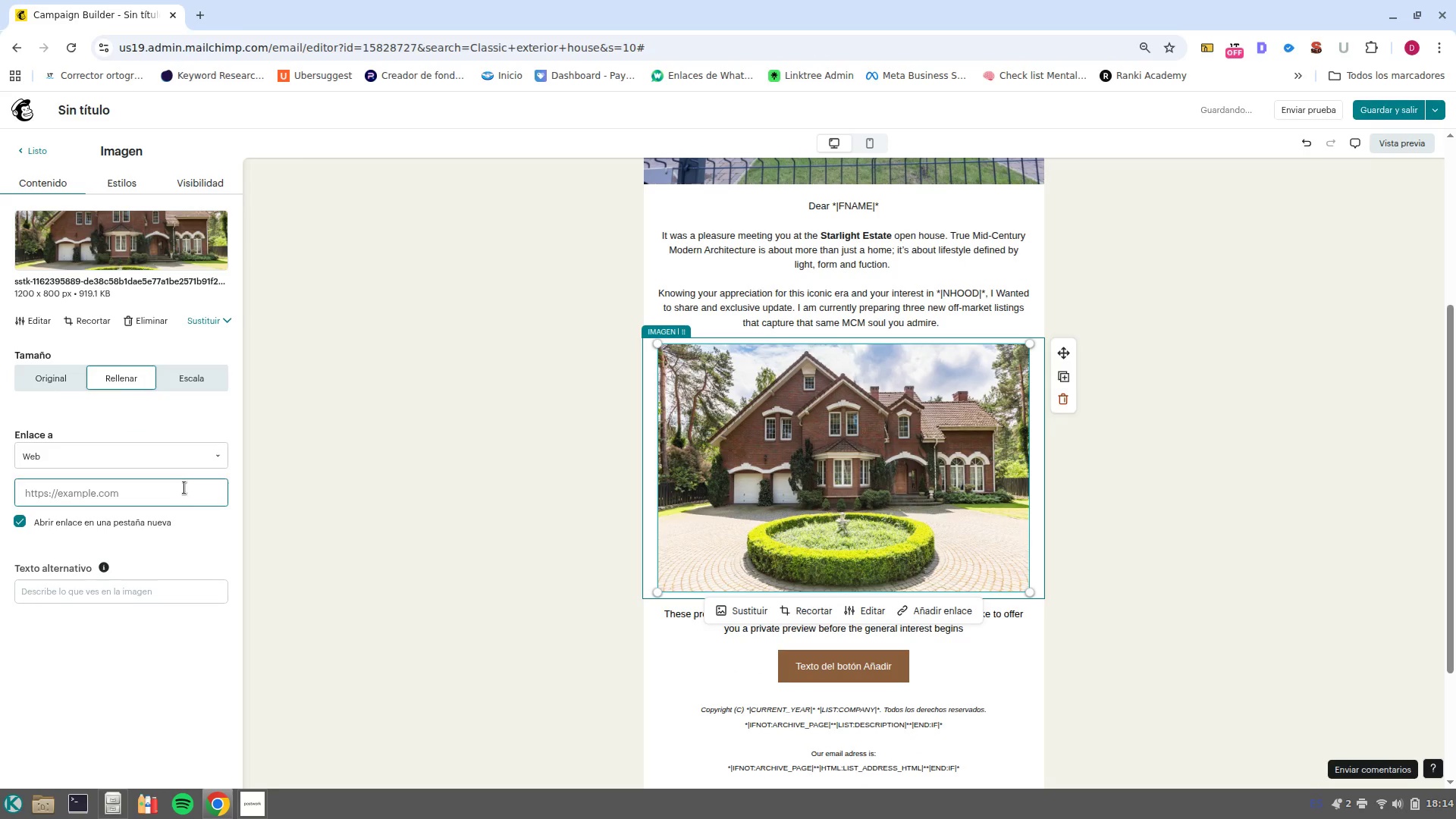 
left_click([191, 384])
 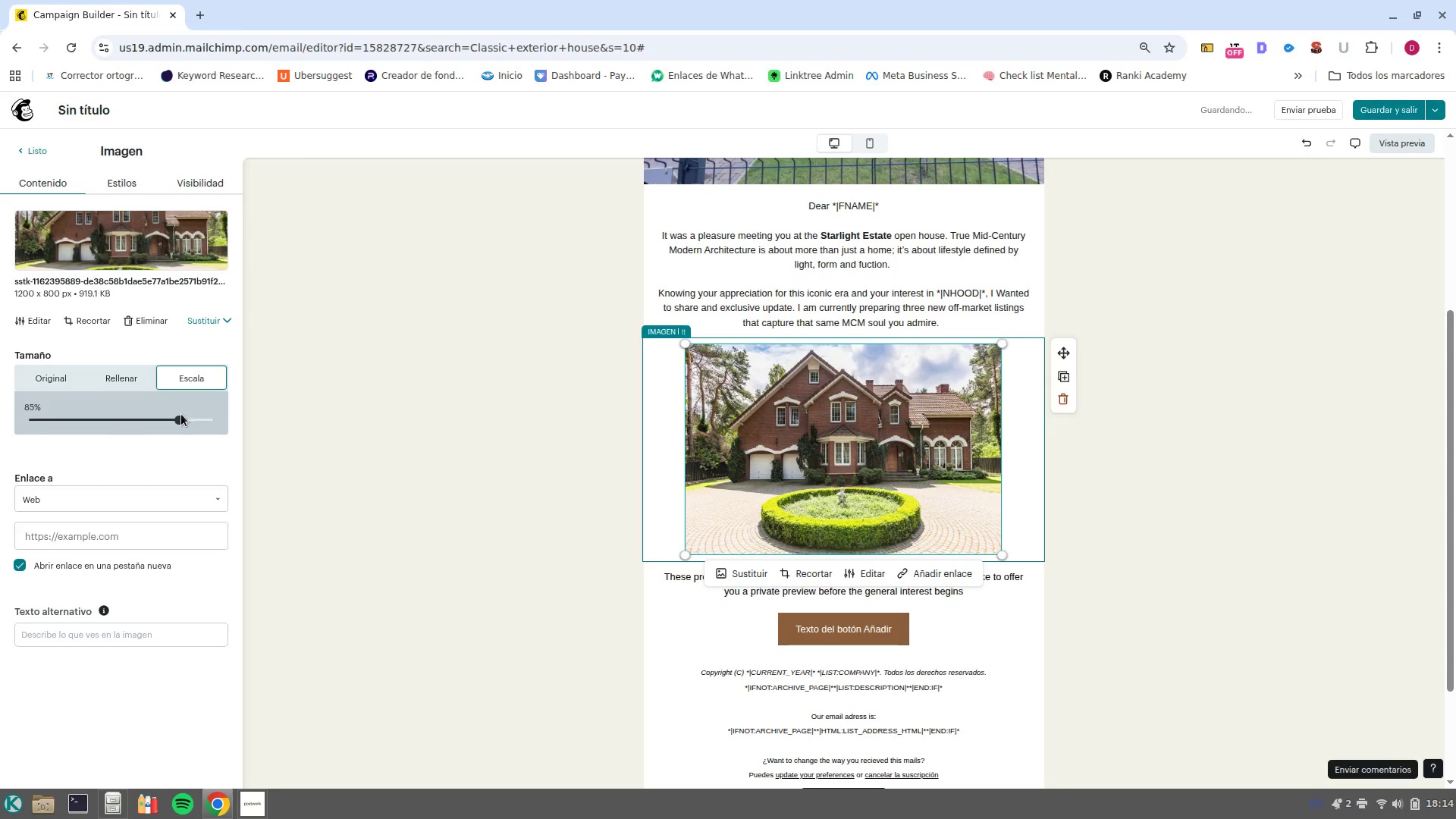 
left_click_drag(start_coordinate=[178, 420], to_coordinate=[238, 424])
 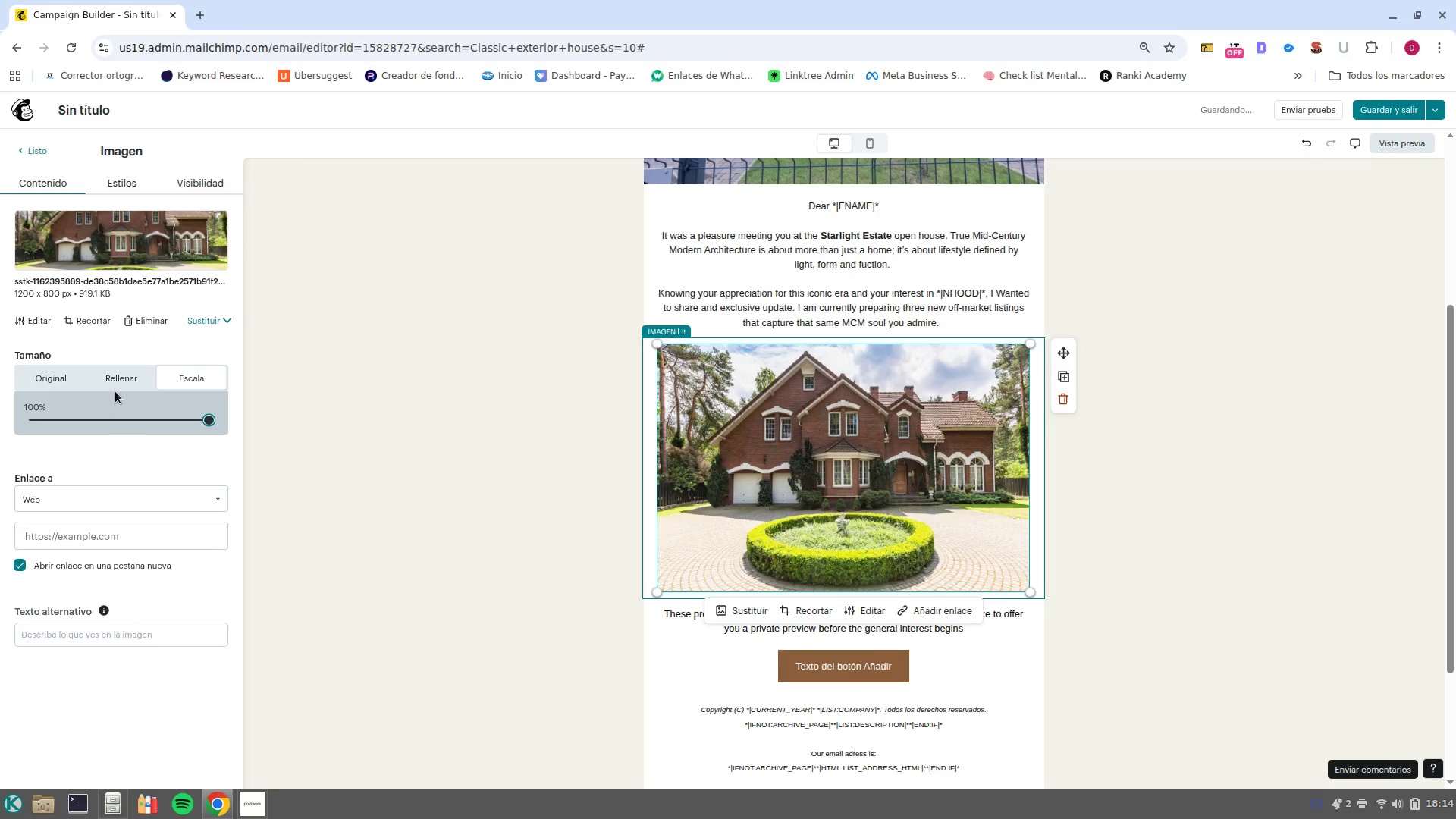 
left_click([116, 376])
 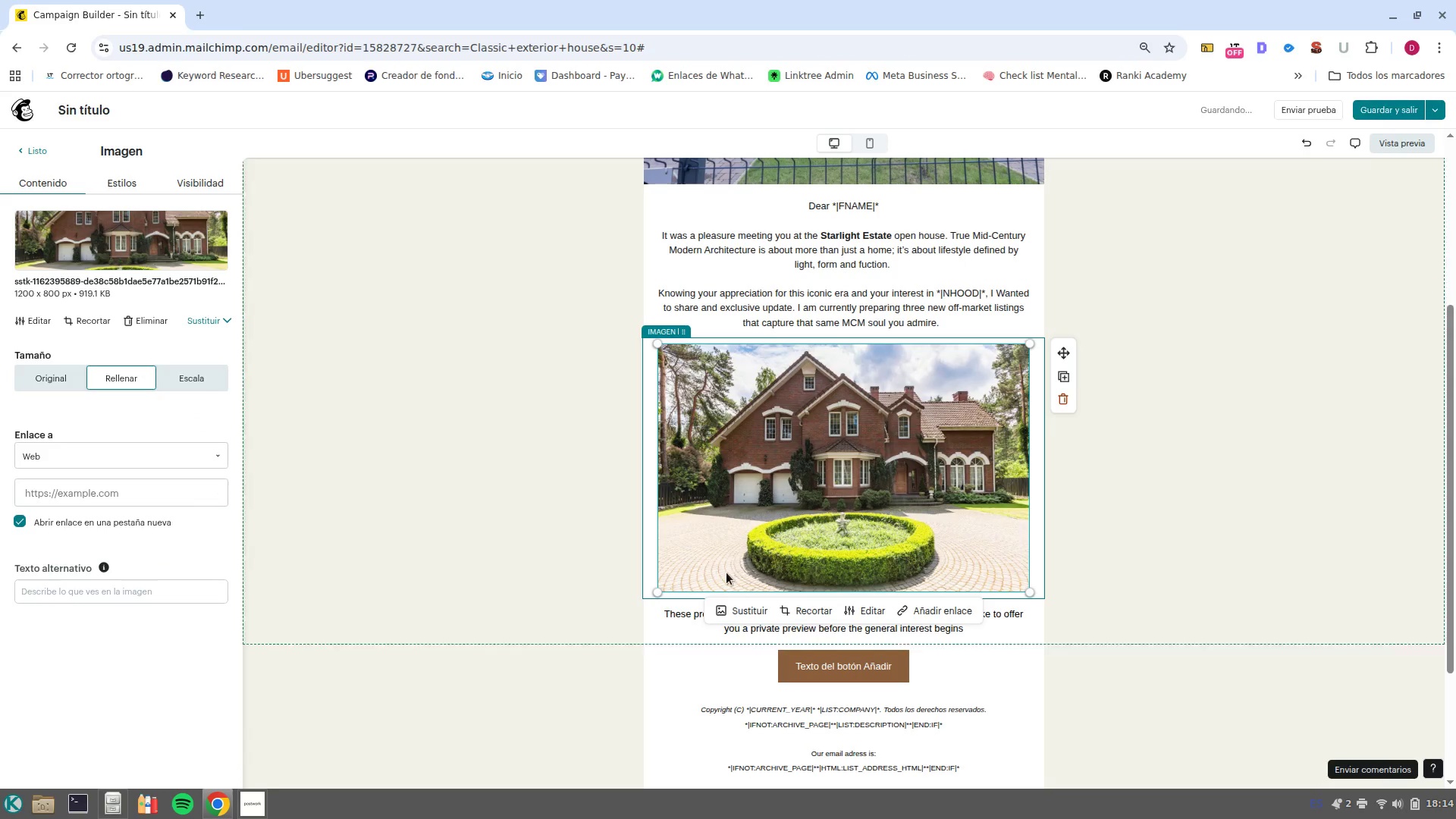 
scroll: coordinate [739, 588], scroll_direction: down, amount: 2.0
 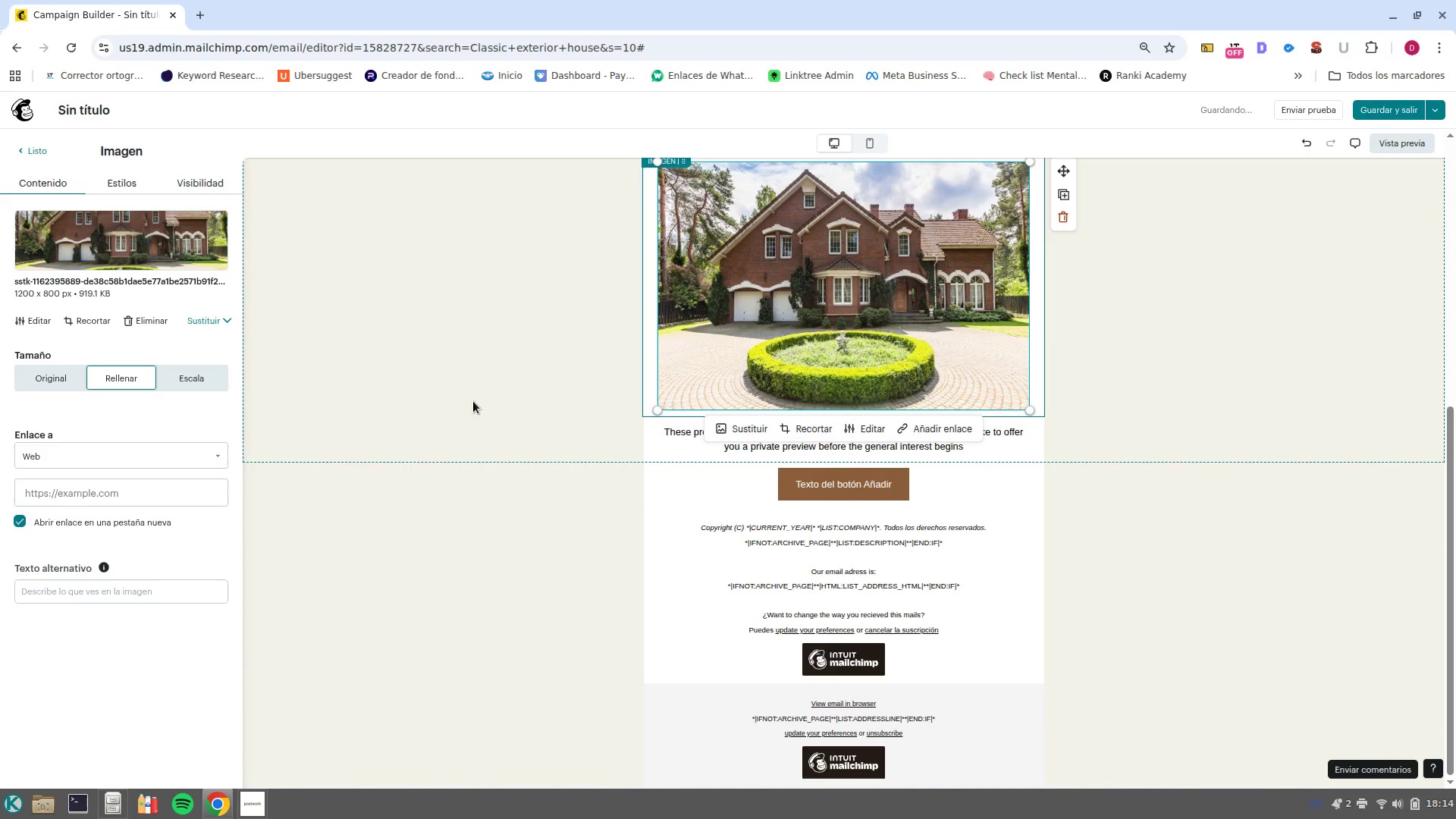 
wait(6.44)
 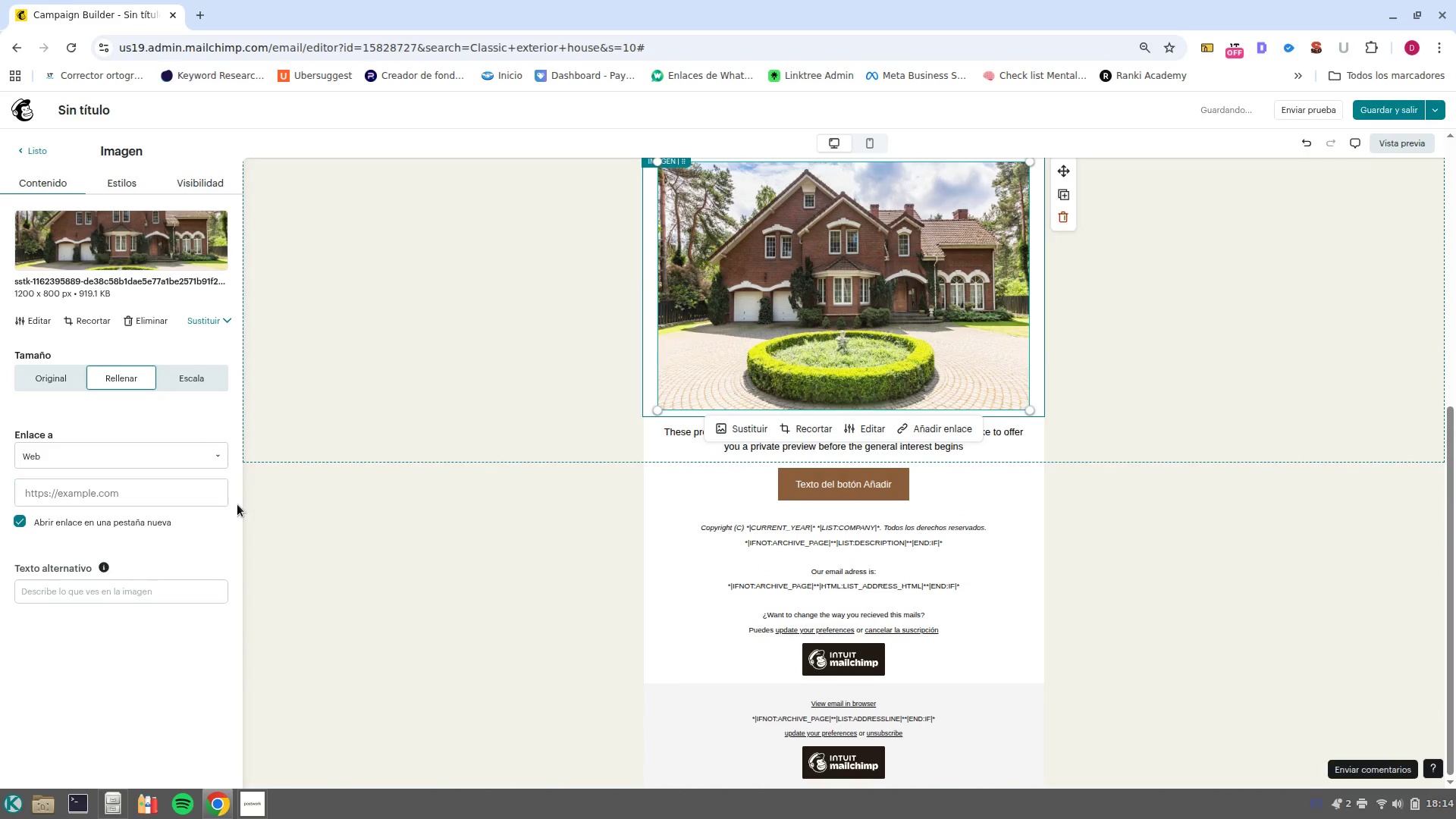 
left_click_drag(start_coordinate=[977, 451], to_coordinate=[564, 405])
 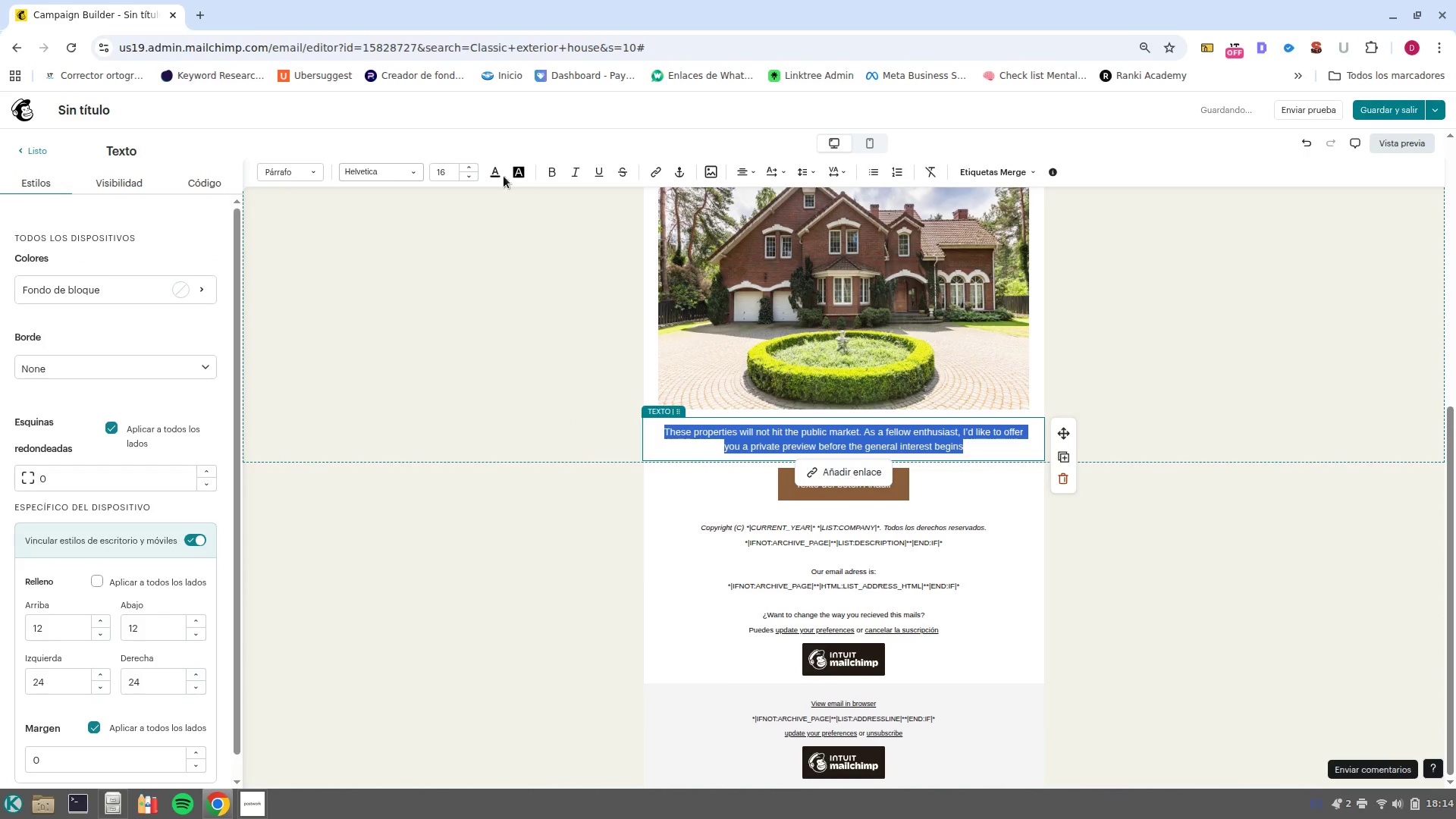 
left_click([497, 174])
 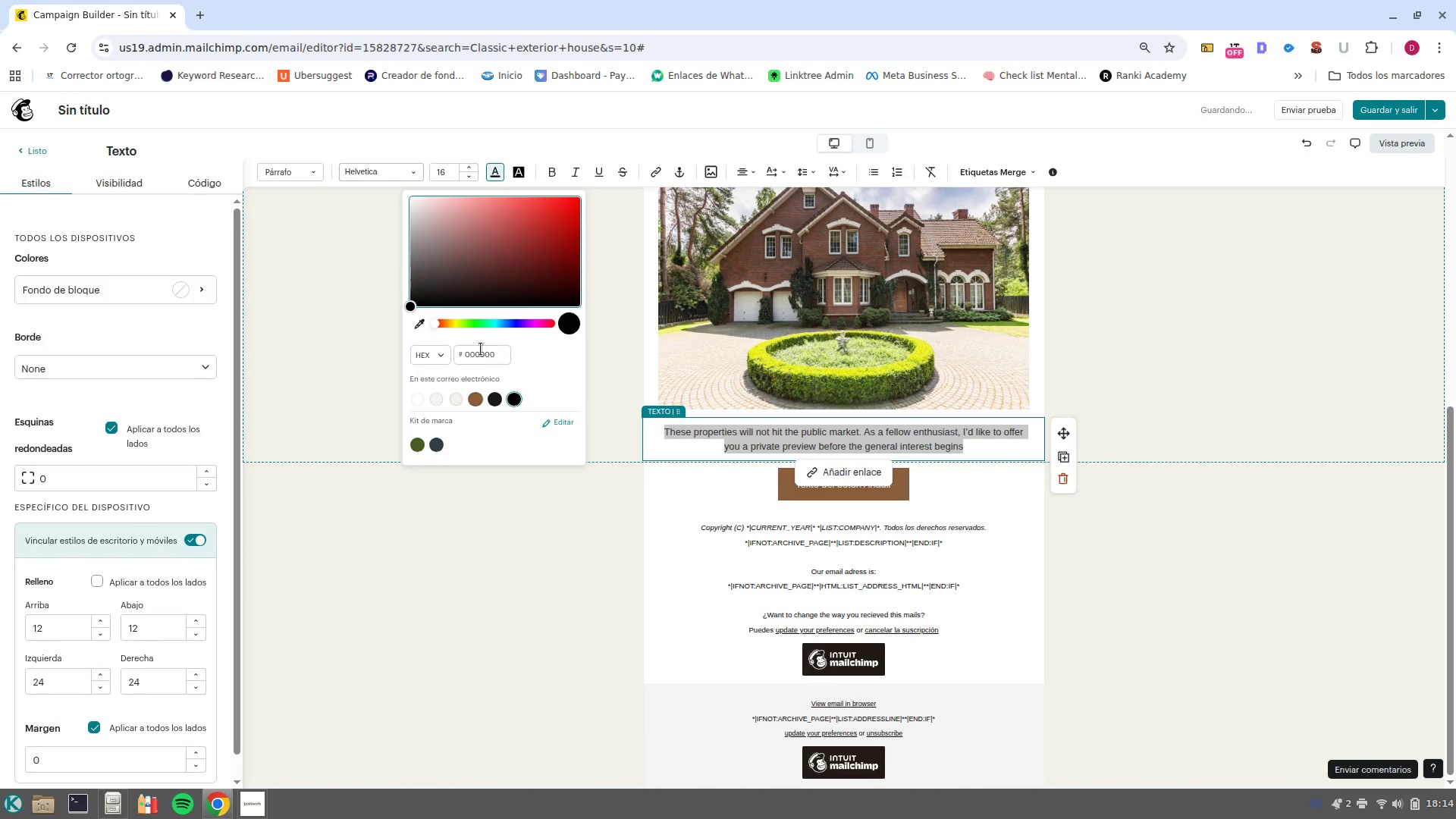 
left_click([481, 364])
 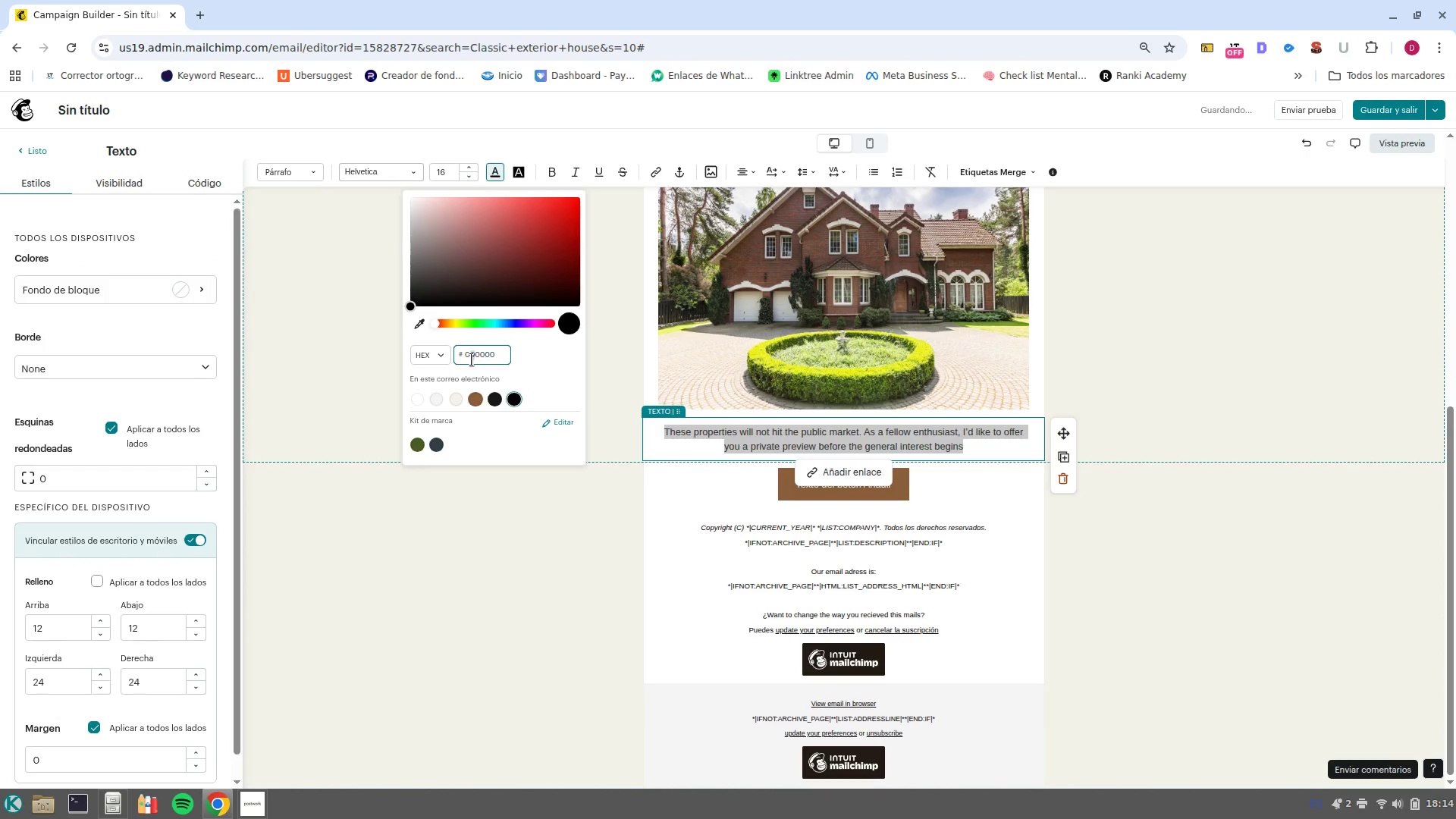 
double_click([478, 353])
 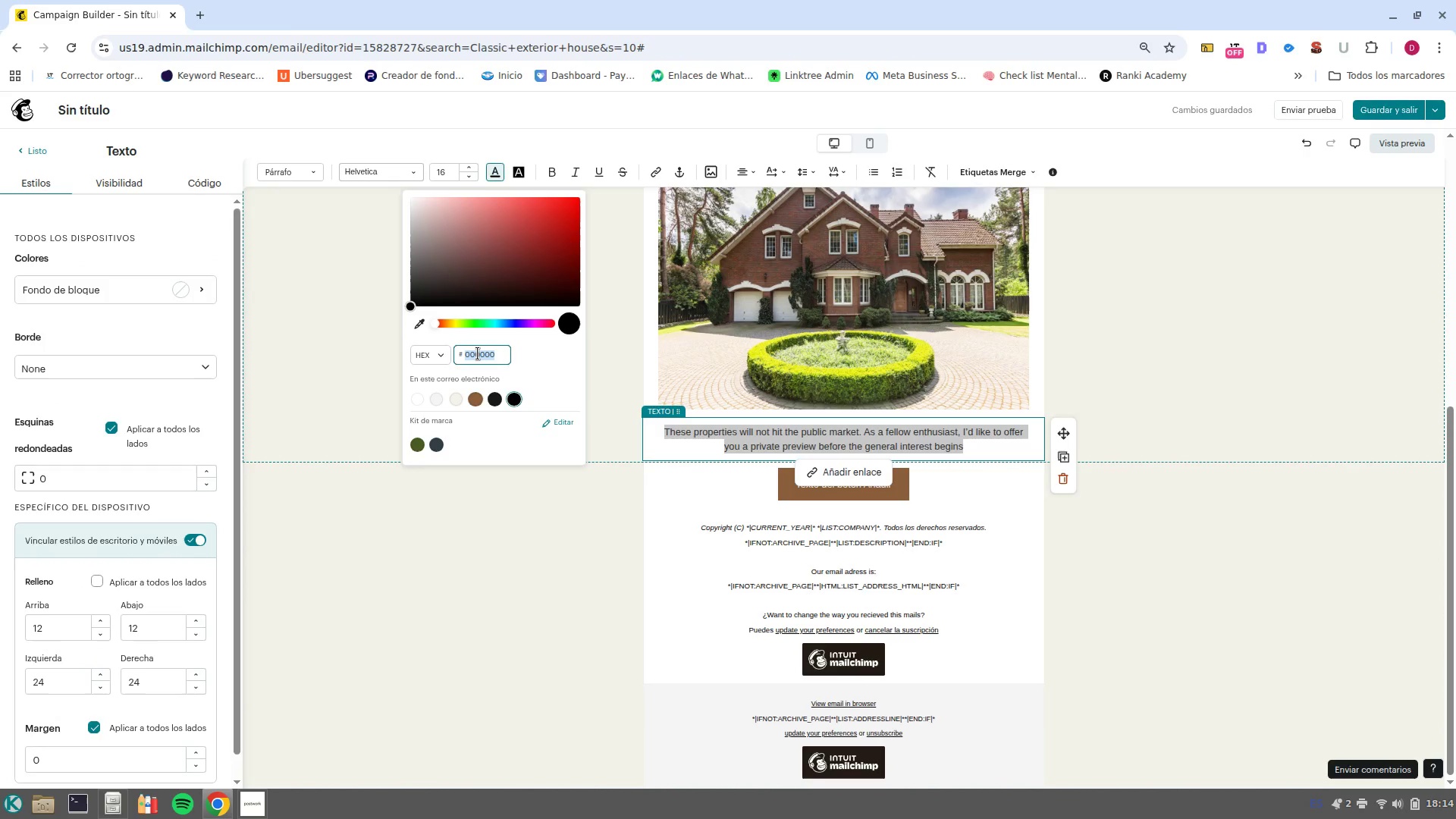 
key(Control+V)
 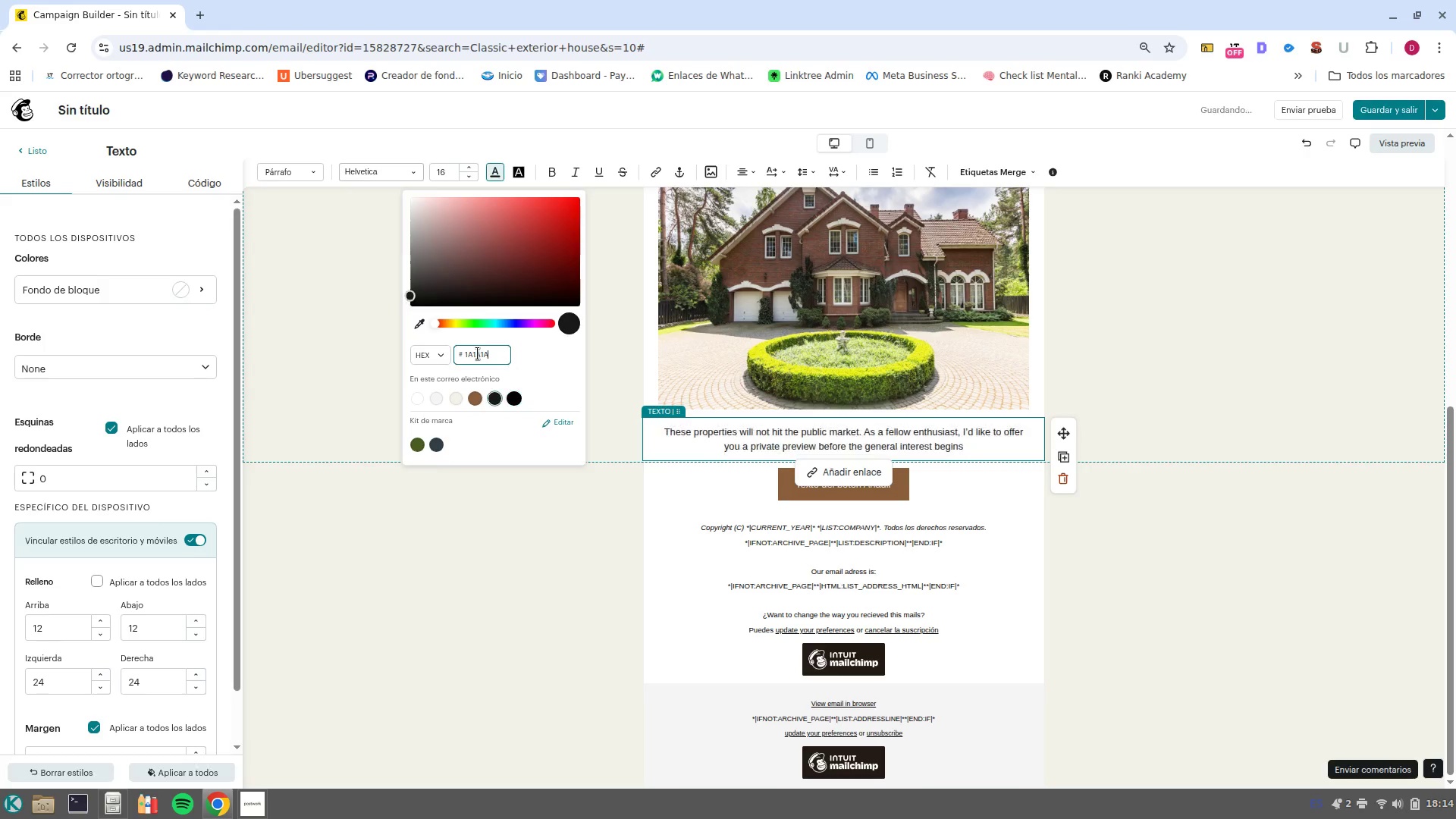 
key(NumpadEnter)
 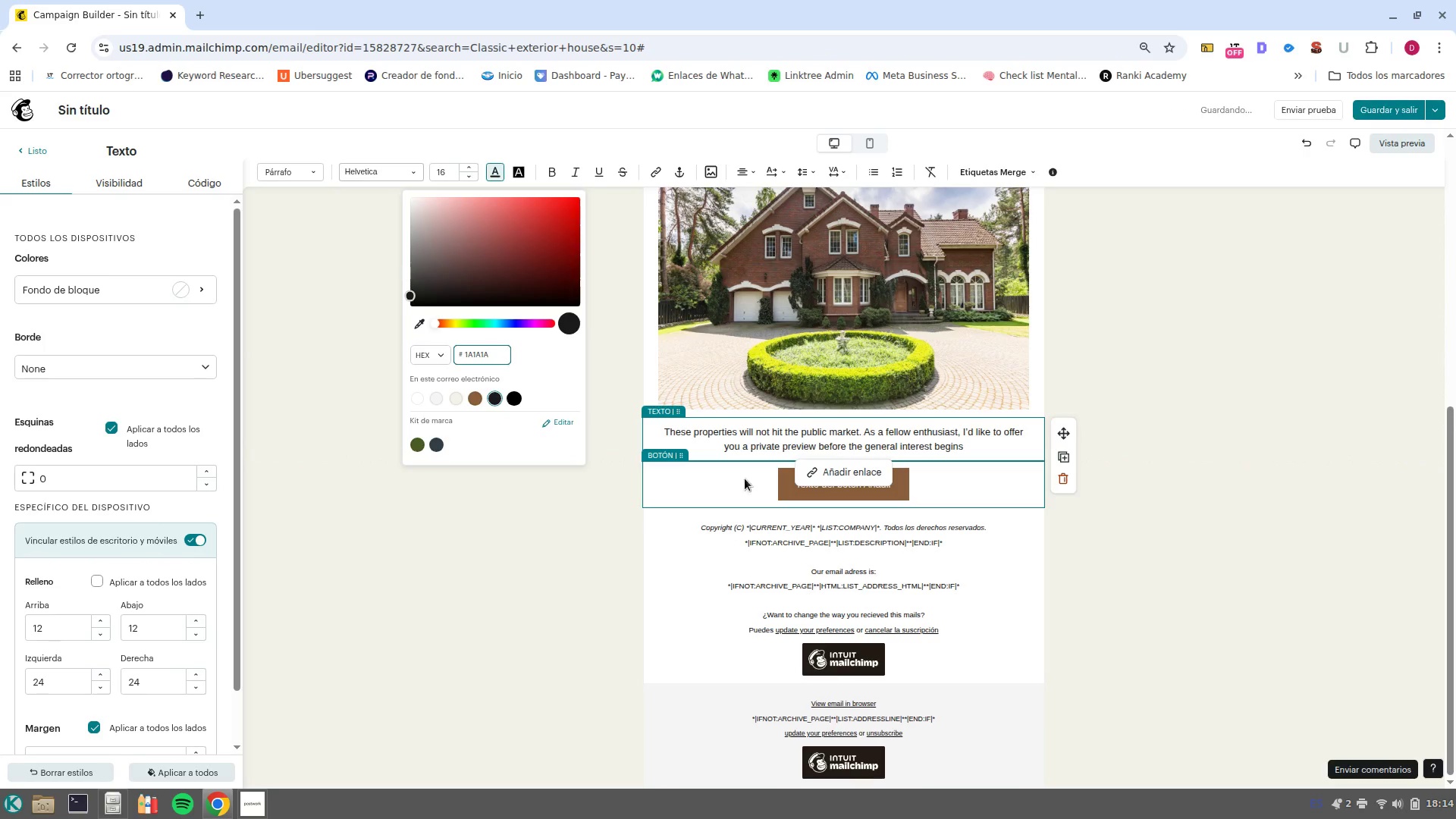 
left_click([780, 491])
 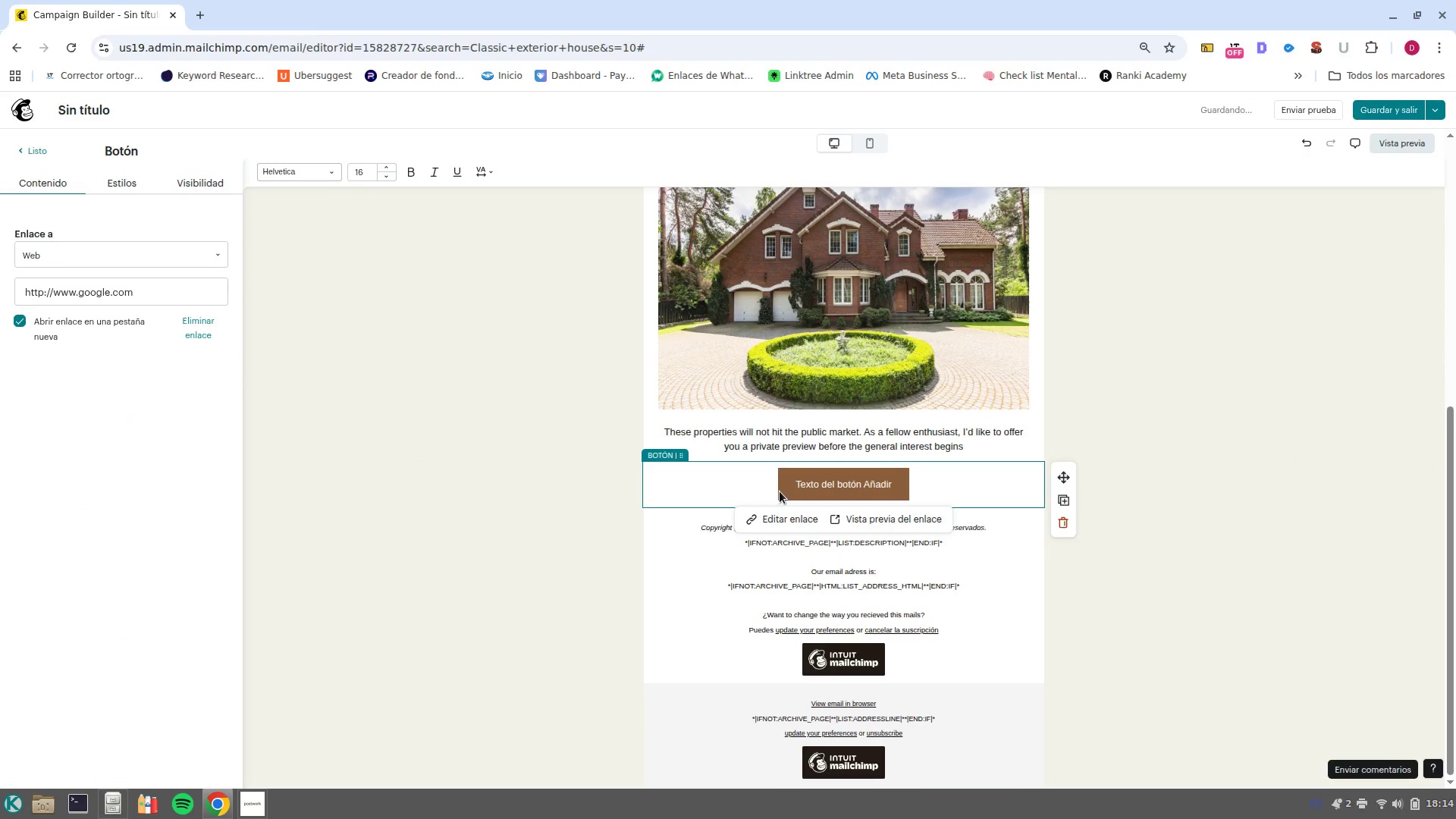 
wait(8.84)
 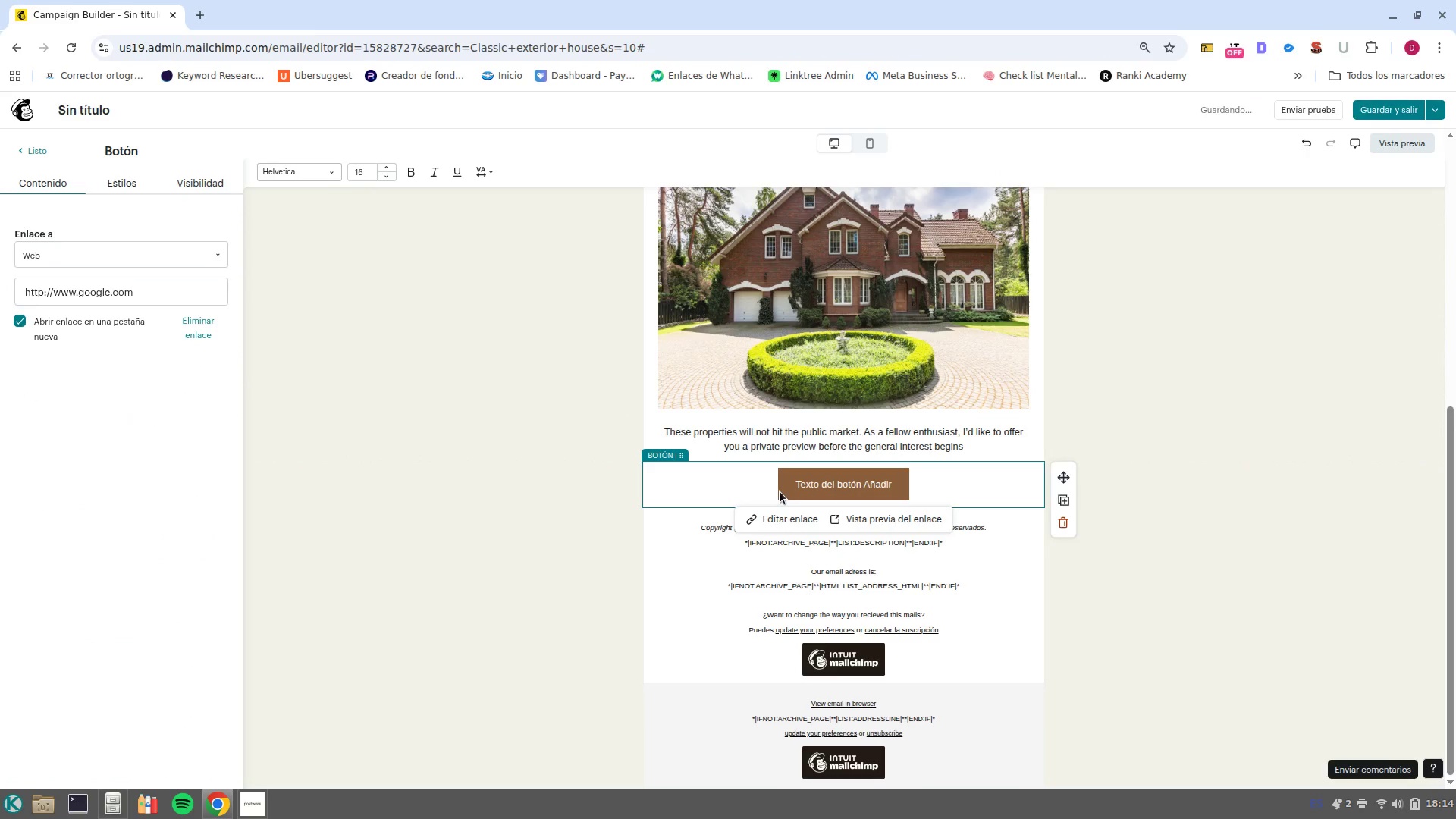 
double_click([852, 490])
 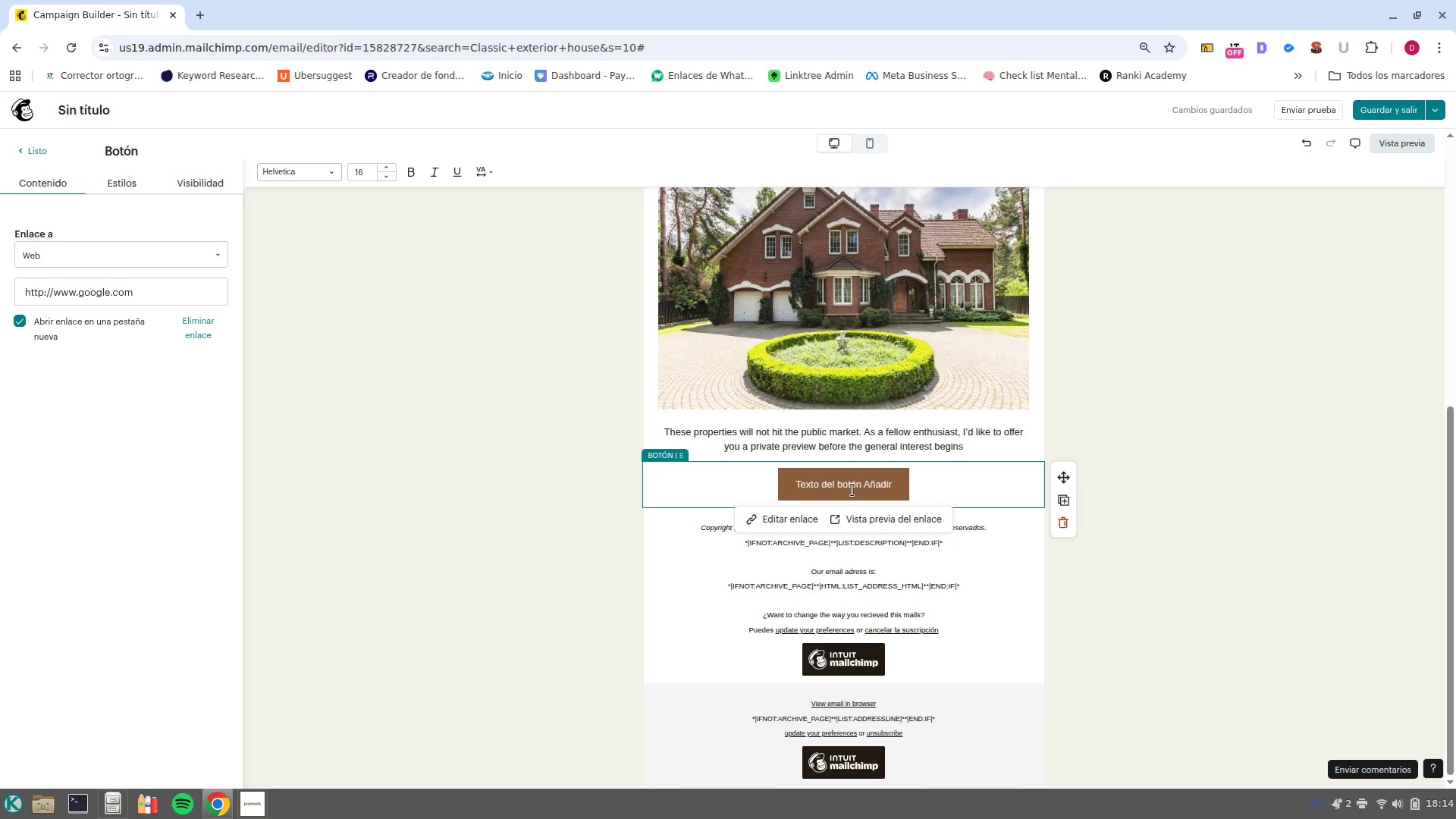 
left_click([852, 490])
 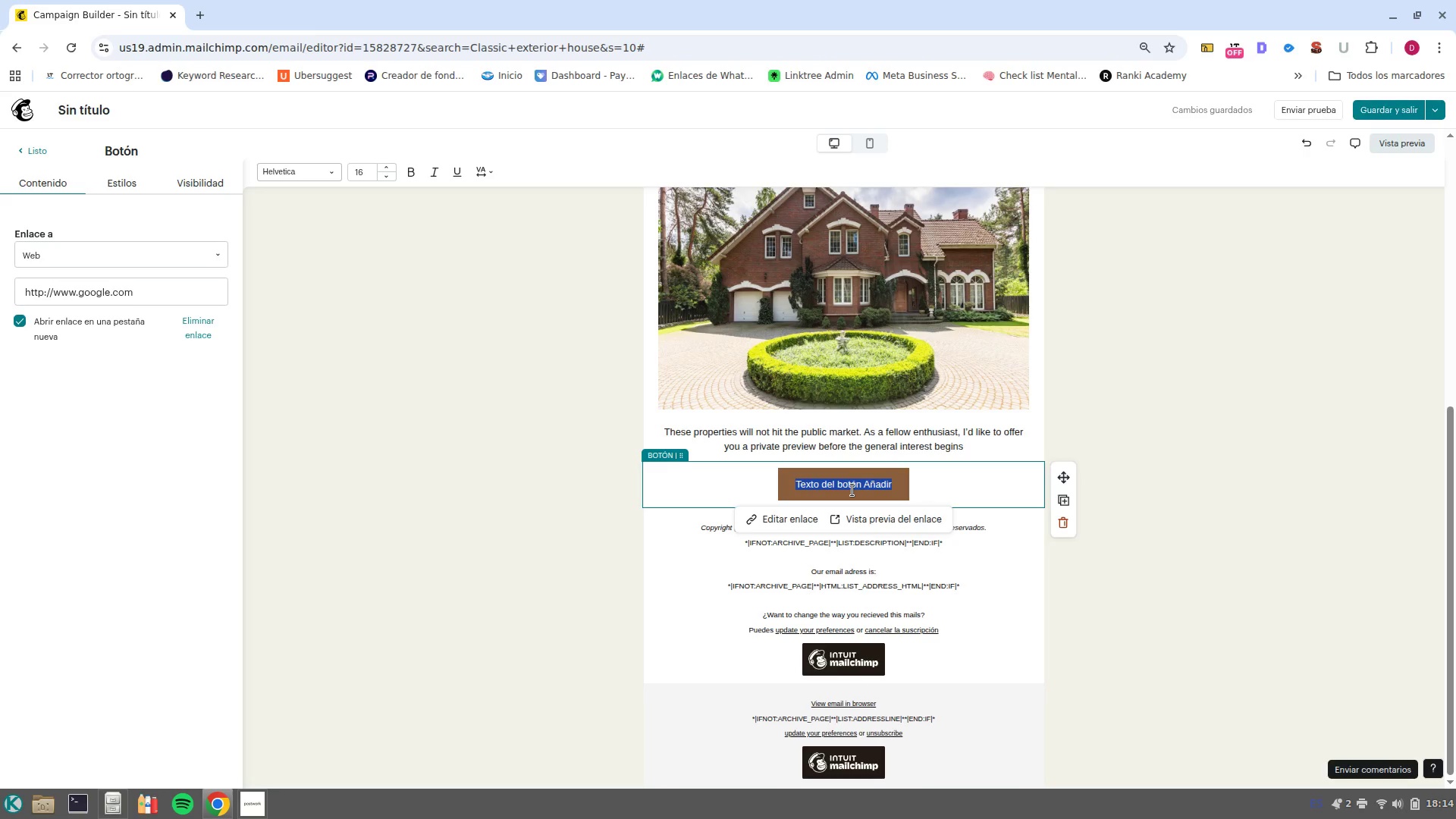 
type(SHEDULE A PRIVATE CONSULTATION)
 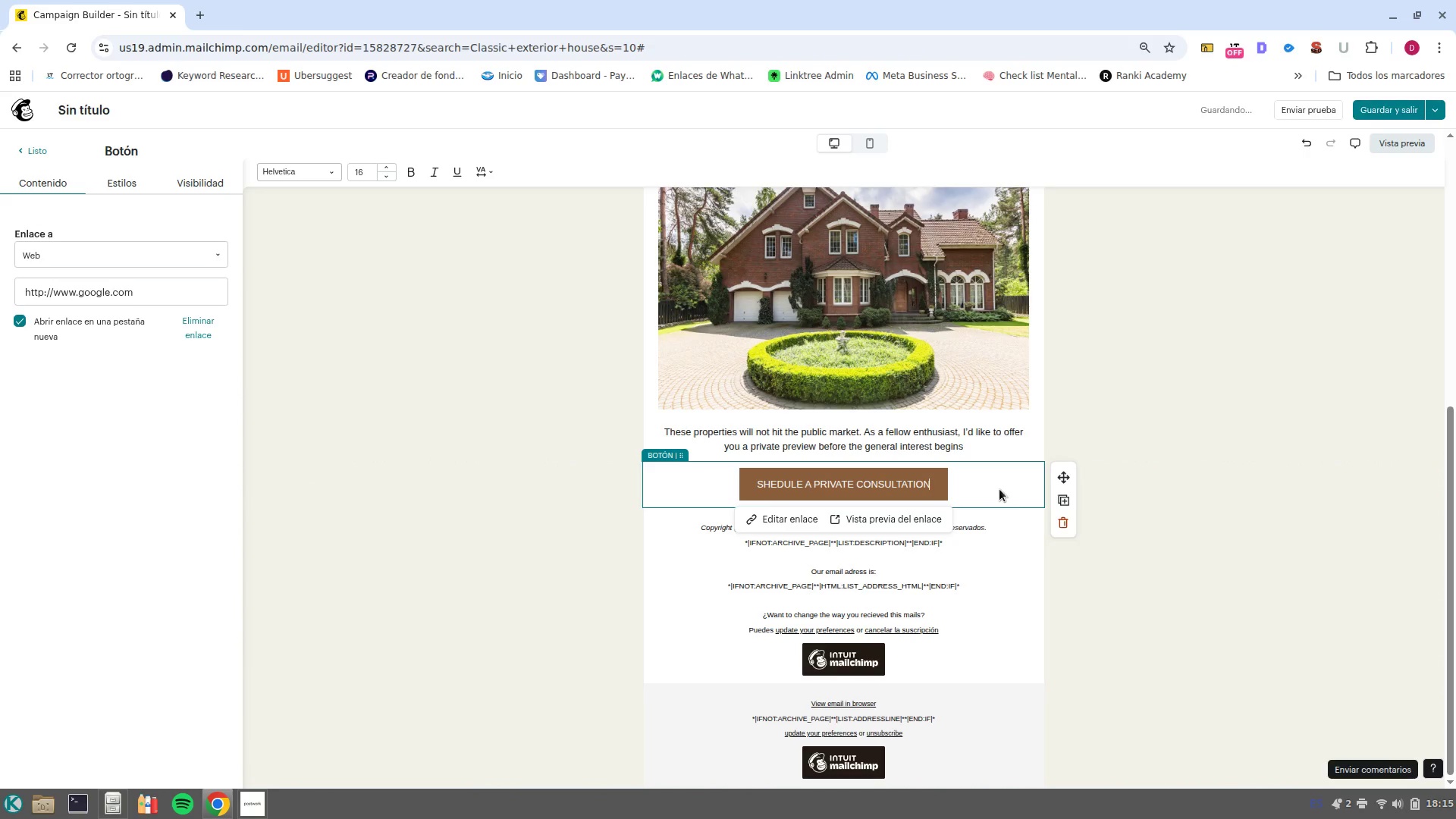 
left_click([987, 491])
 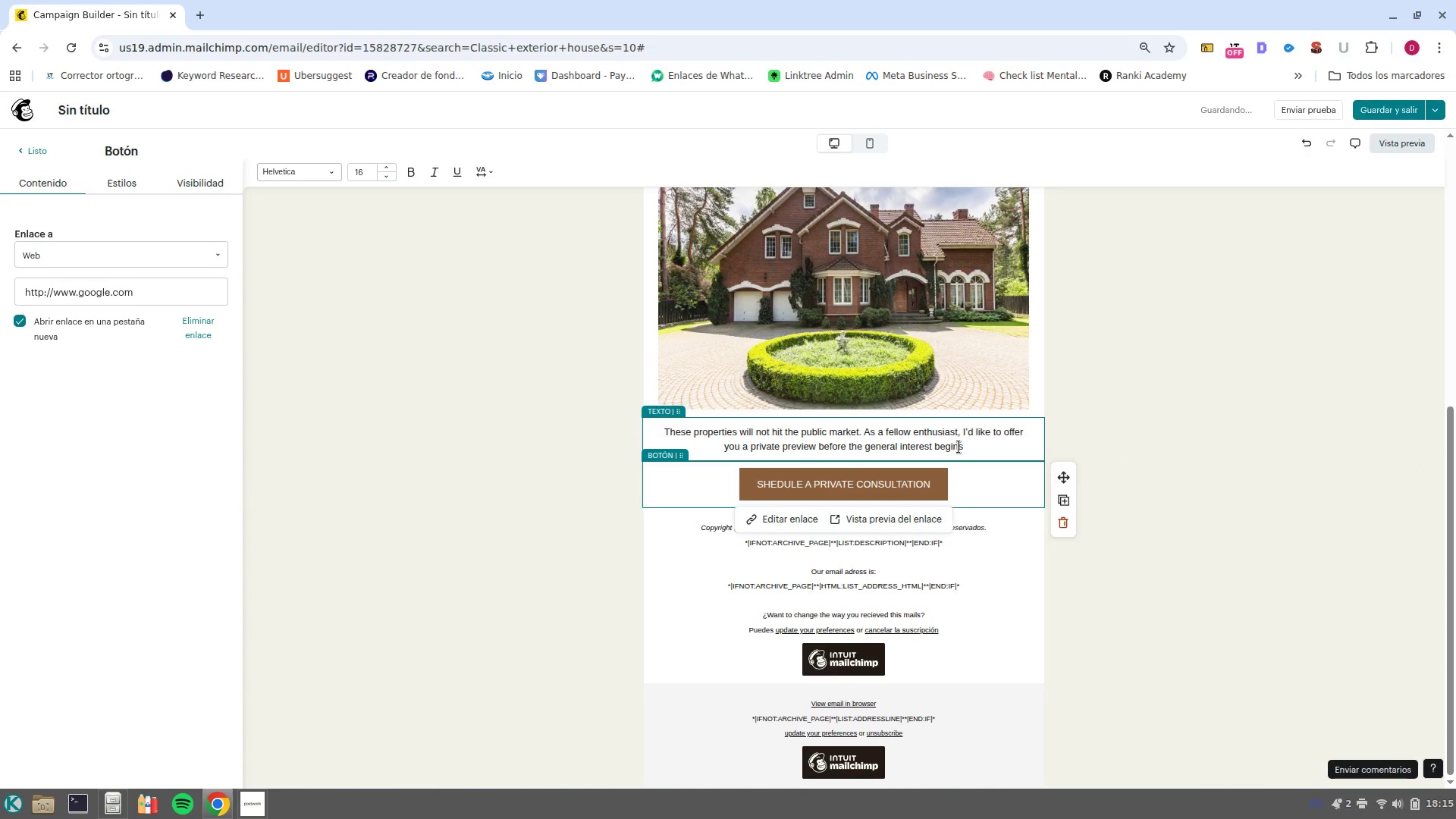 
left_click([945, 443])
 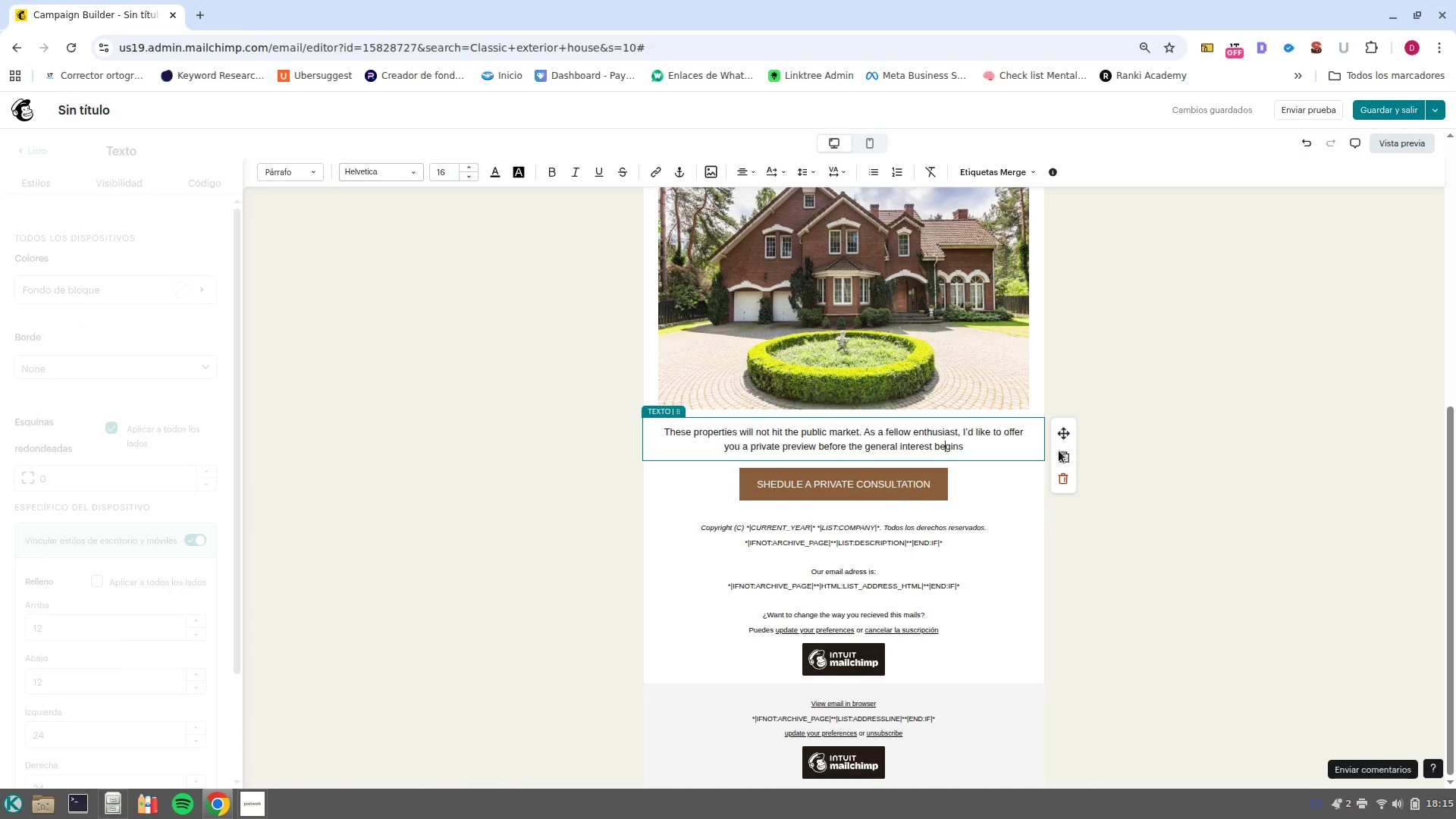 
left_click([1063, 455])
 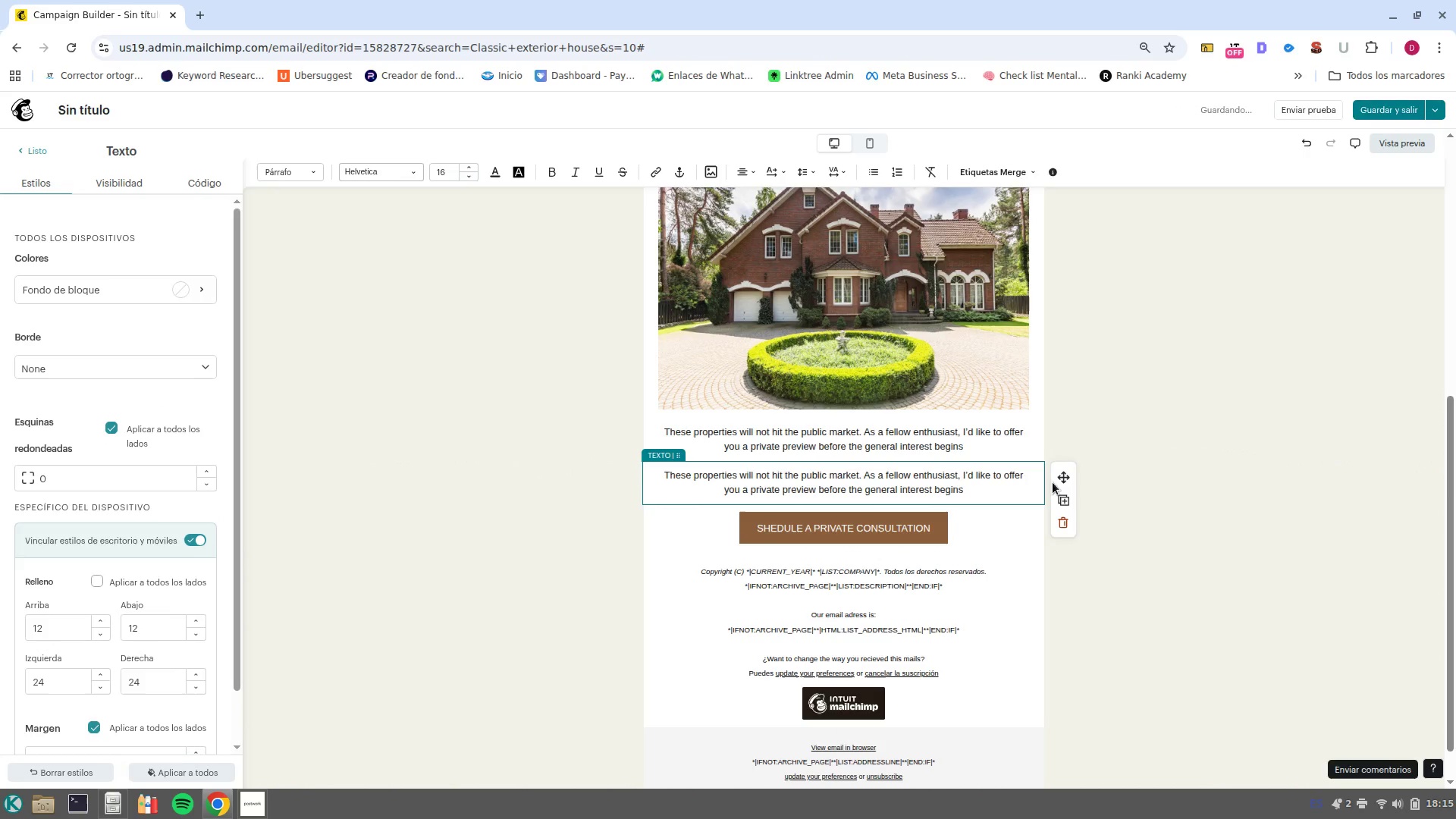 
left_click_drag(start_coordinate=[1062, 479], to_coordinate=[881, 563])
 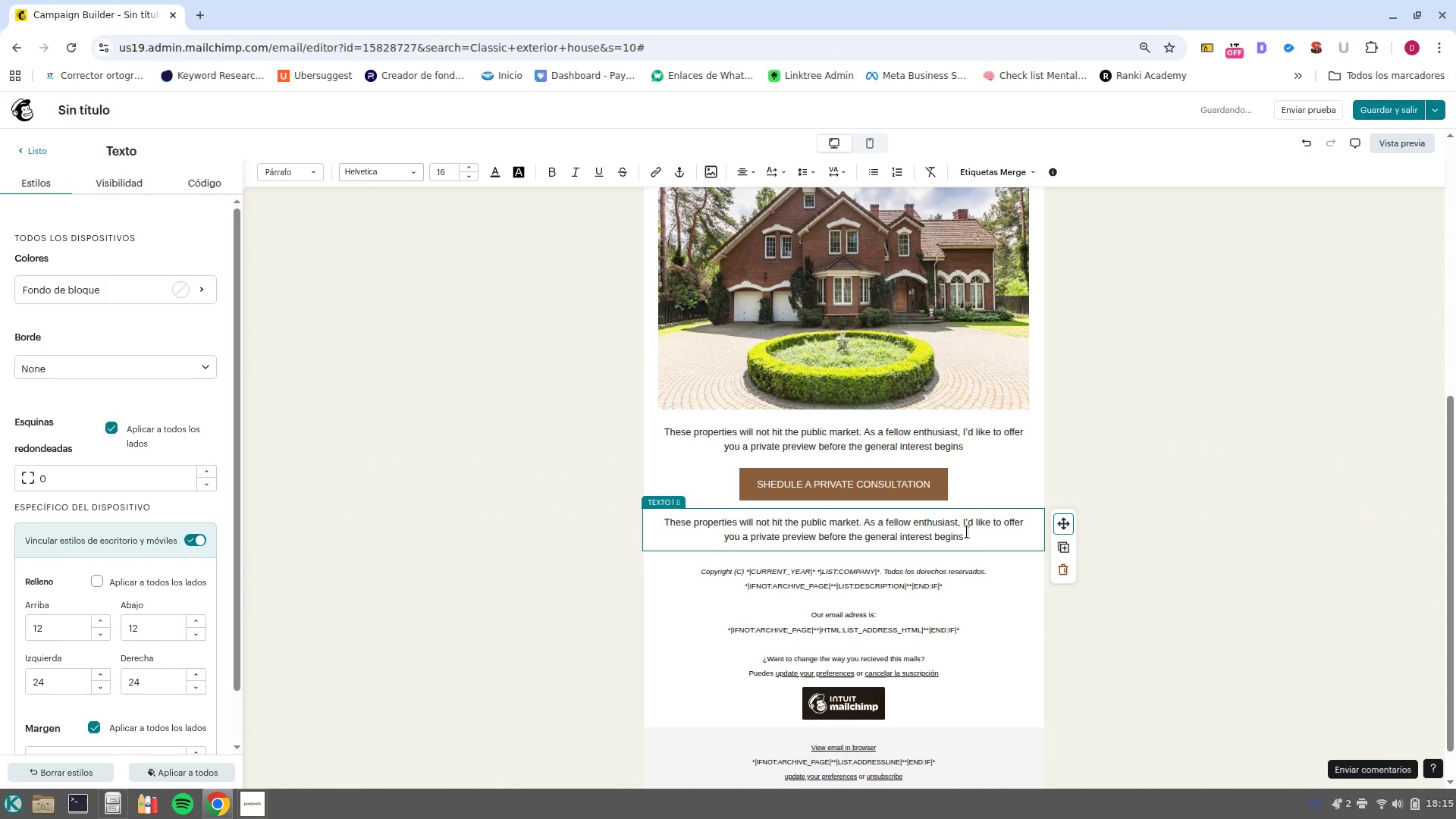 
left_click_drag(start_coordinate=[977, 541], to_coordinate=[661, 509])
 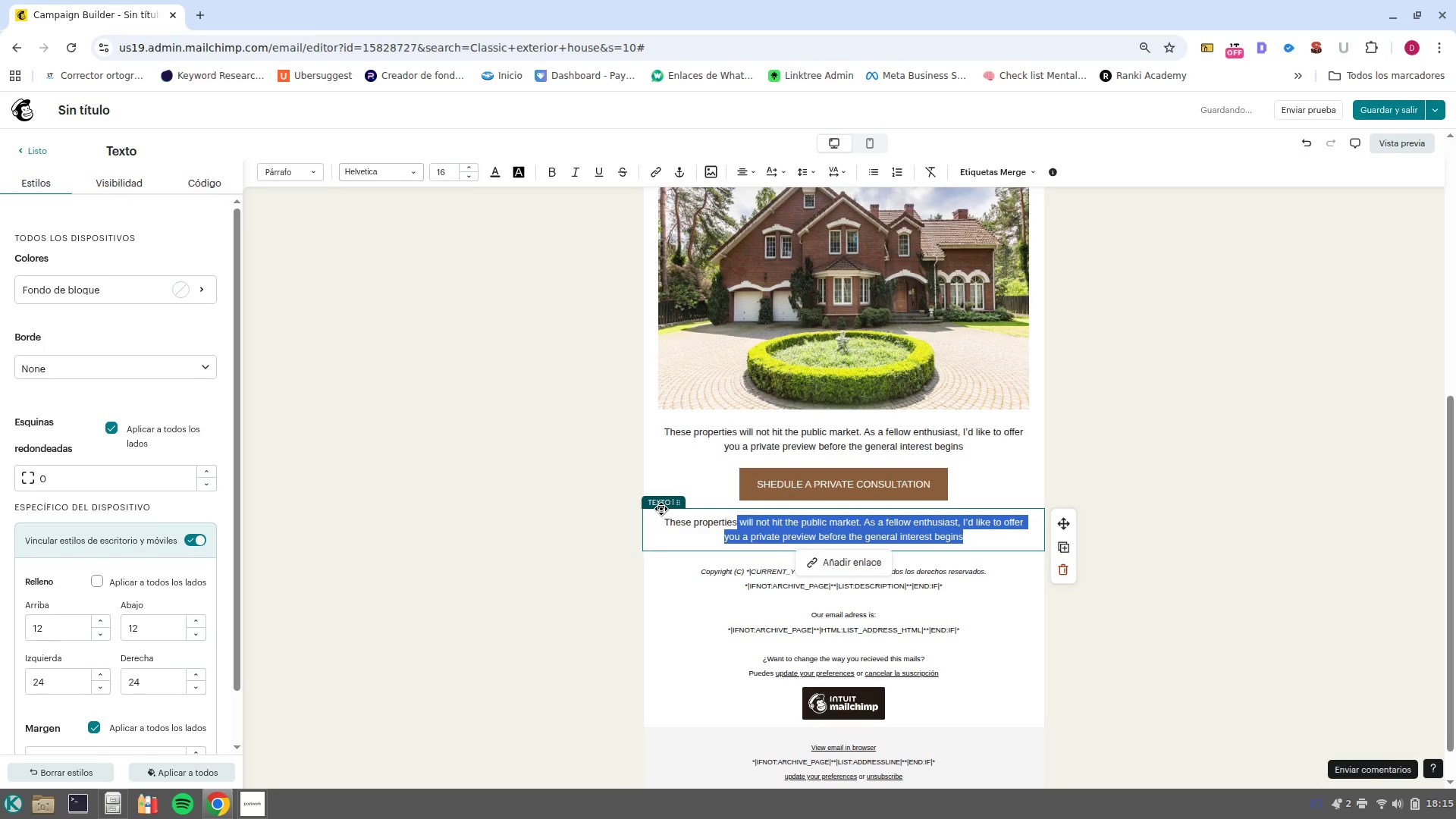 
type(Let-s )
 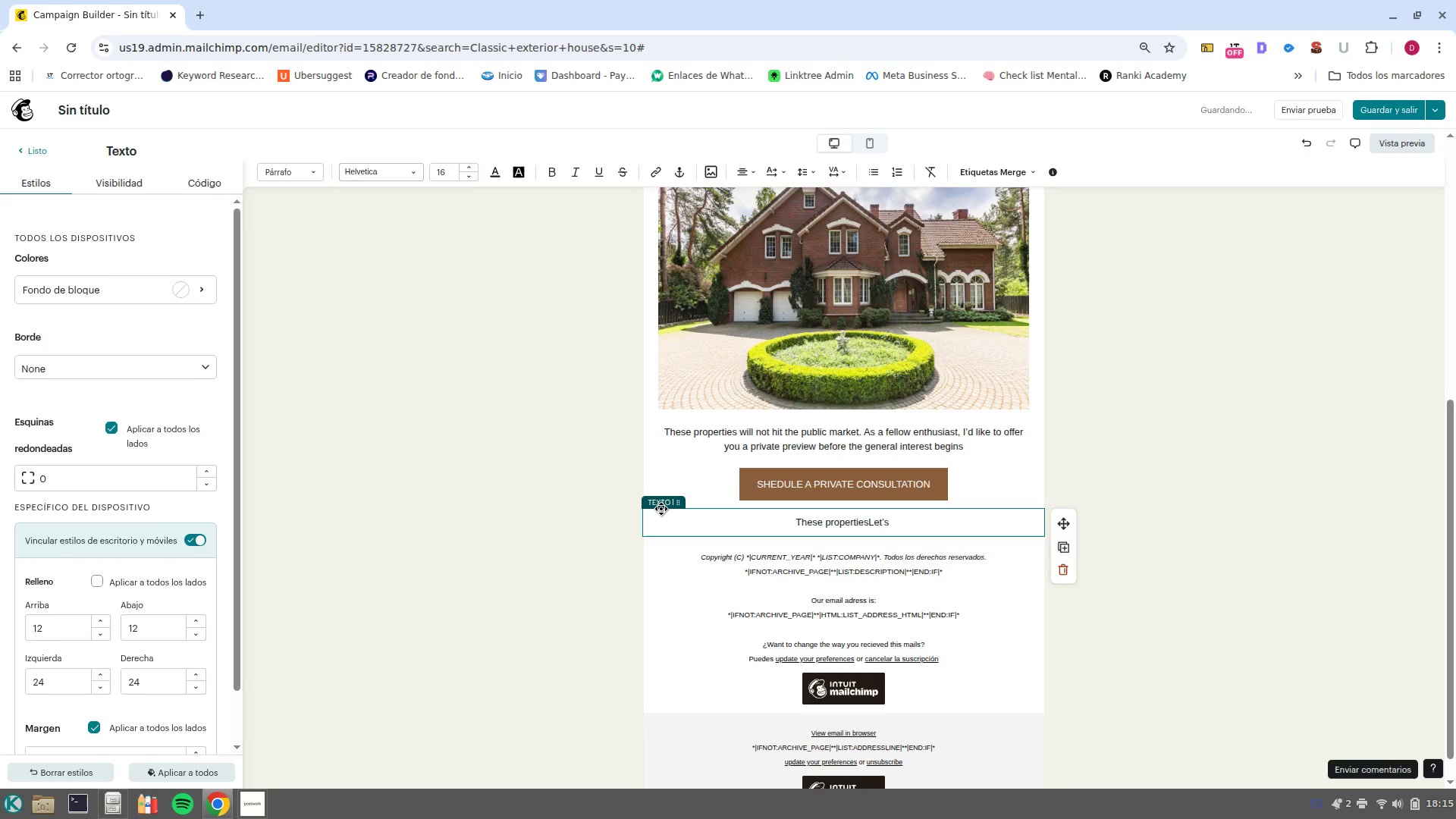 
hold_key(key=ControlLeft, duration=0.66)
 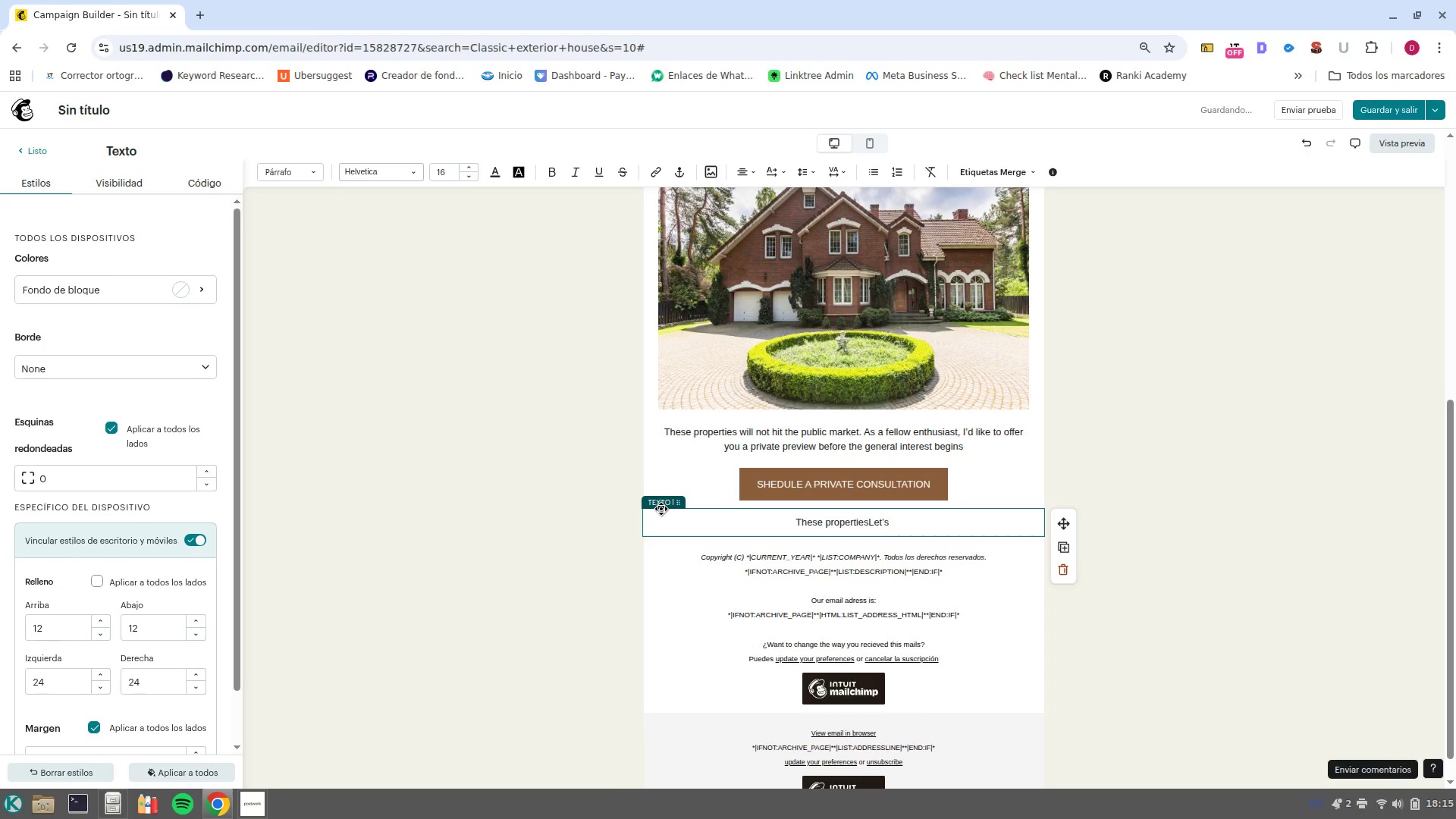 
key(Control+Z)
 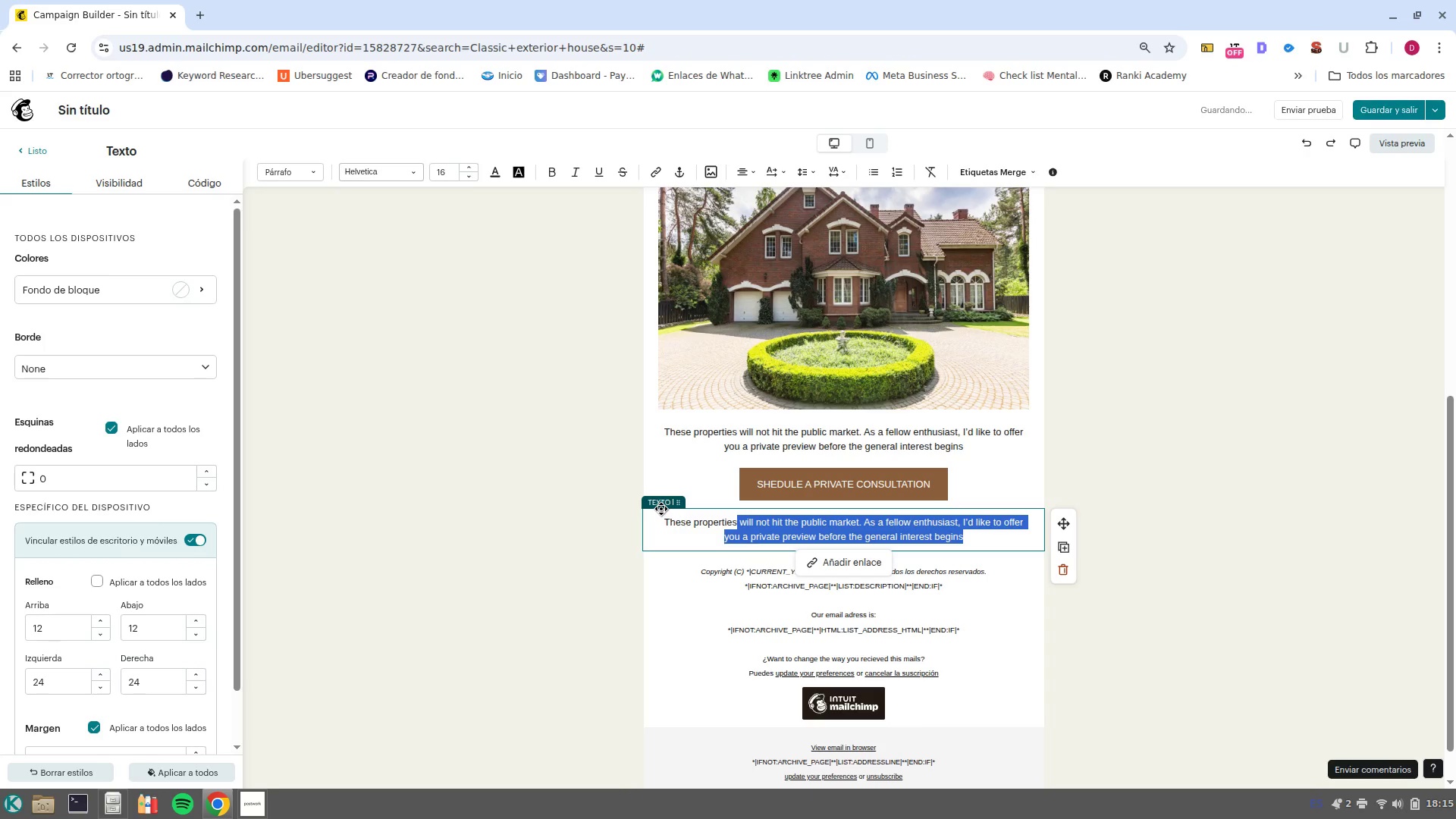 
key(Backspace)
 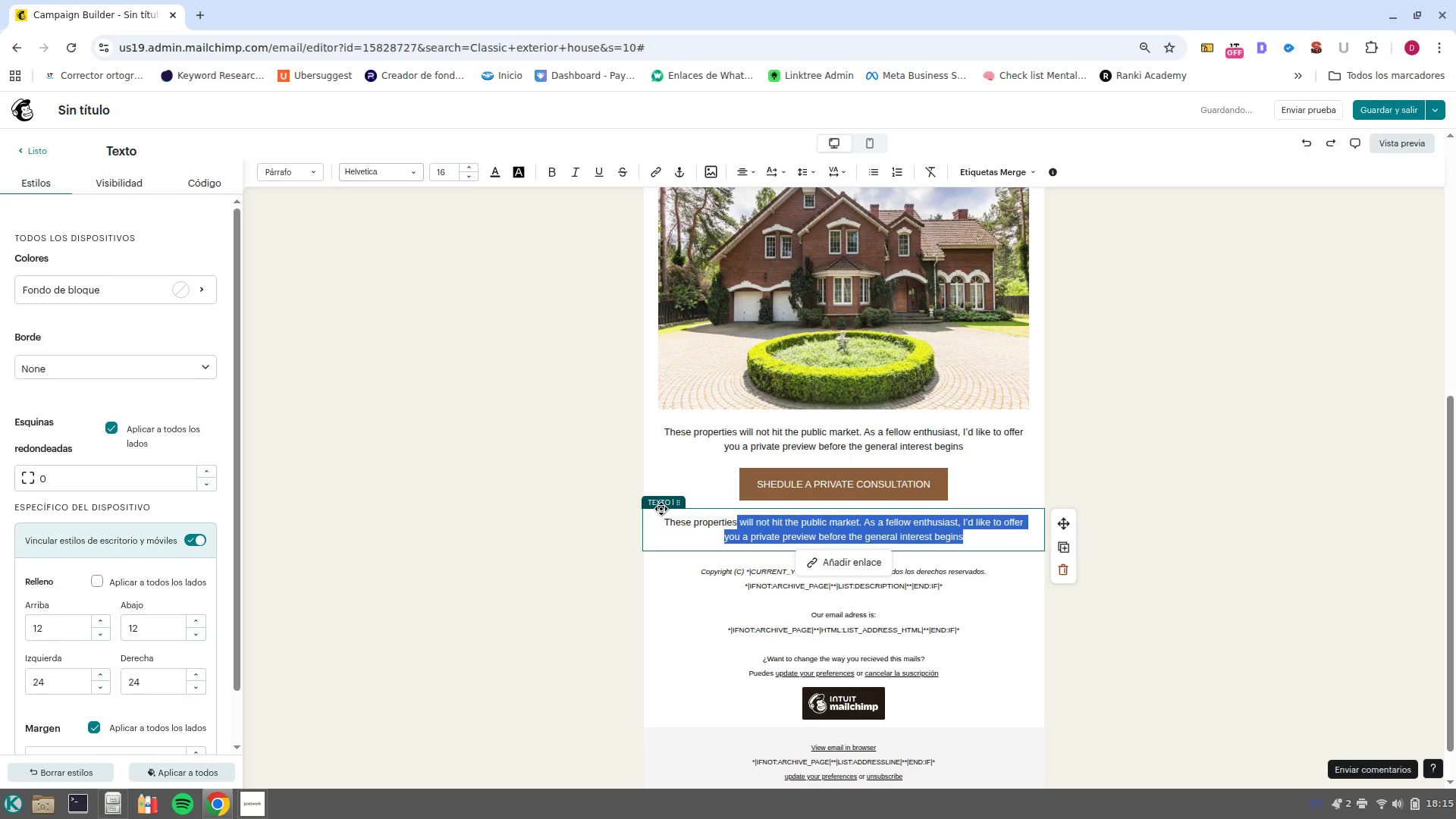 
key(Control+Backspace)
 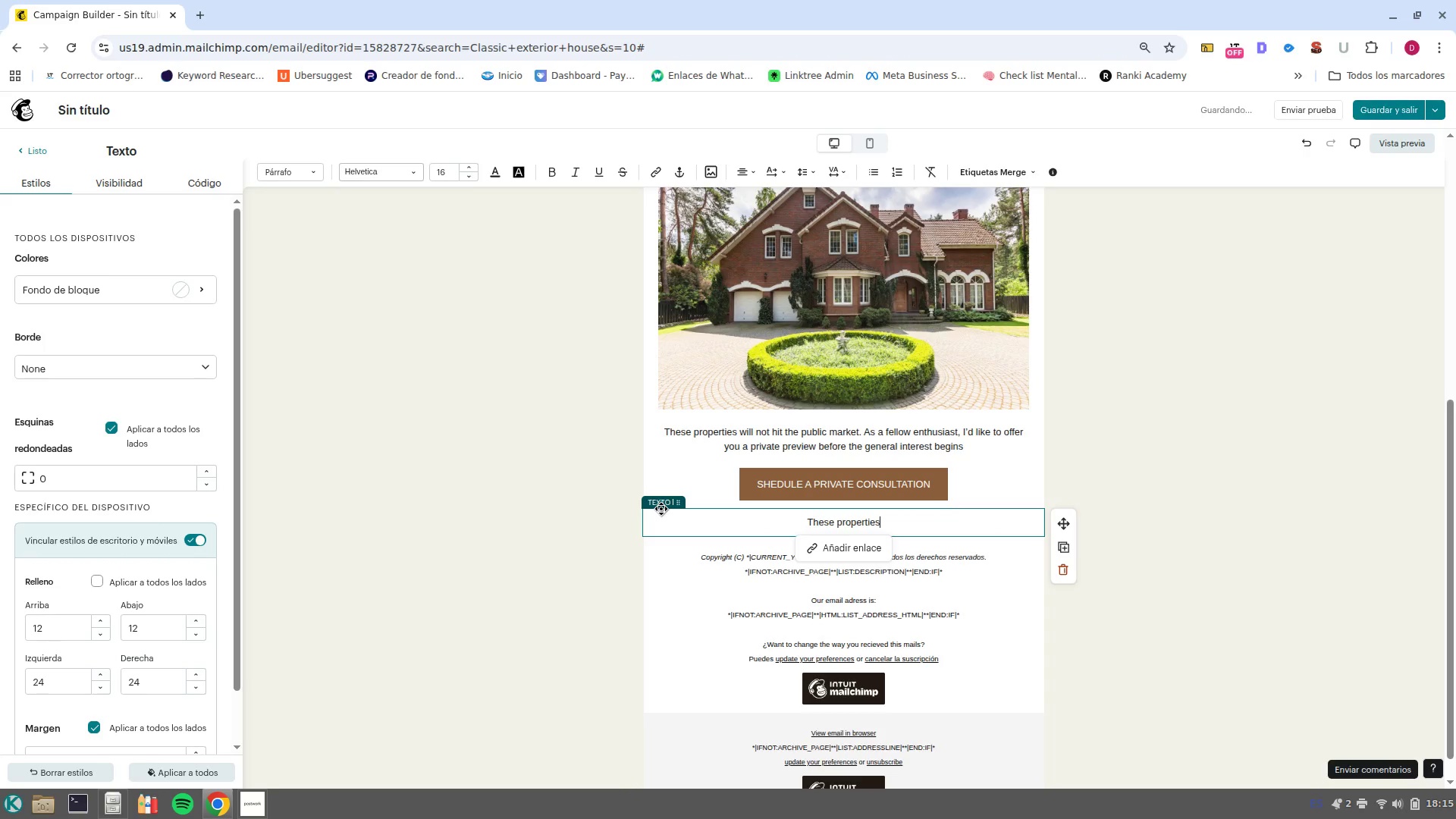 
key(Control+Backspace)
 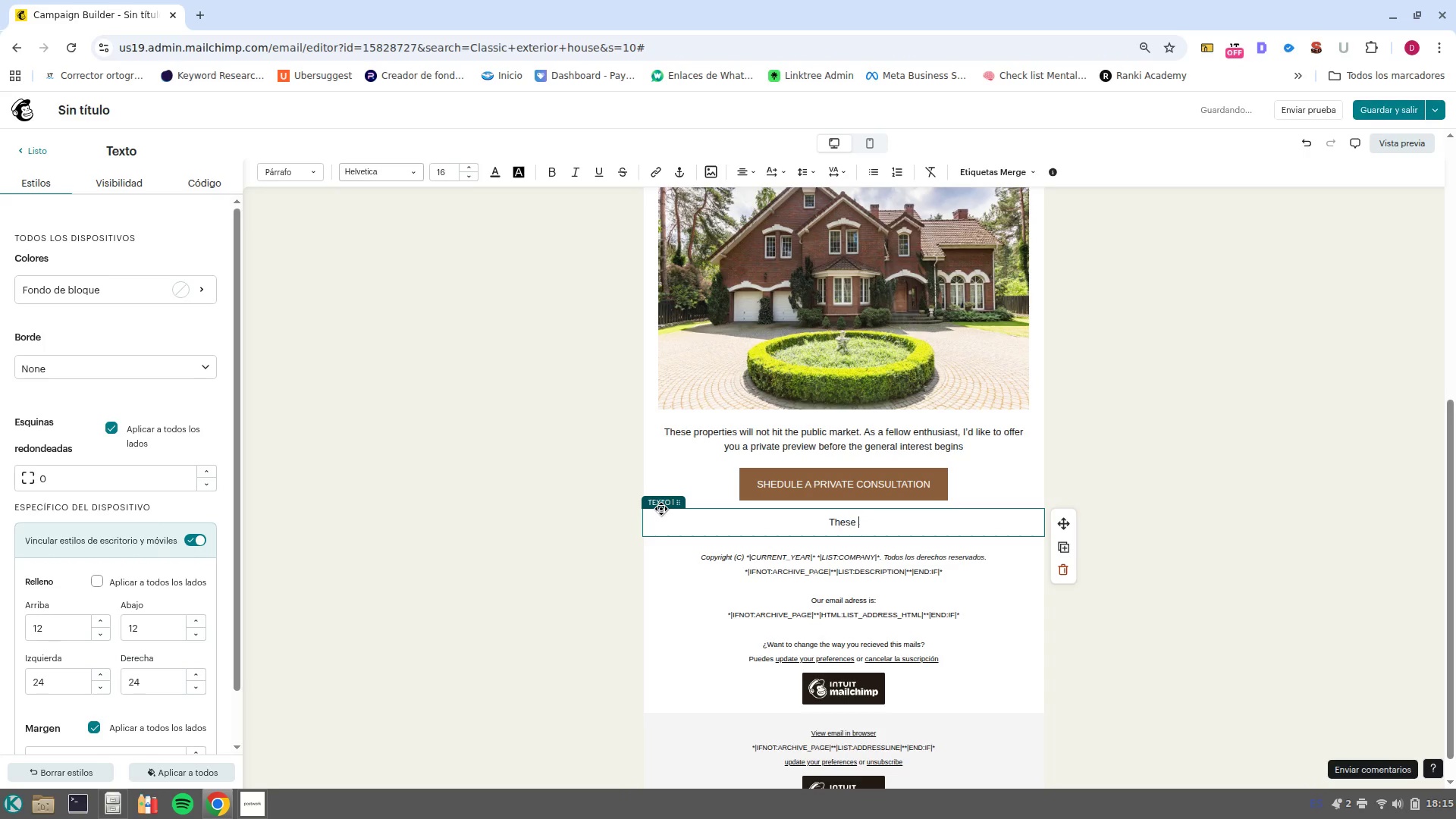 
key(Control+Backspace)
 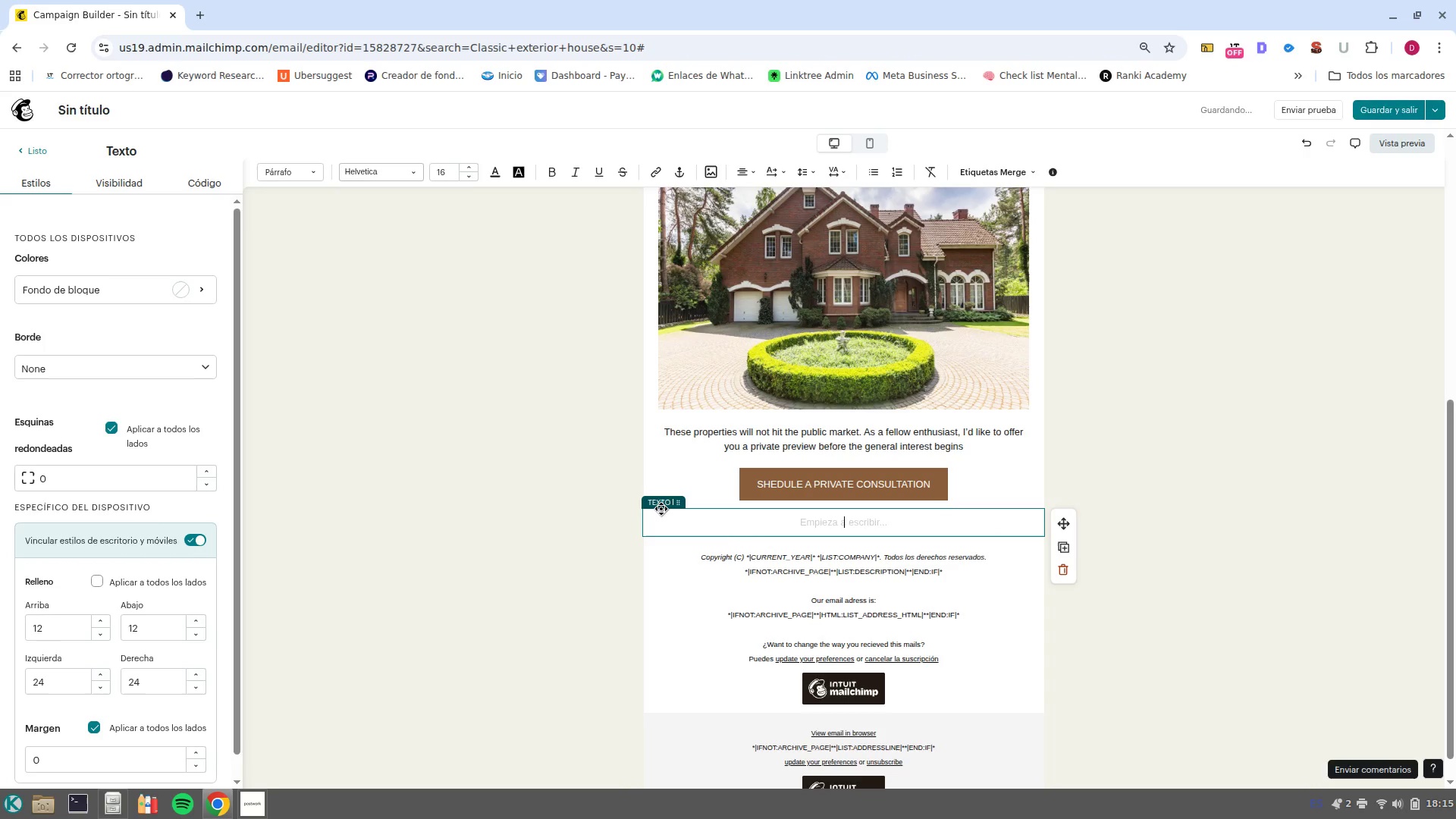 
type(Let-s find your next masterpiece. )
 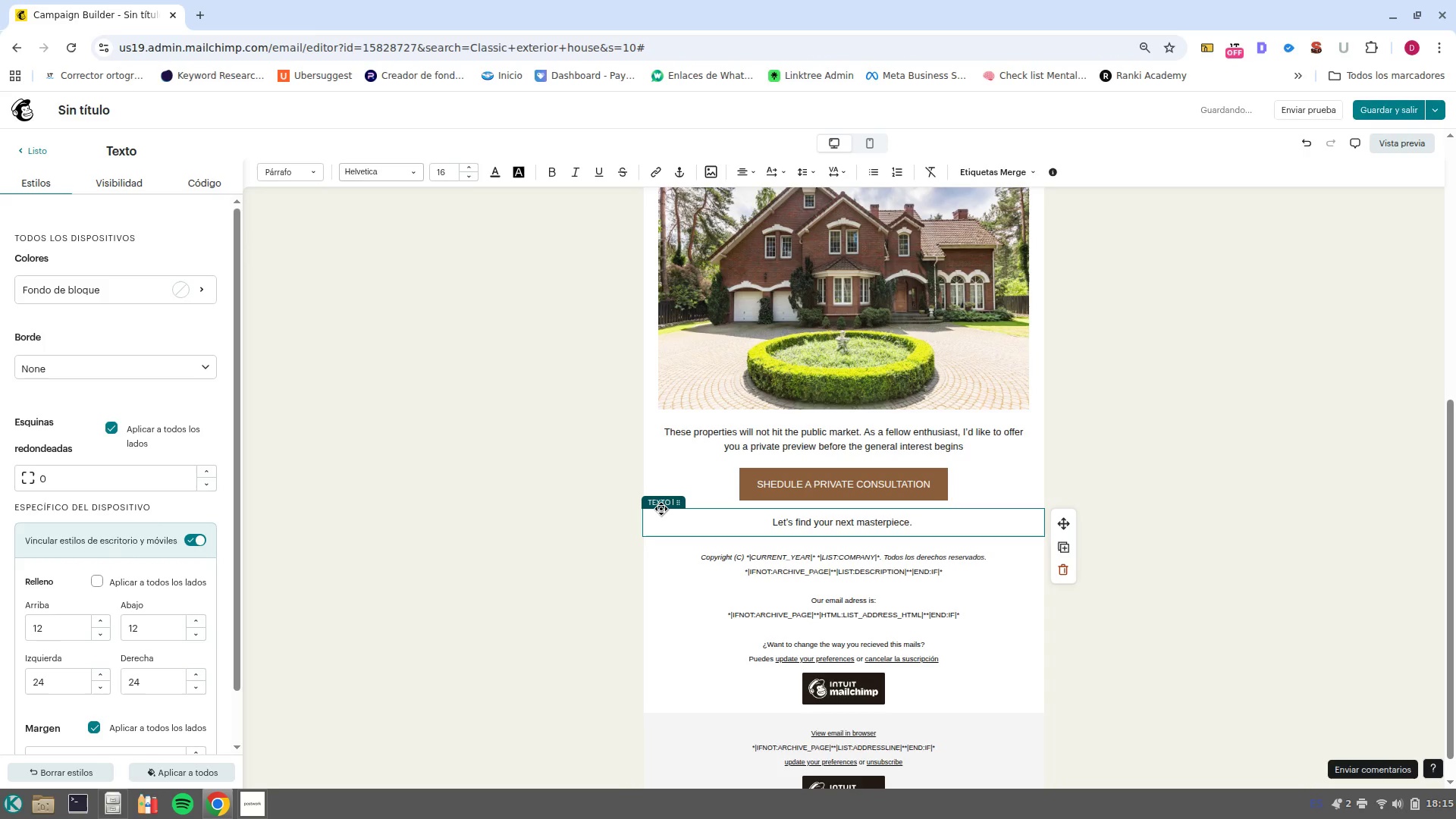 
key(Enter)
 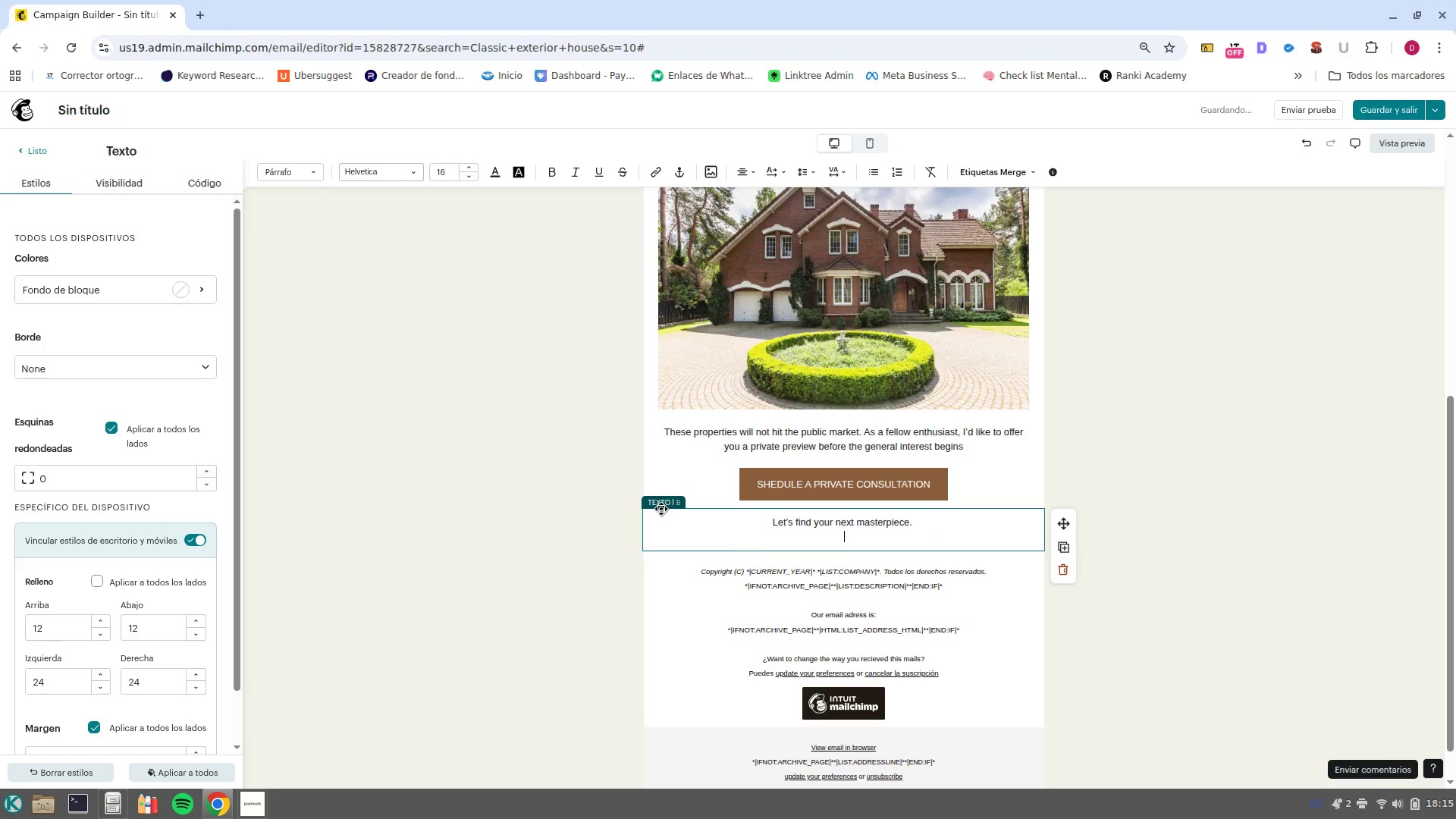 
key(Enter)
 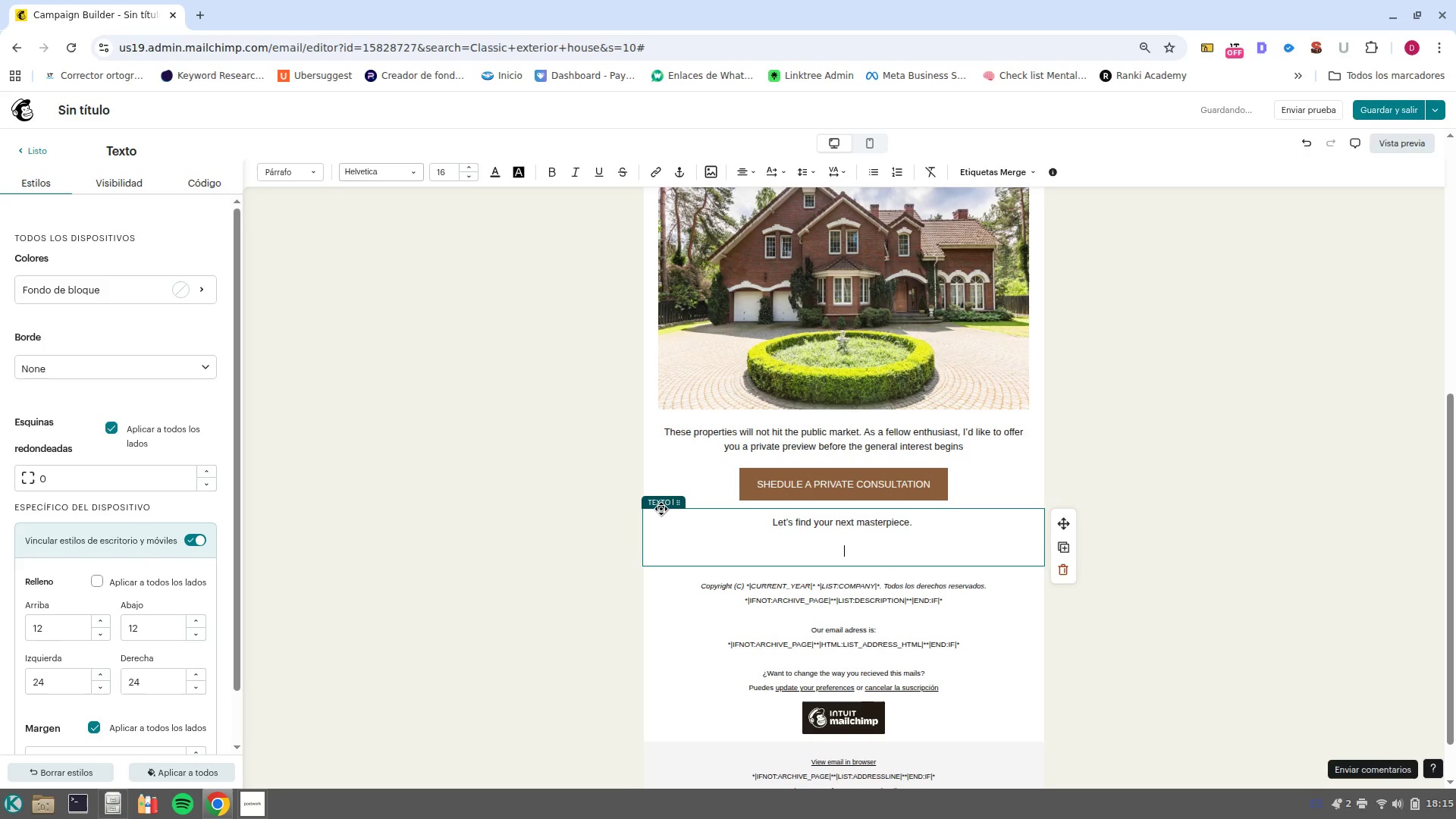 
key(Control+ControlLeft)
 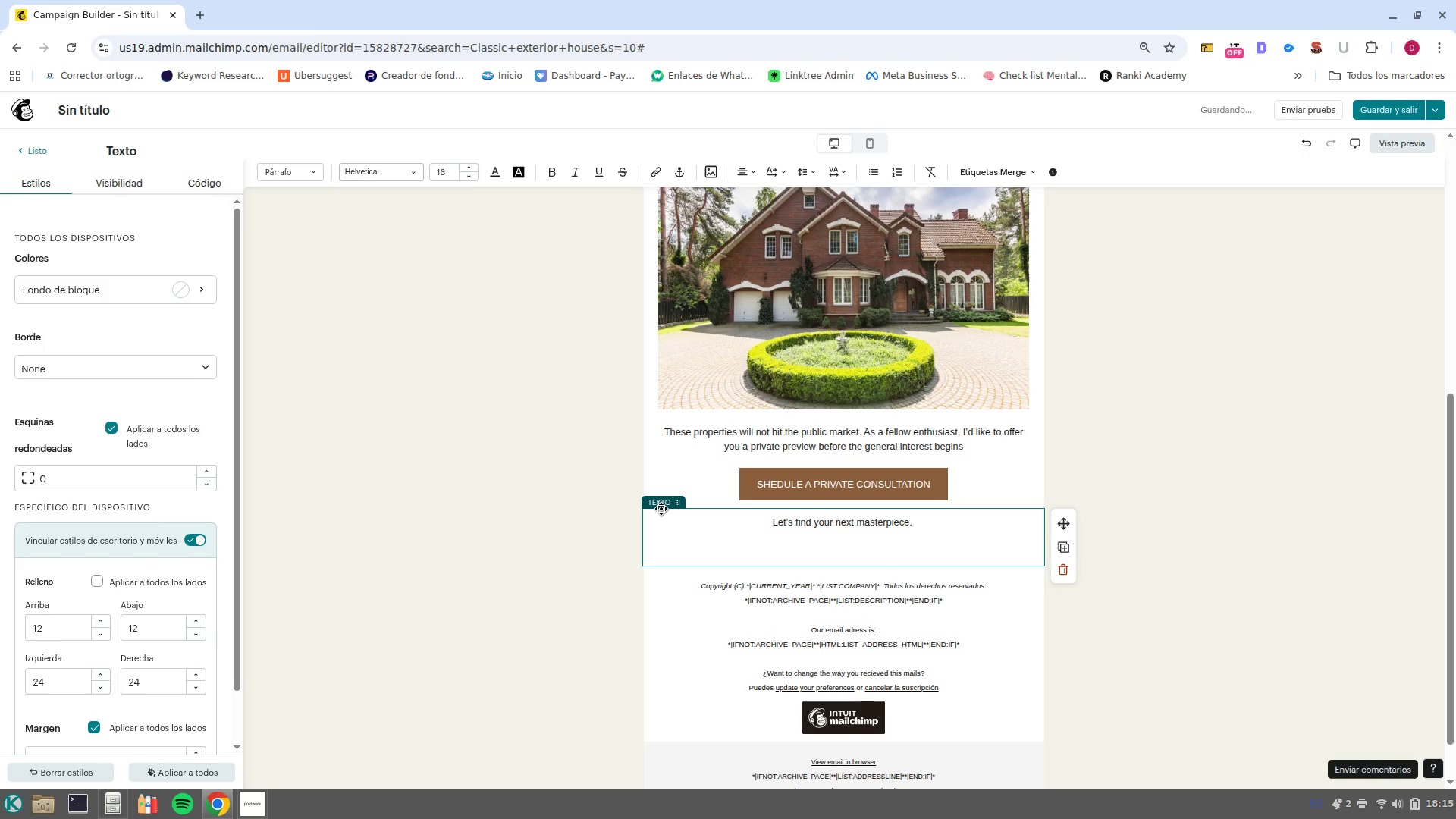 
key(Control+B)
 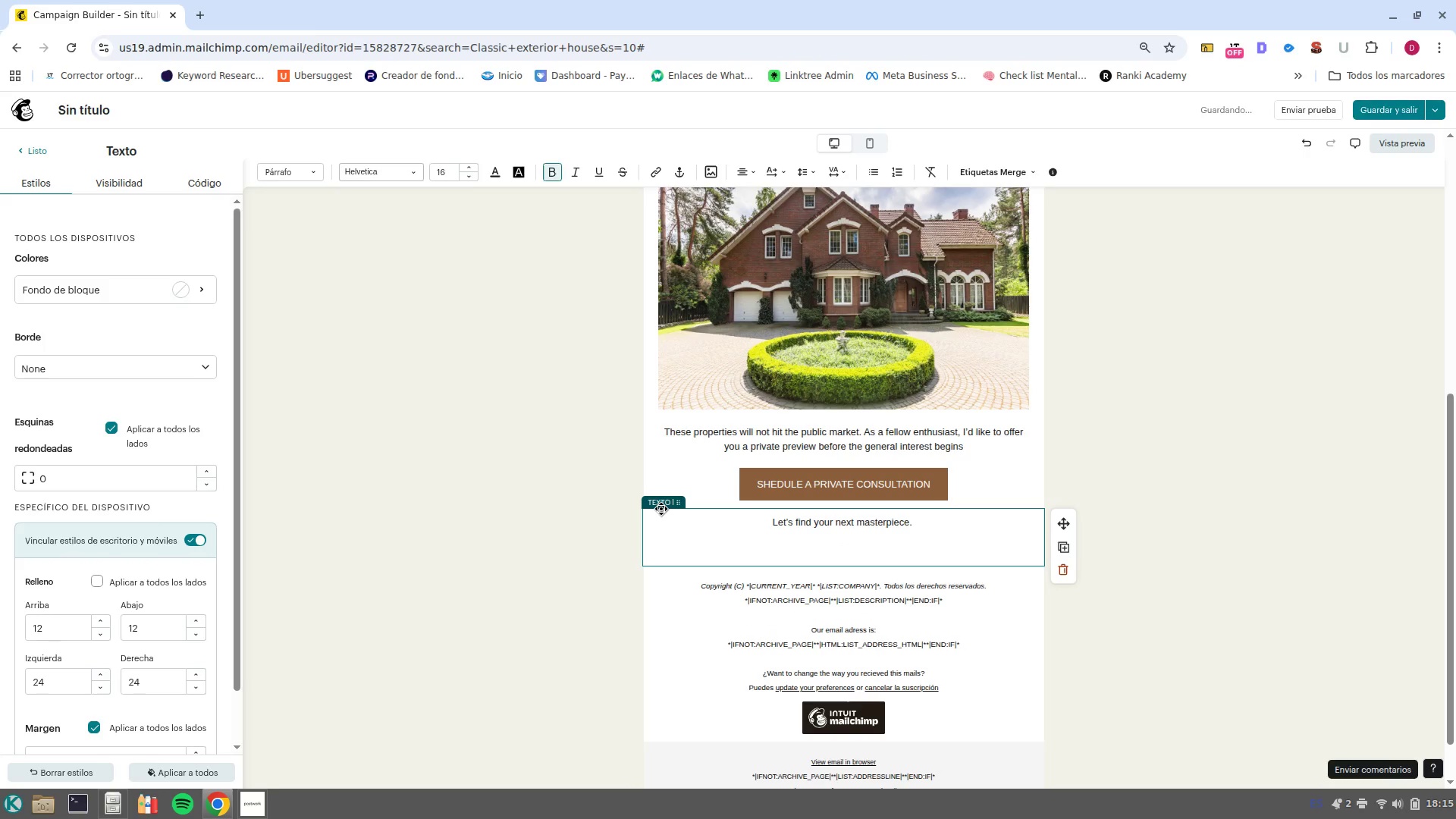 
type(Regards, )
 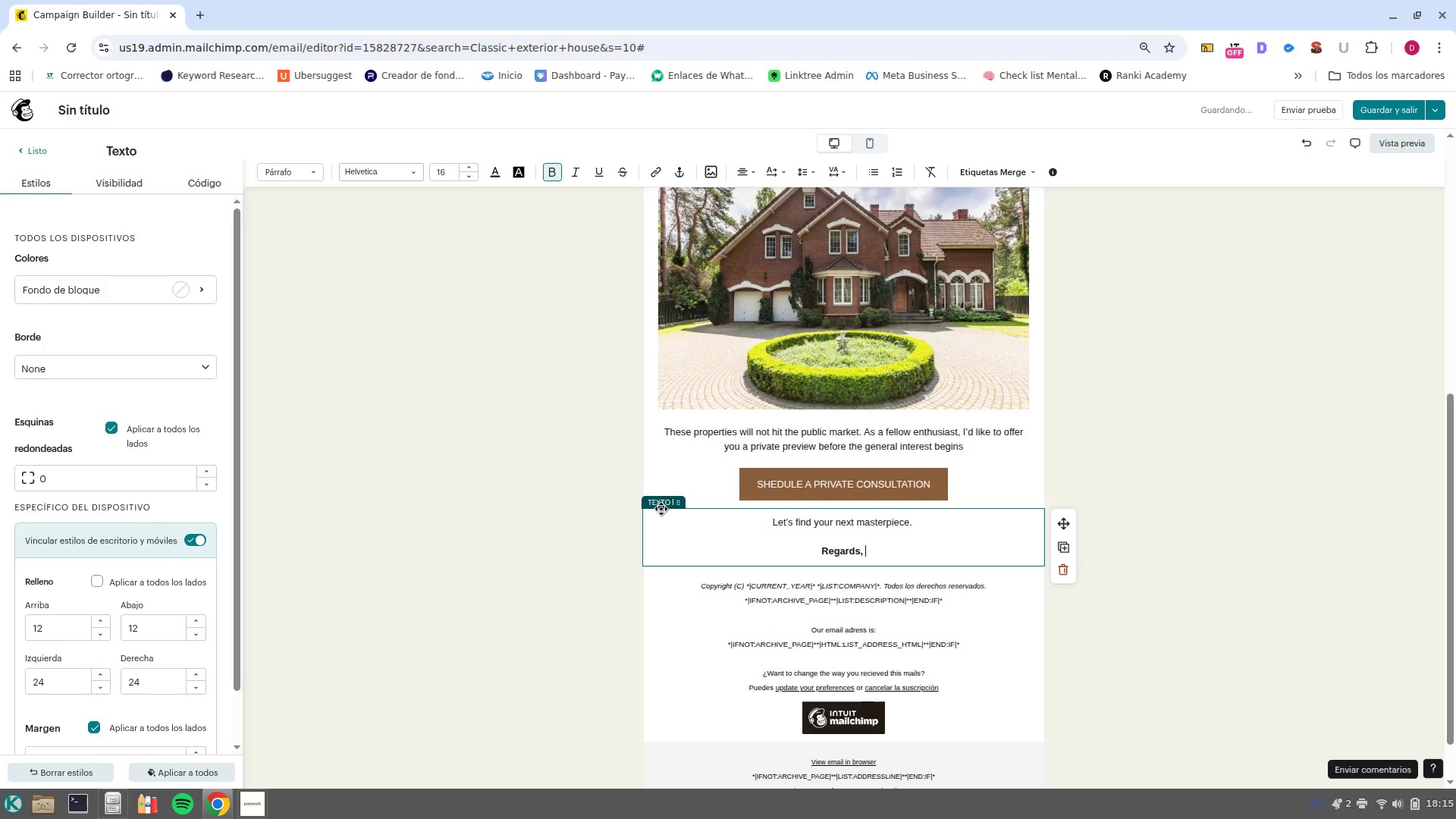 
key(Shift+Enter)
 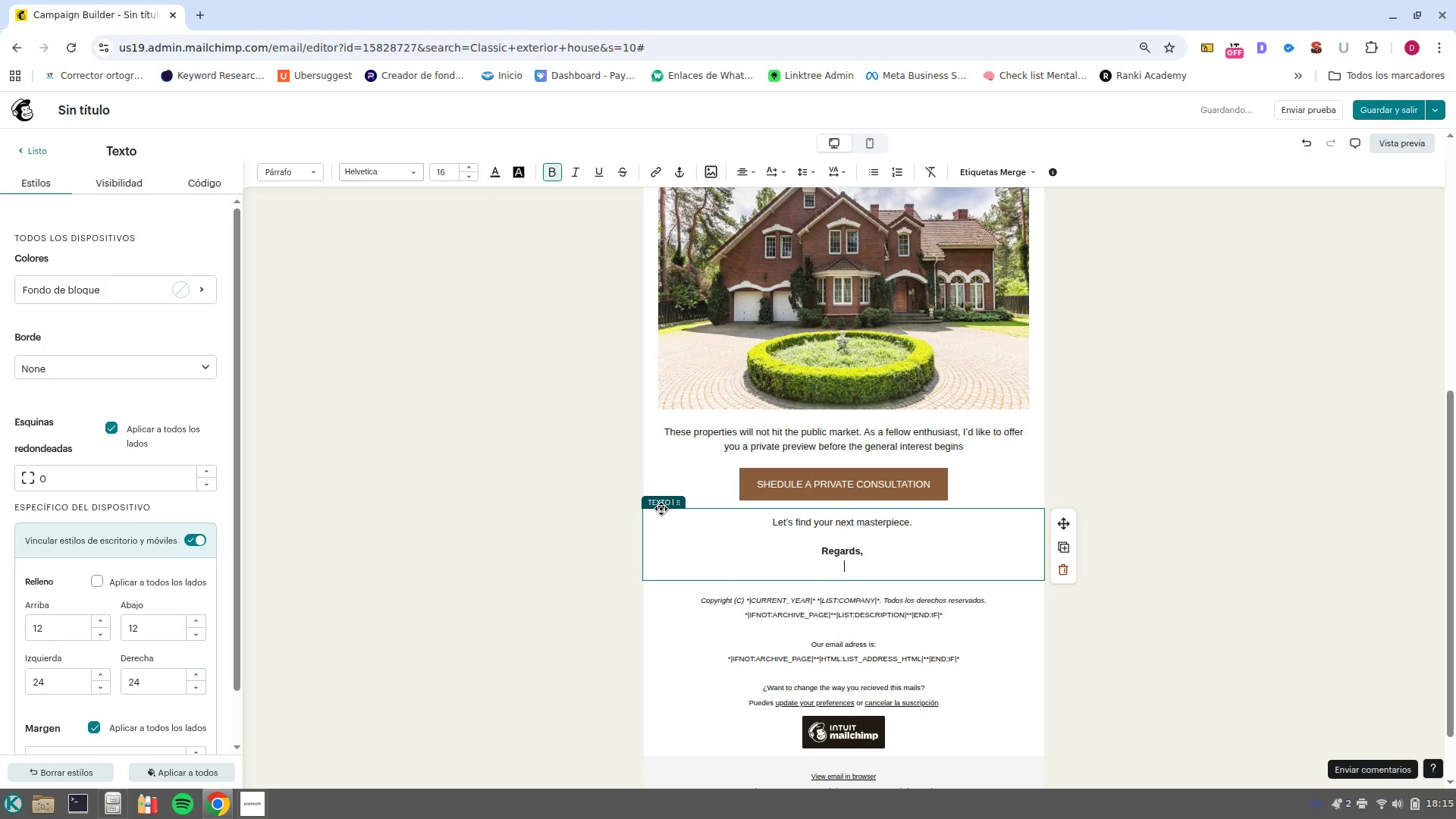 
type(DMG 1 Curated Real State)
 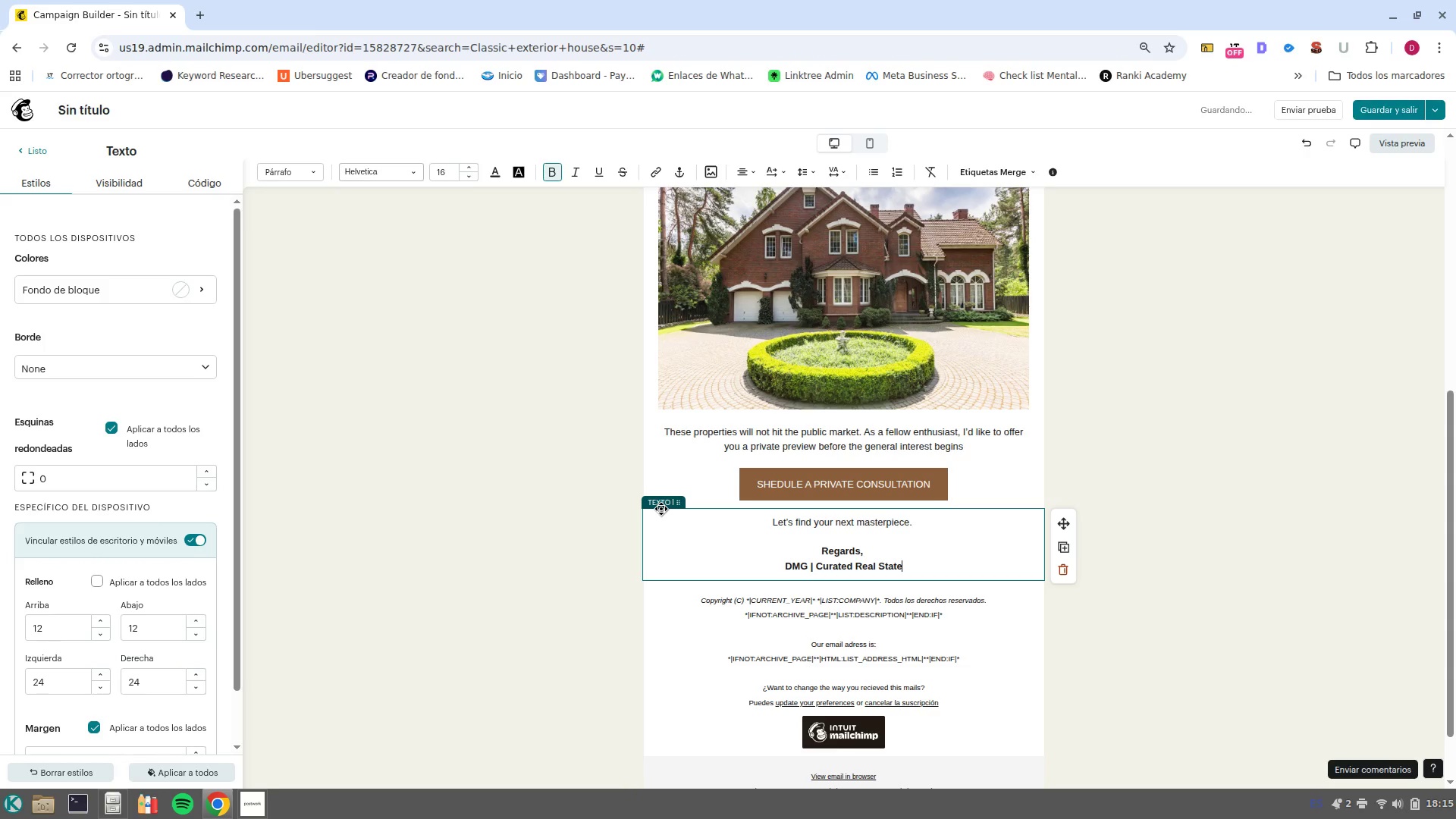 
hold_key(key=AltRight, duration=0.67)
 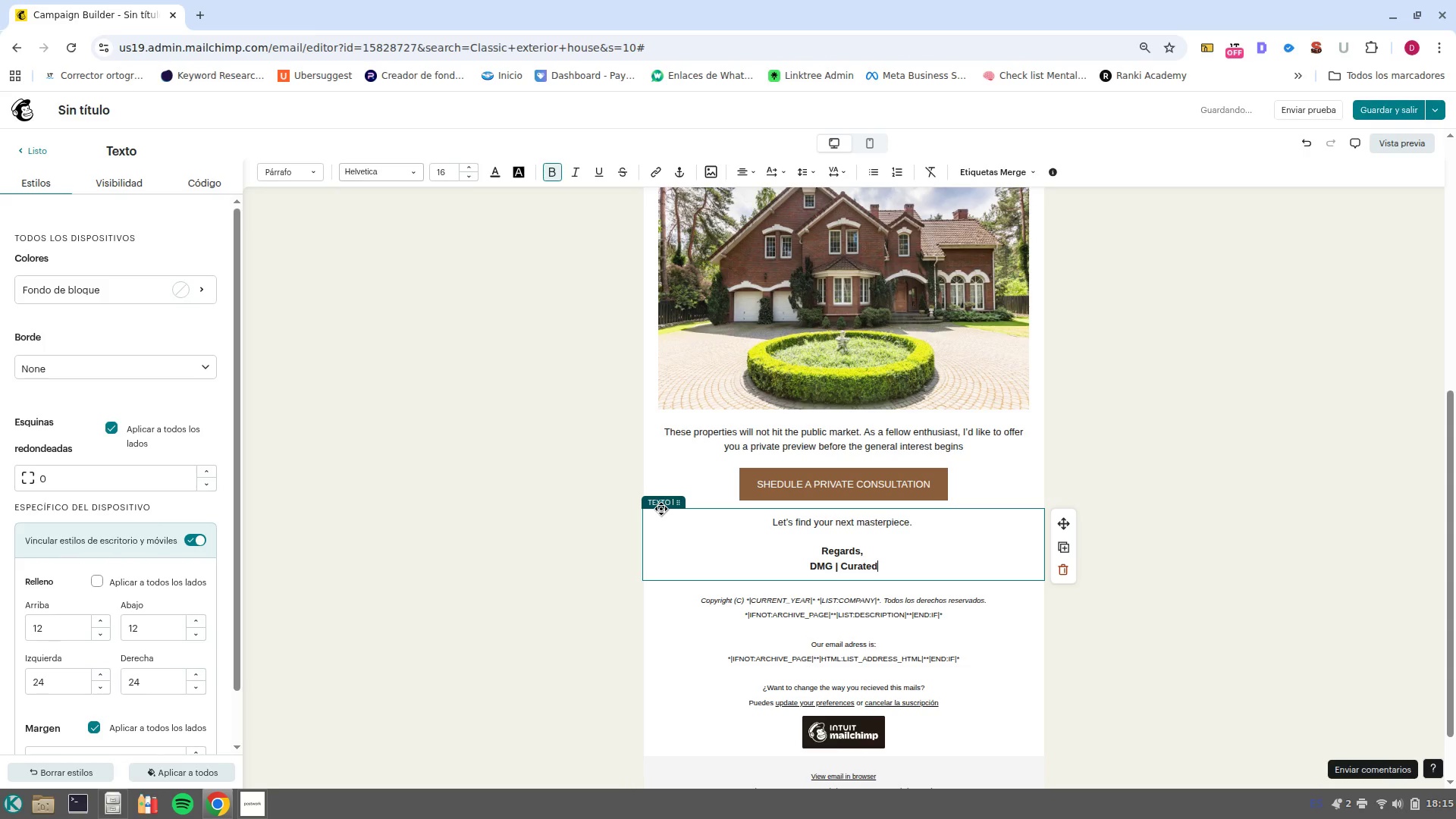 
wait(5.66)
 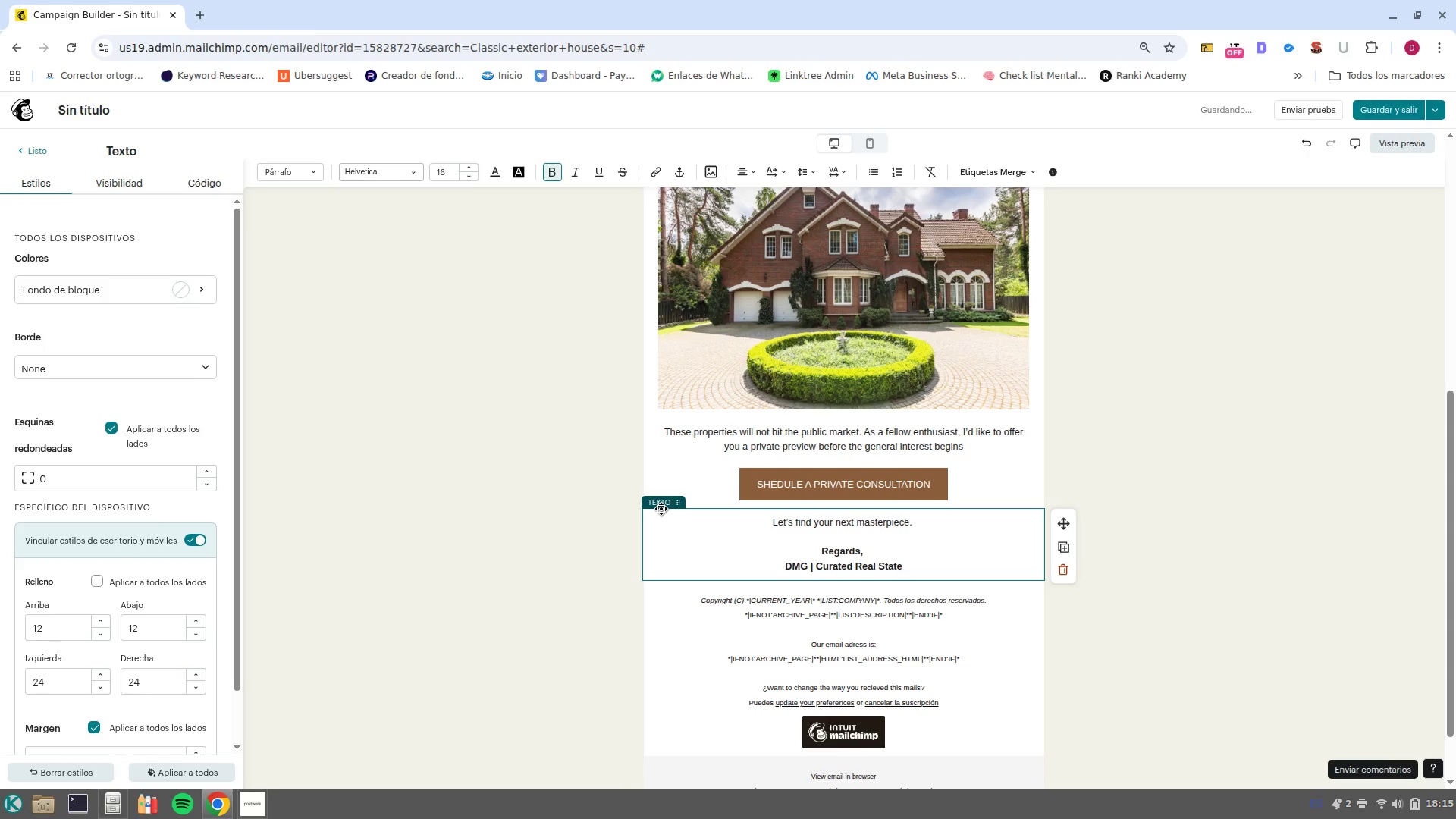 
left_click_drag(start_coordinate=[965, 526], to_coordinate=[717, 521])
 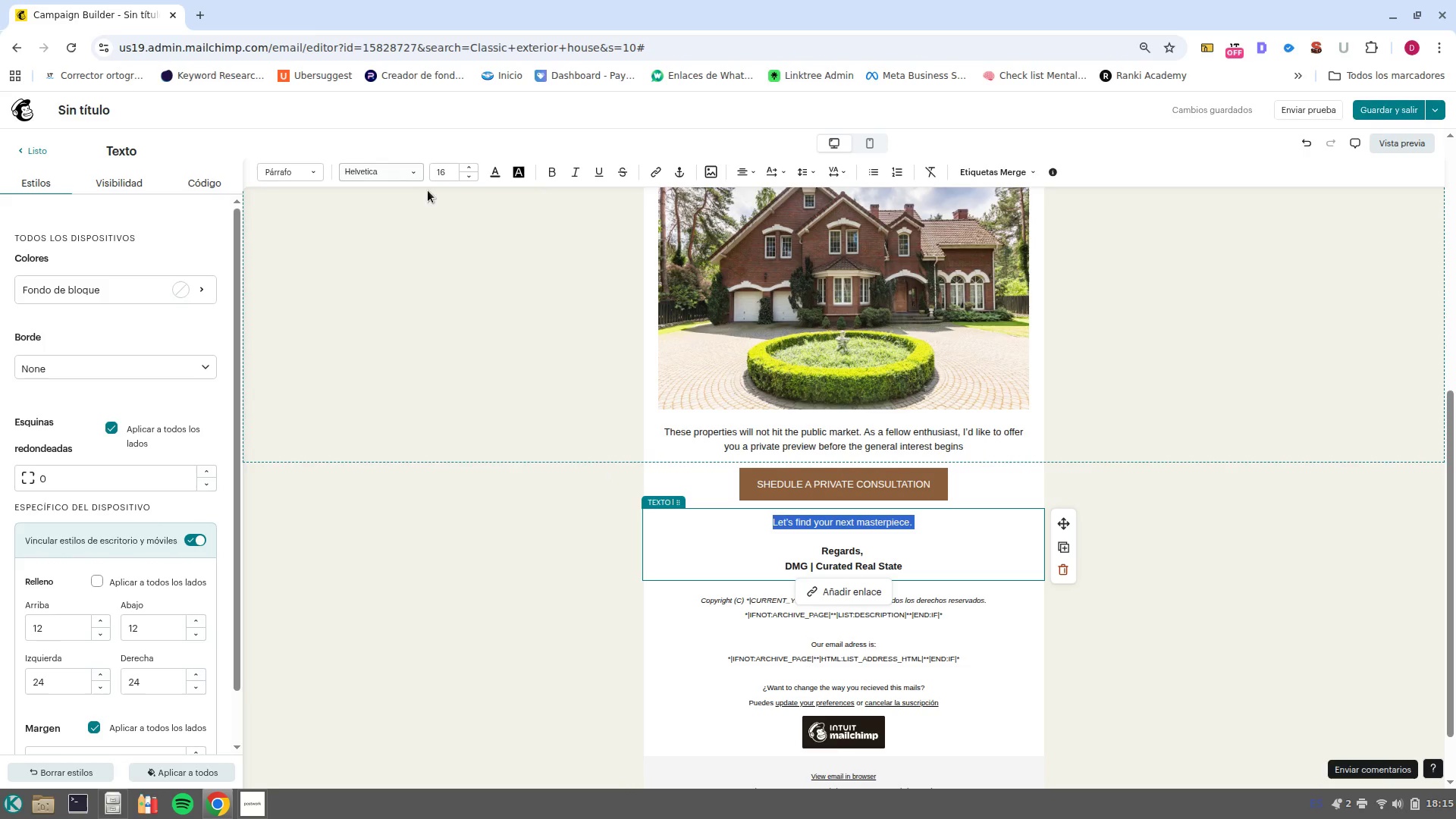 
left_click([419, 178])
 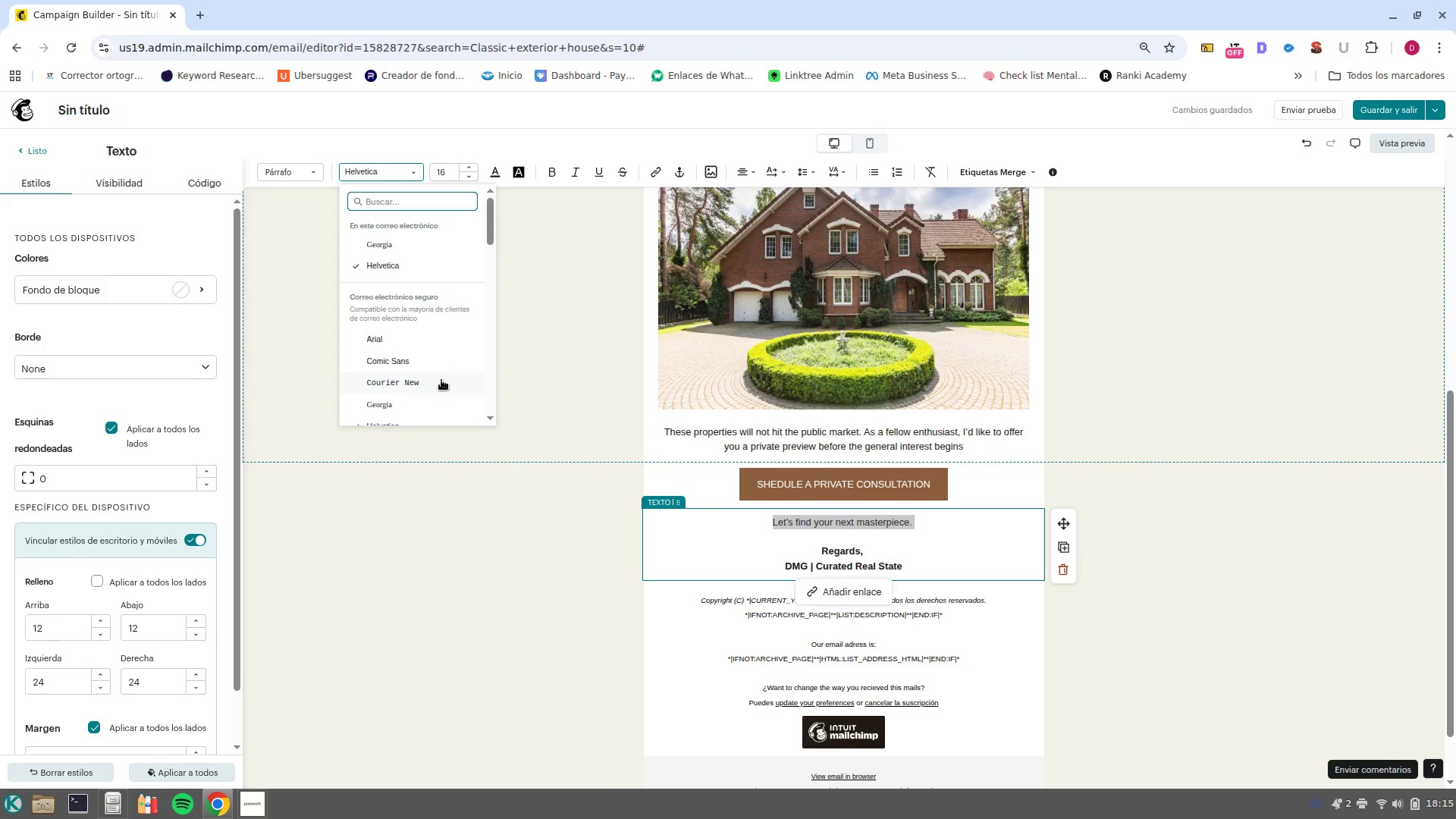 
left_click([422, 405])
 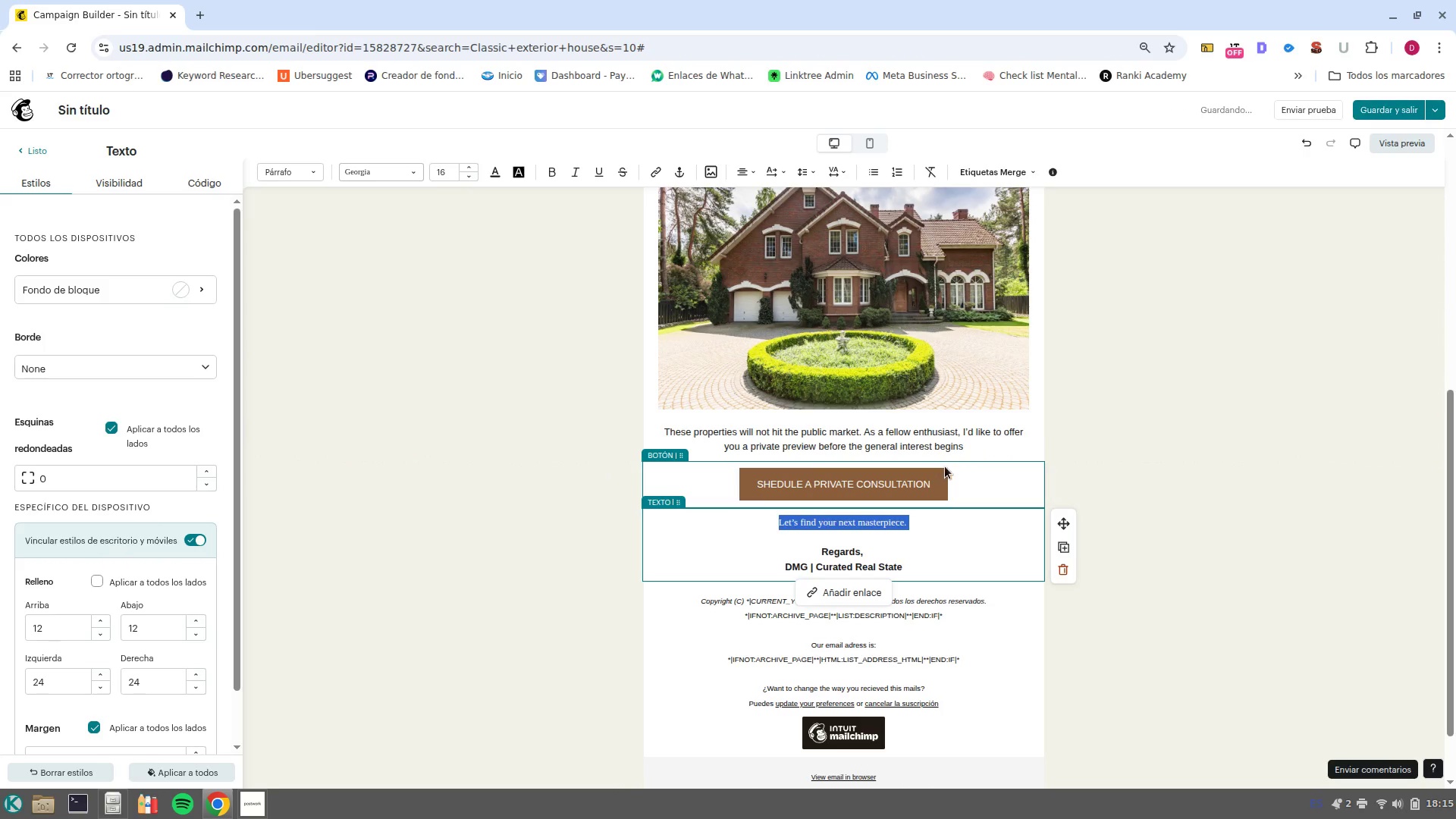 
left_click([974, 450])
 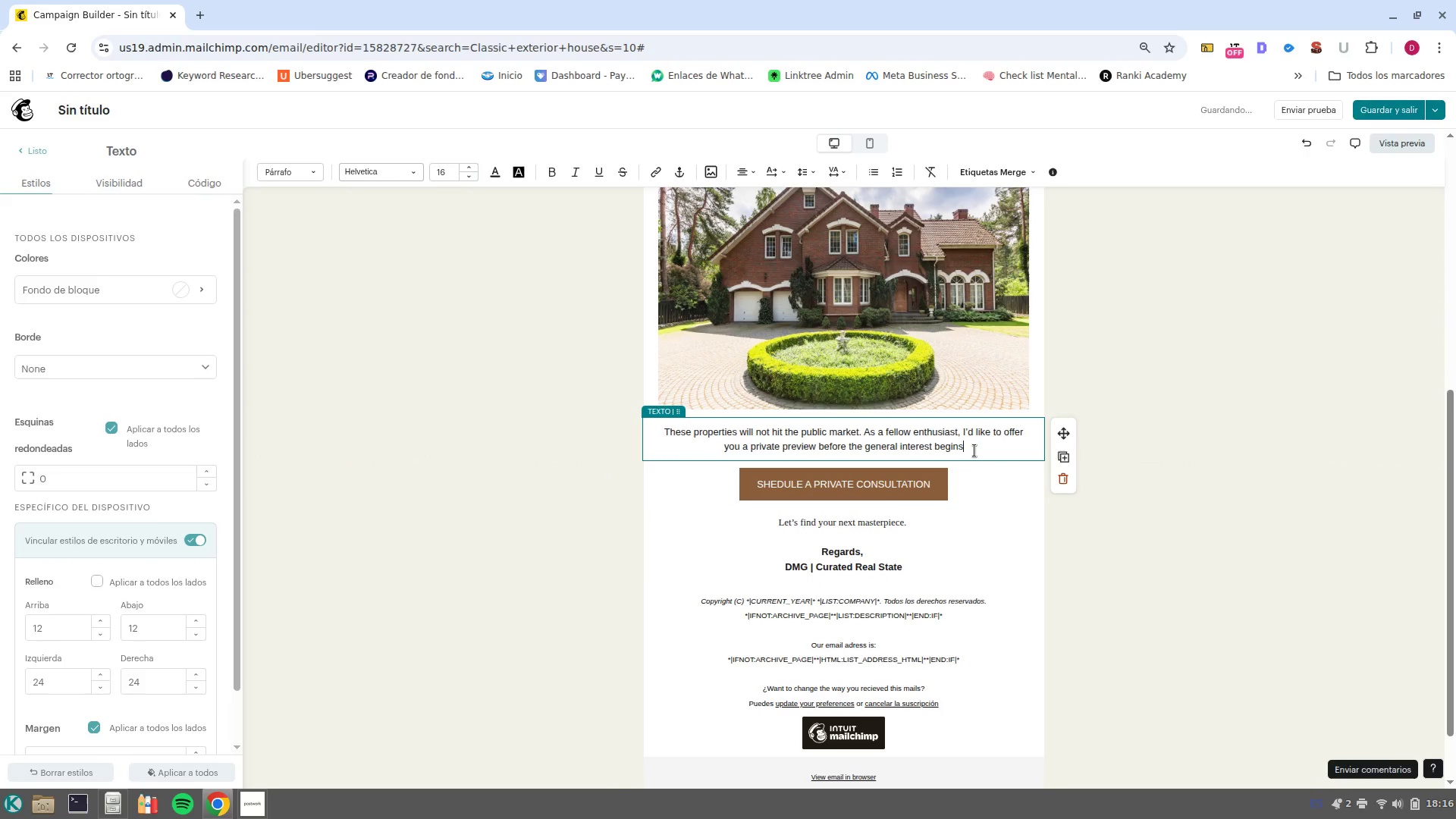 
left_click_drag(start_coordinate=[974, 450], to_coordinate=[651, 399])
 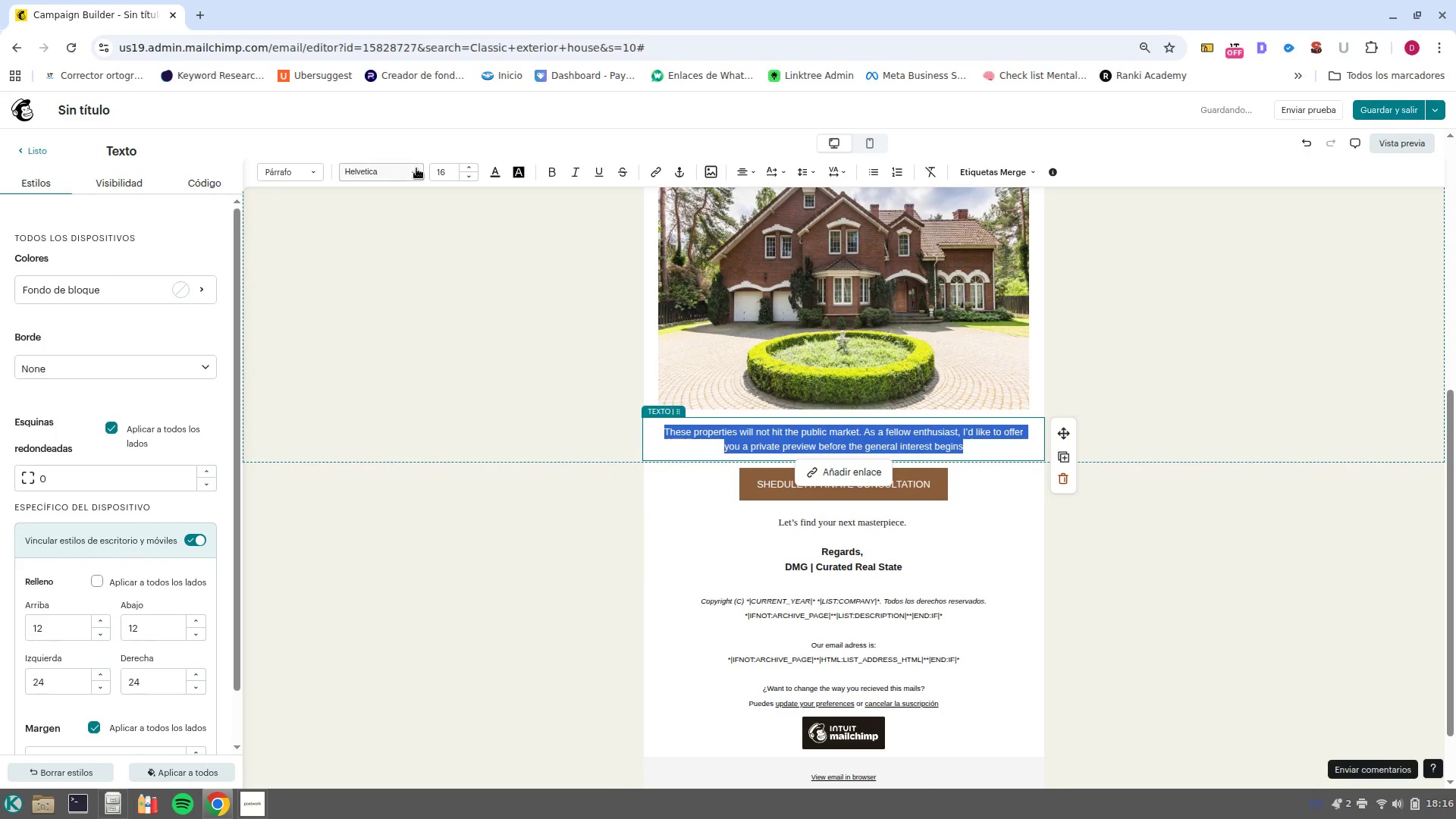 
left_click([416, 171])
 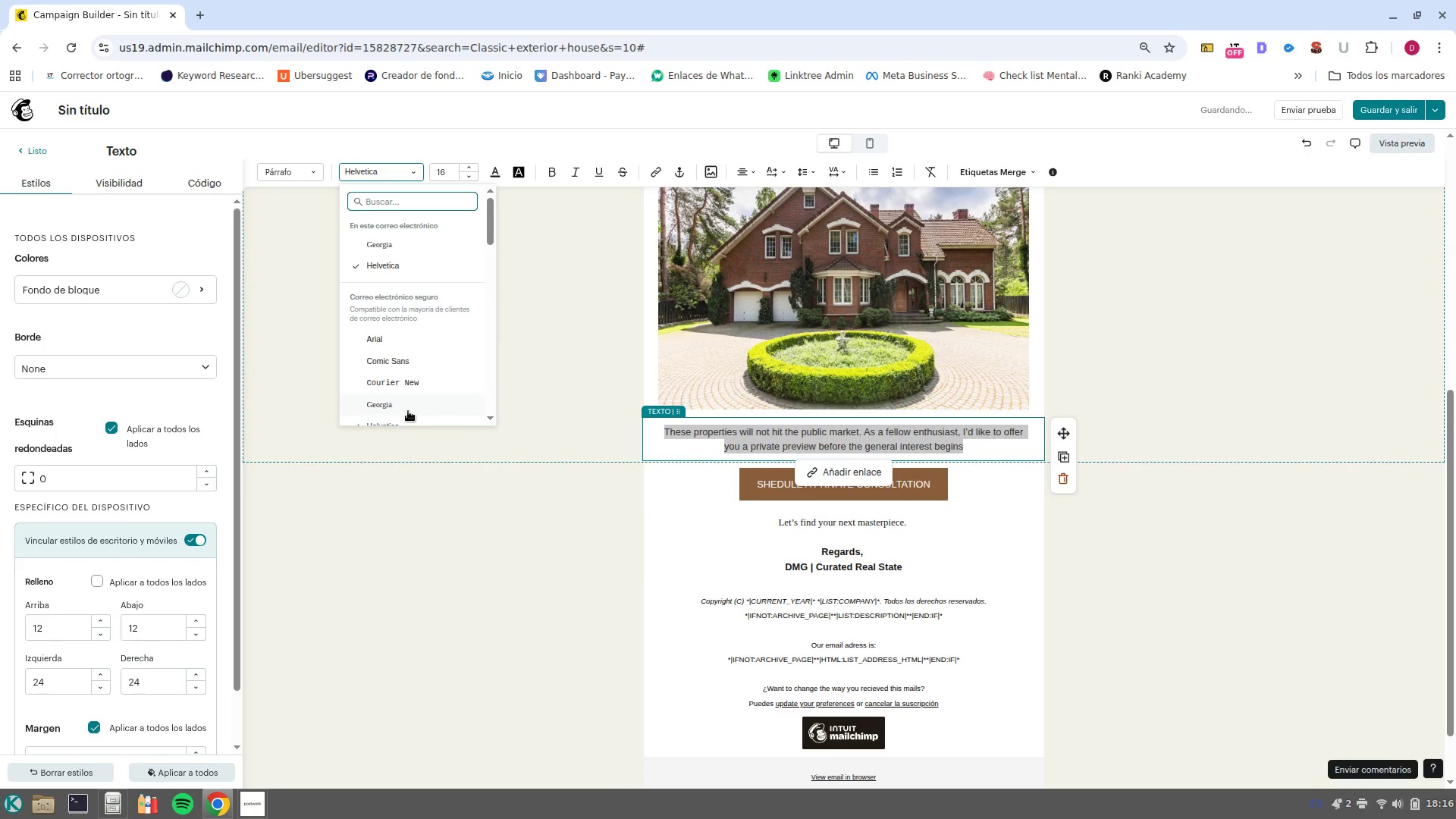 
left_click([408, 408])
 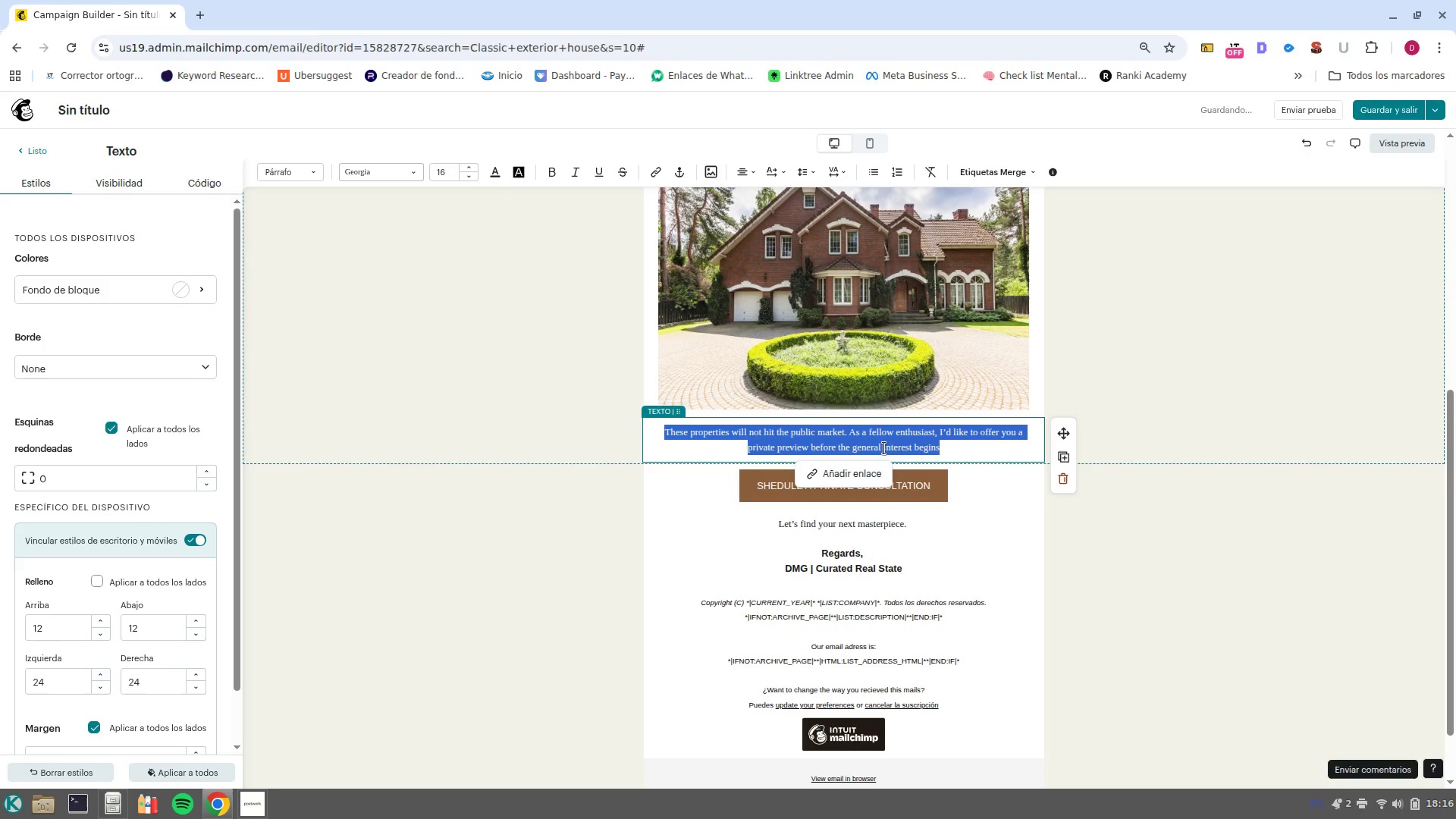 
scroll: coordinate [938, 406], scroll_direction: up, amount: 3.0
 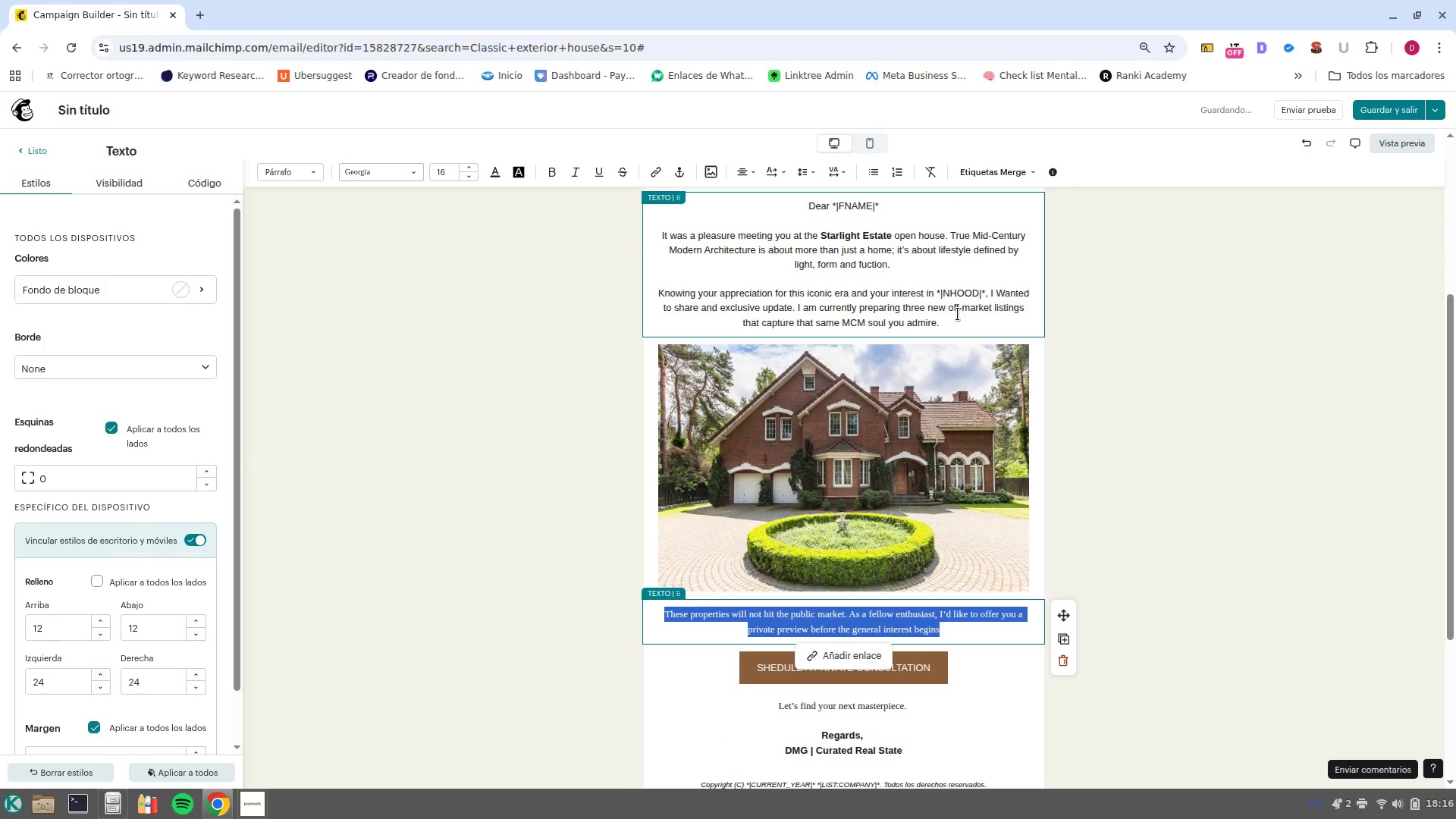 
left_click_drag(start_coordinate=[958, 314], to_coordinate=[738, 214])
 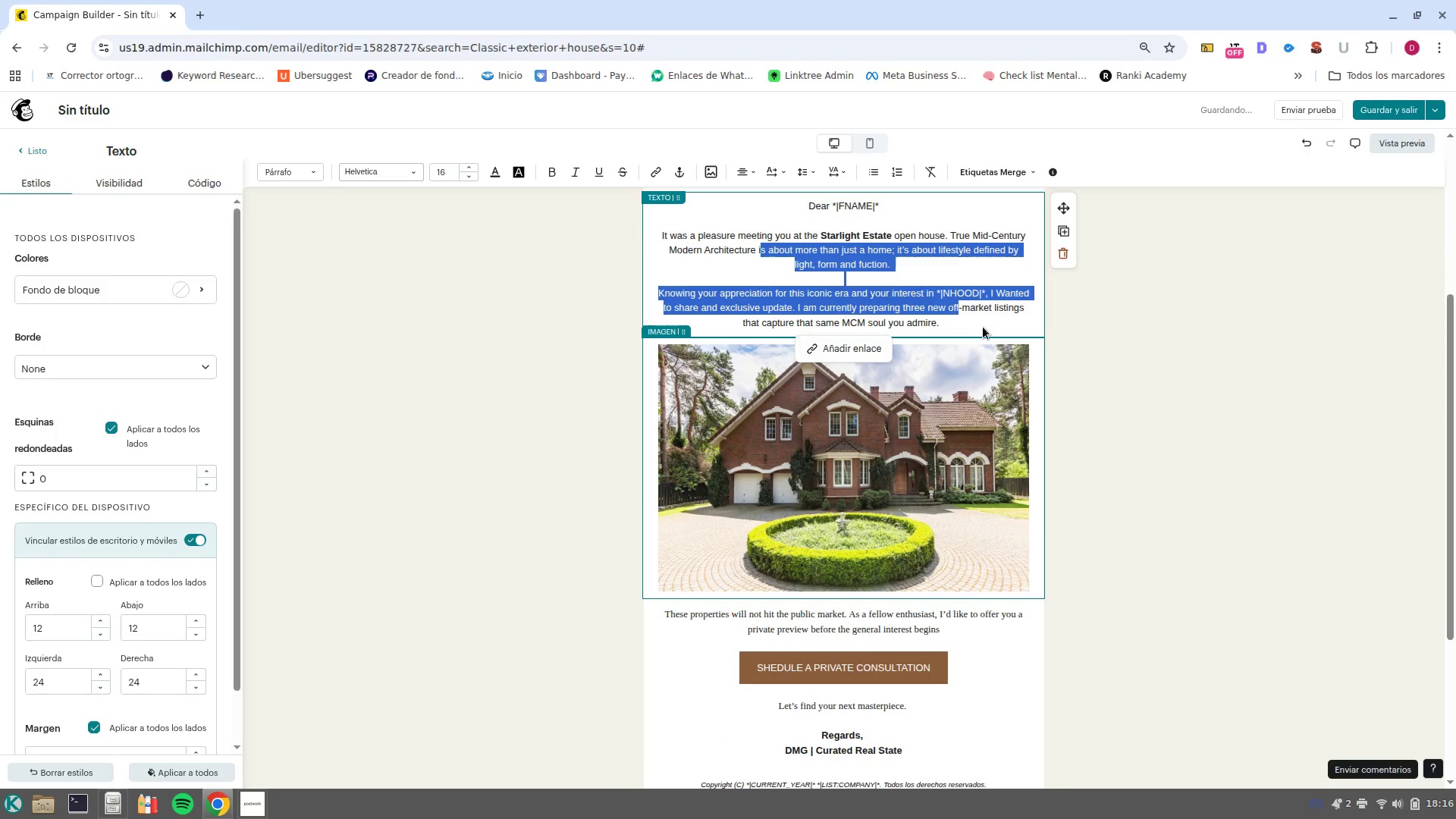 
left_click([976, 314])
 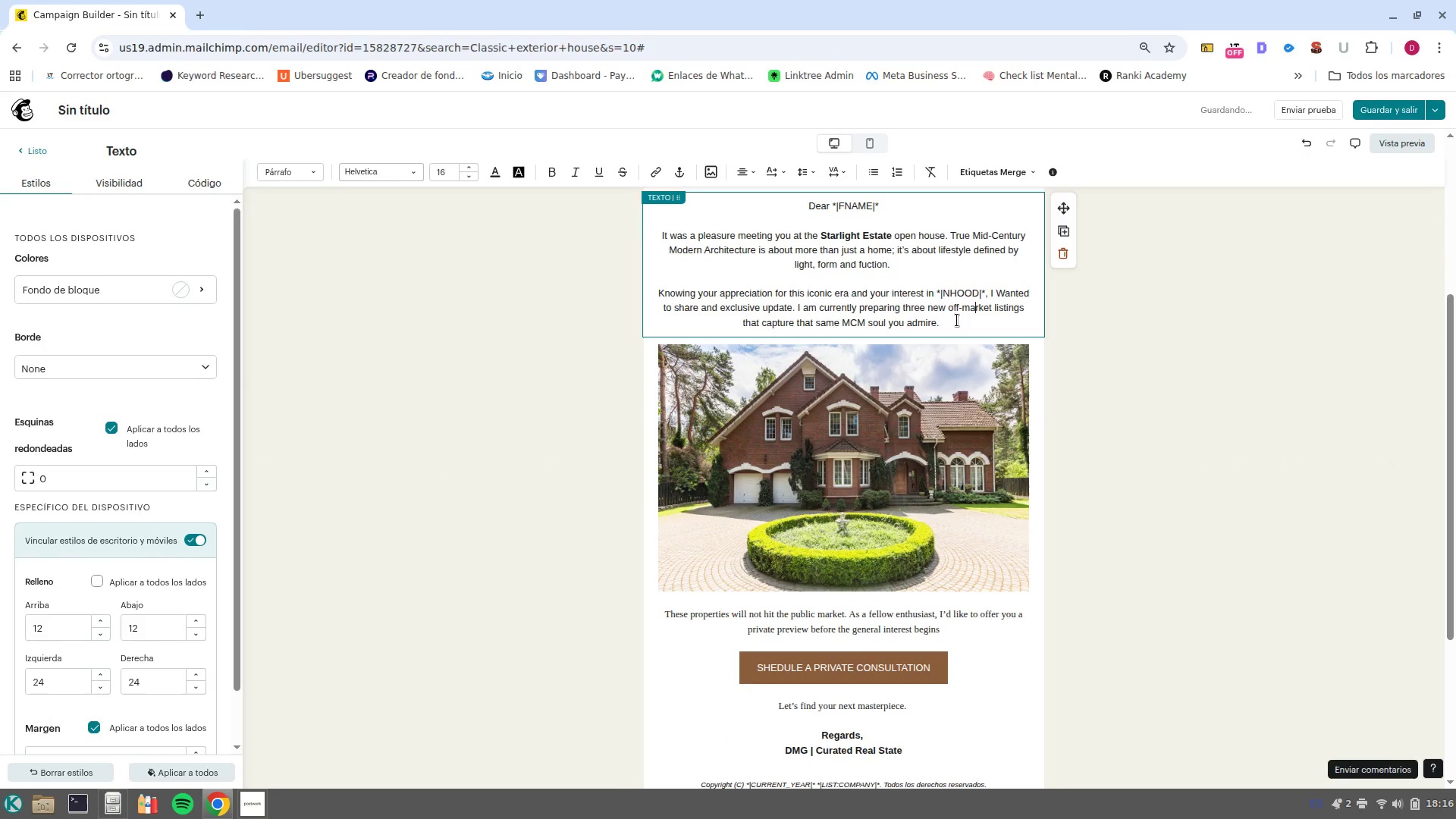 
left_click([905, 301])
 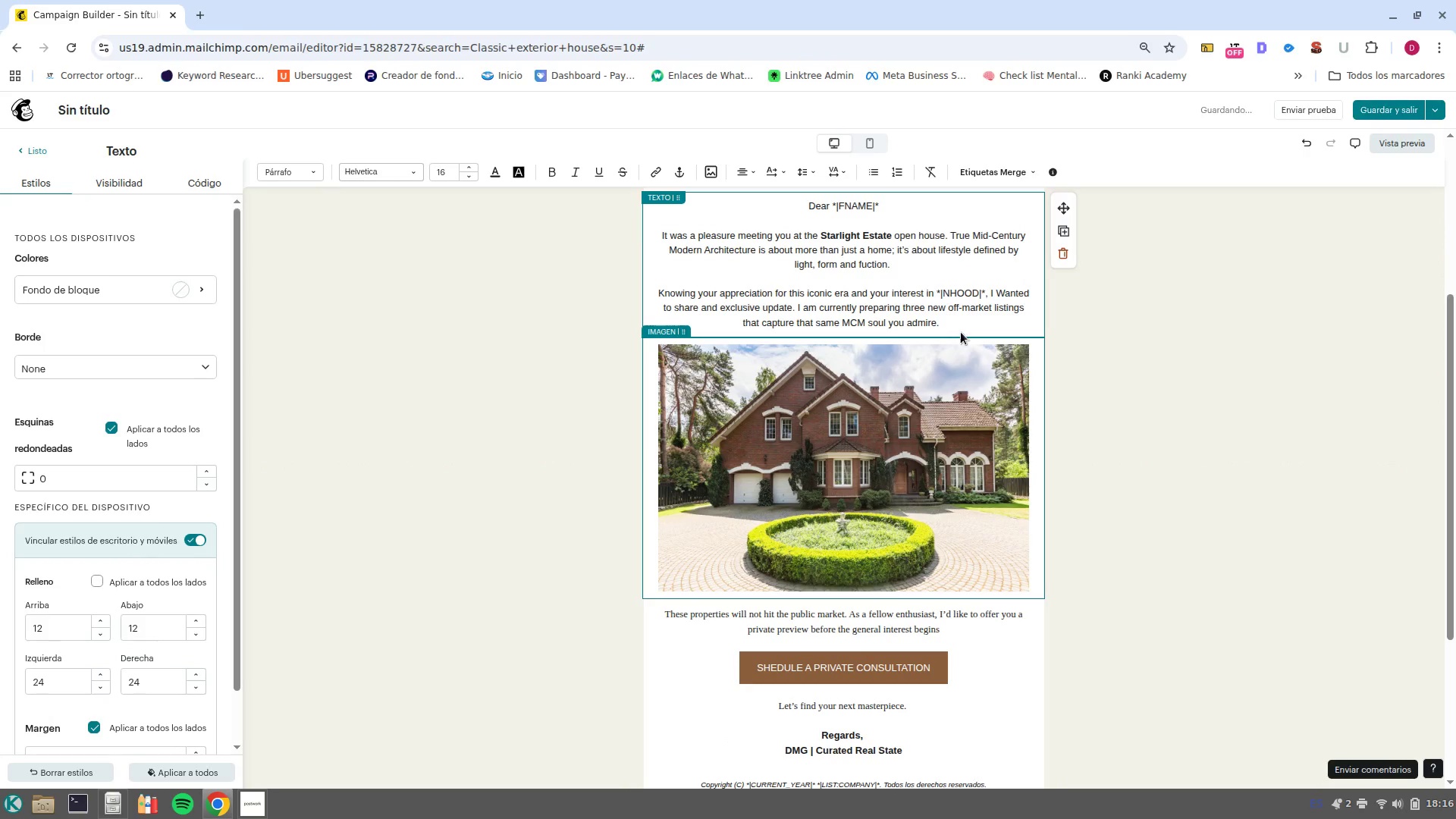 
left_click_drag(start_coordinate=[952, 323], to_coordinate=[643, 213])
 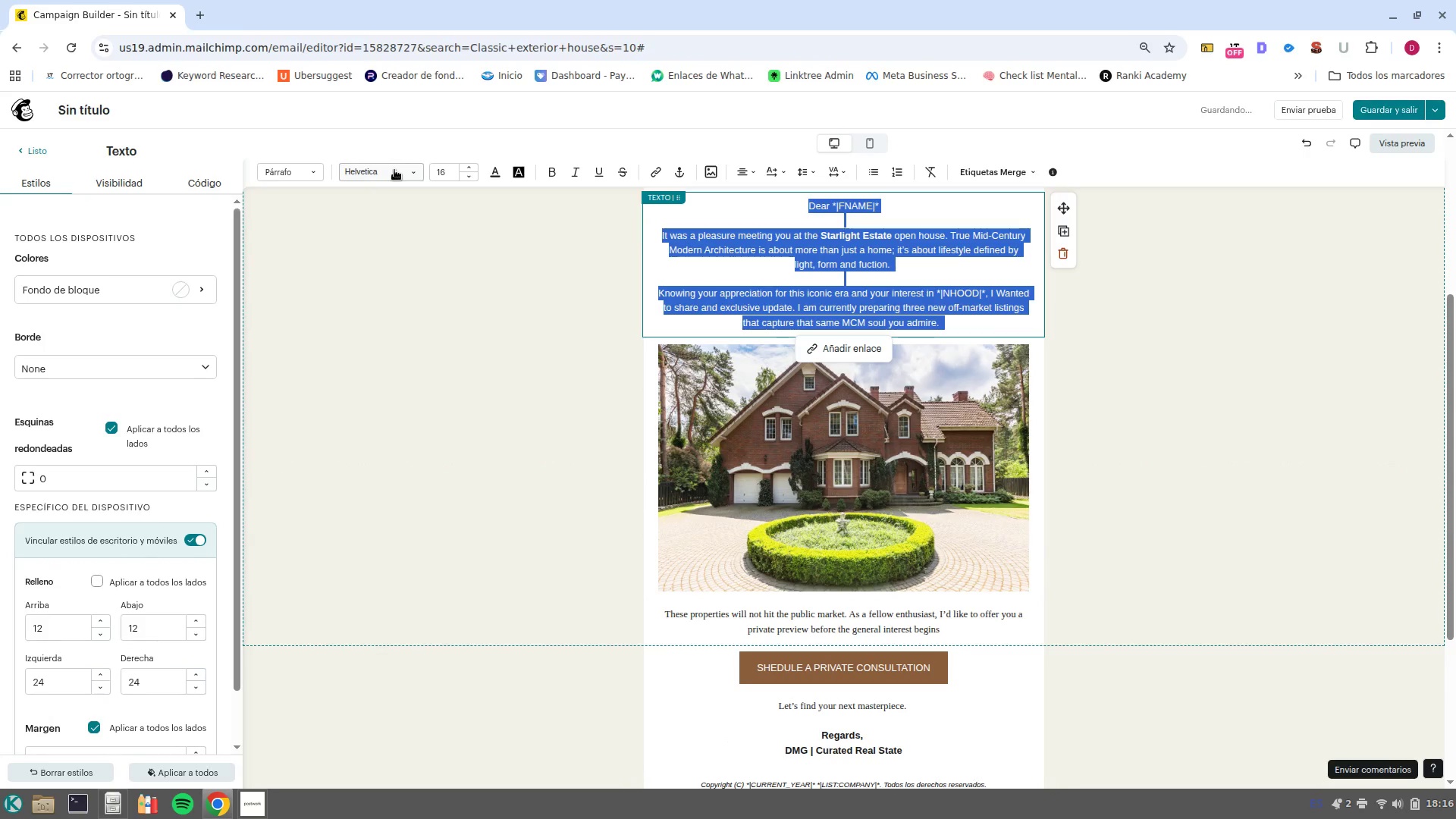 
left_click([394, 170])
 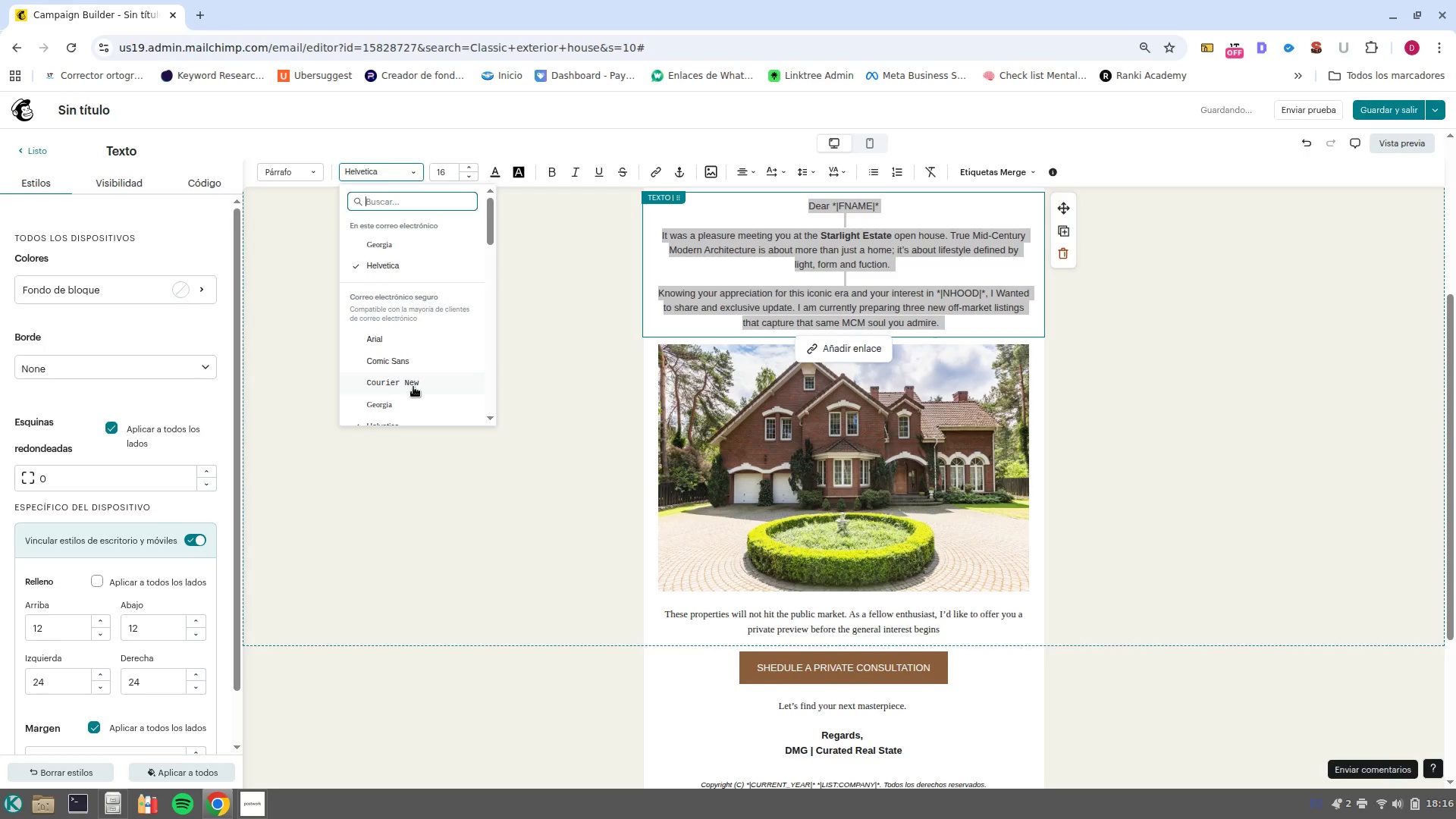 
left_click([414, 403])
 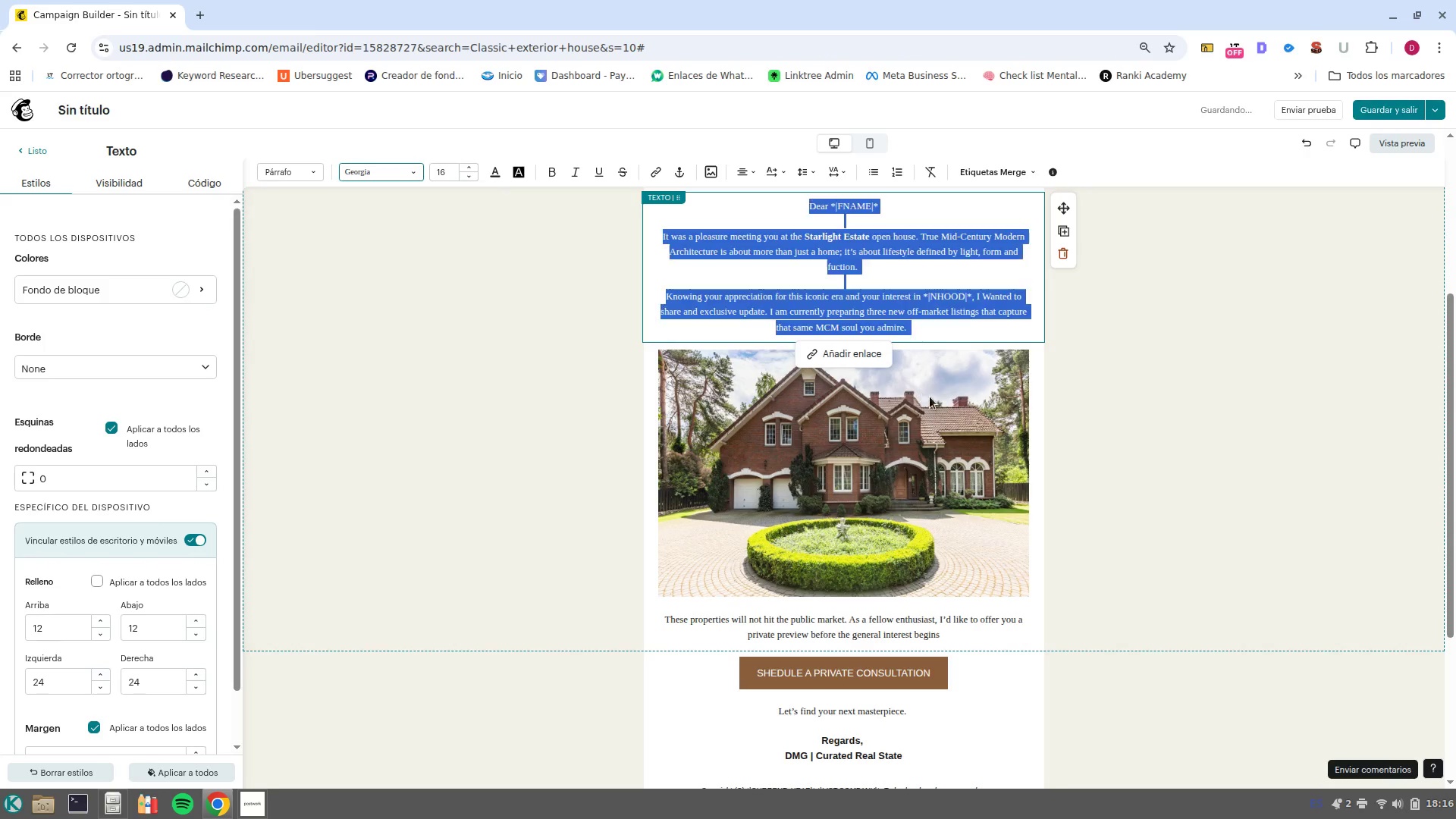 
scroll: coordinate [1079, 414], scroll_direction: up, amount: 7.0
 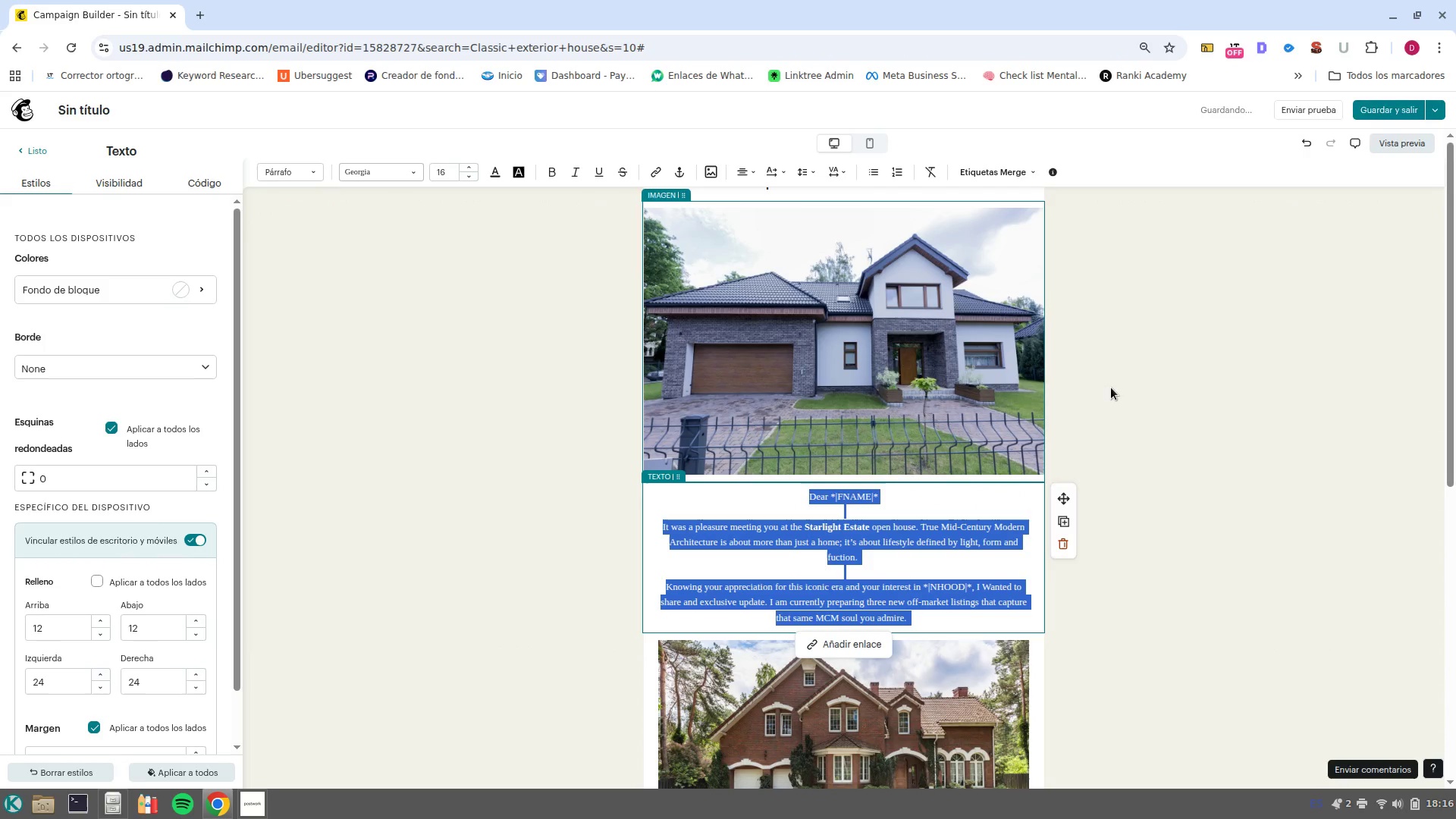 
left_click([1111, 388])
 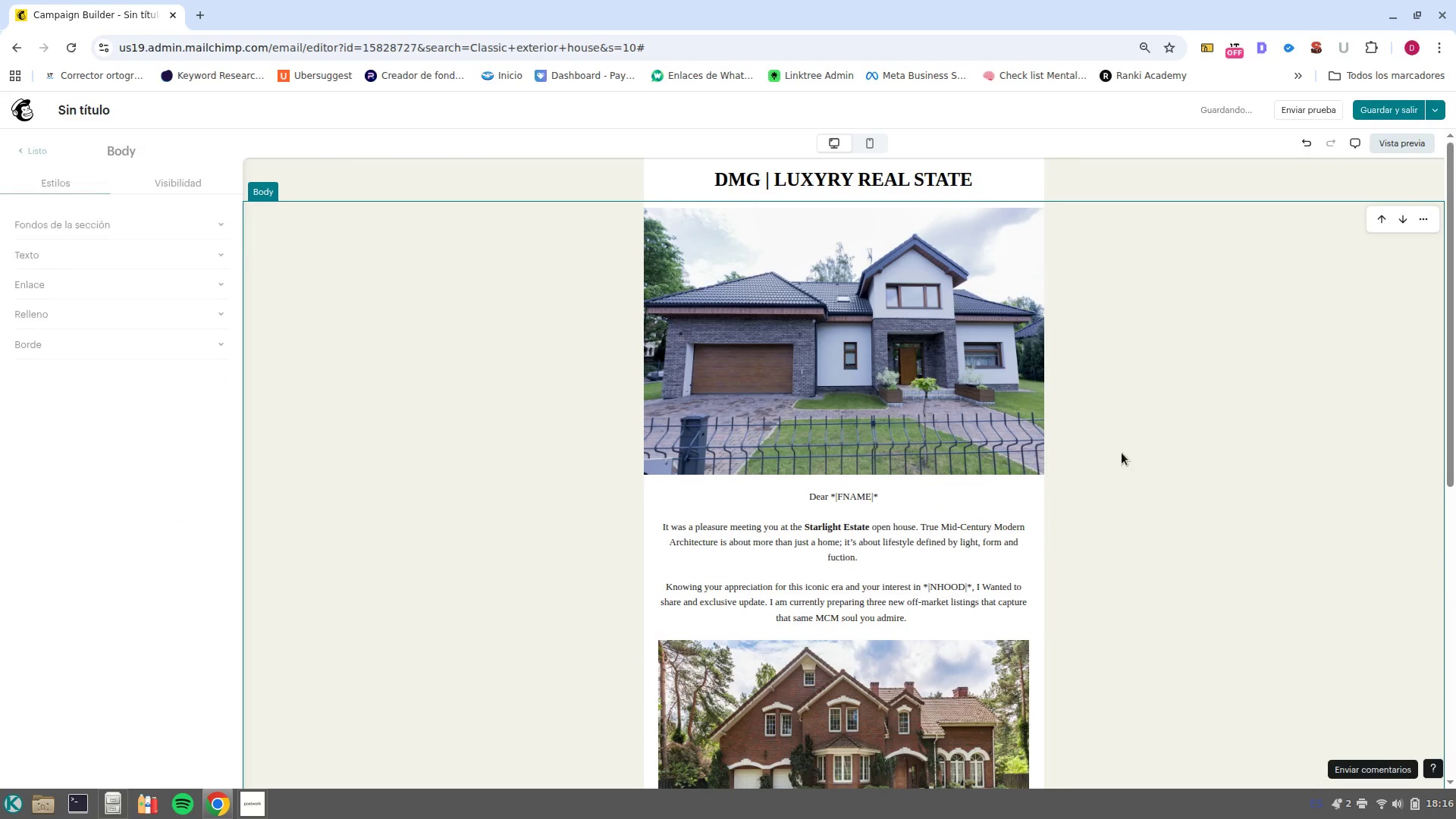 
scroll: coordinate [1134, 471], scroll_direction: up, amount: 2.0
 